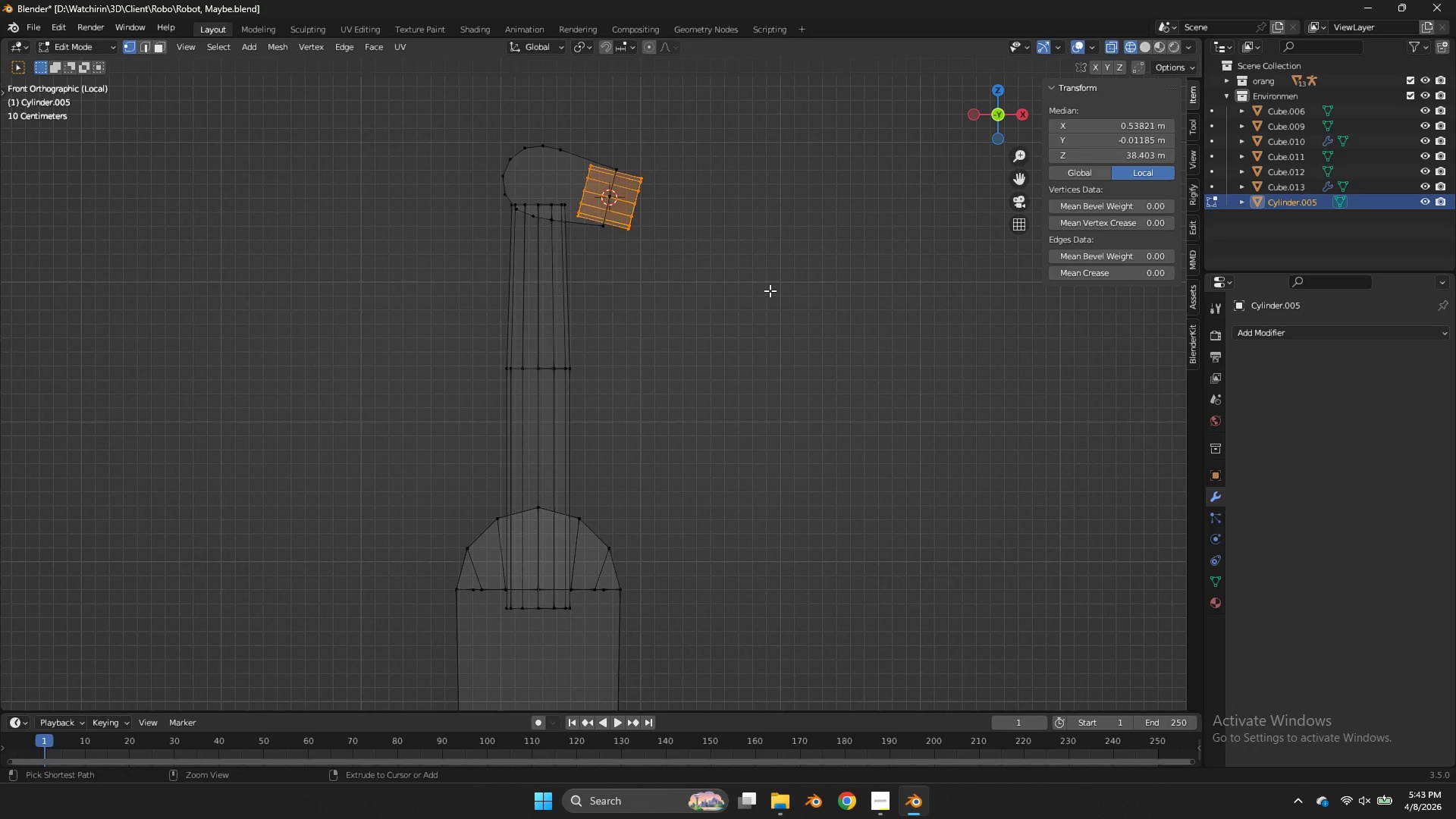 
key(Control+Z)
 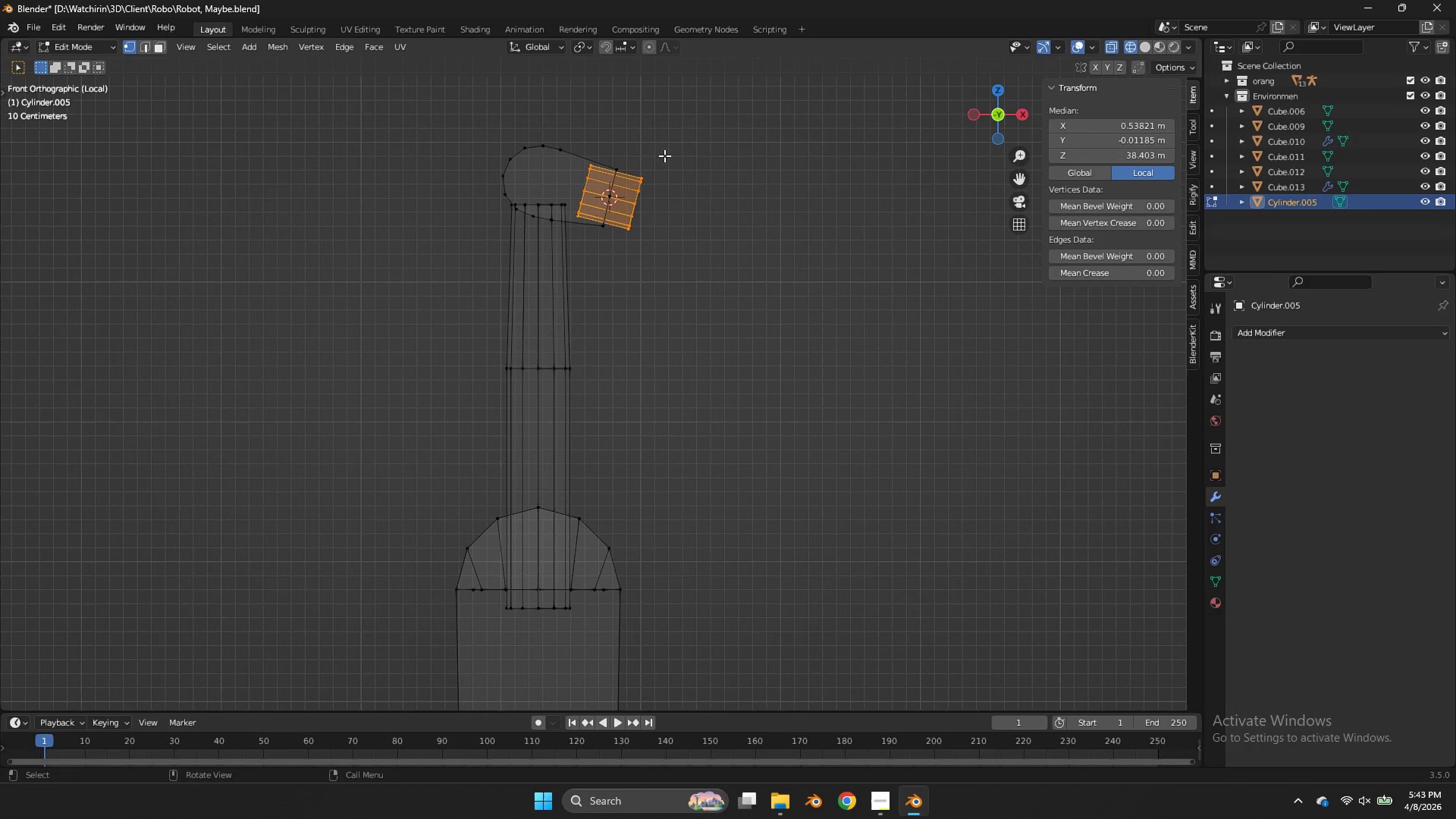 
left_click_drag(start_coordinate=[663, 153], to_coordinate=[623, 258])
 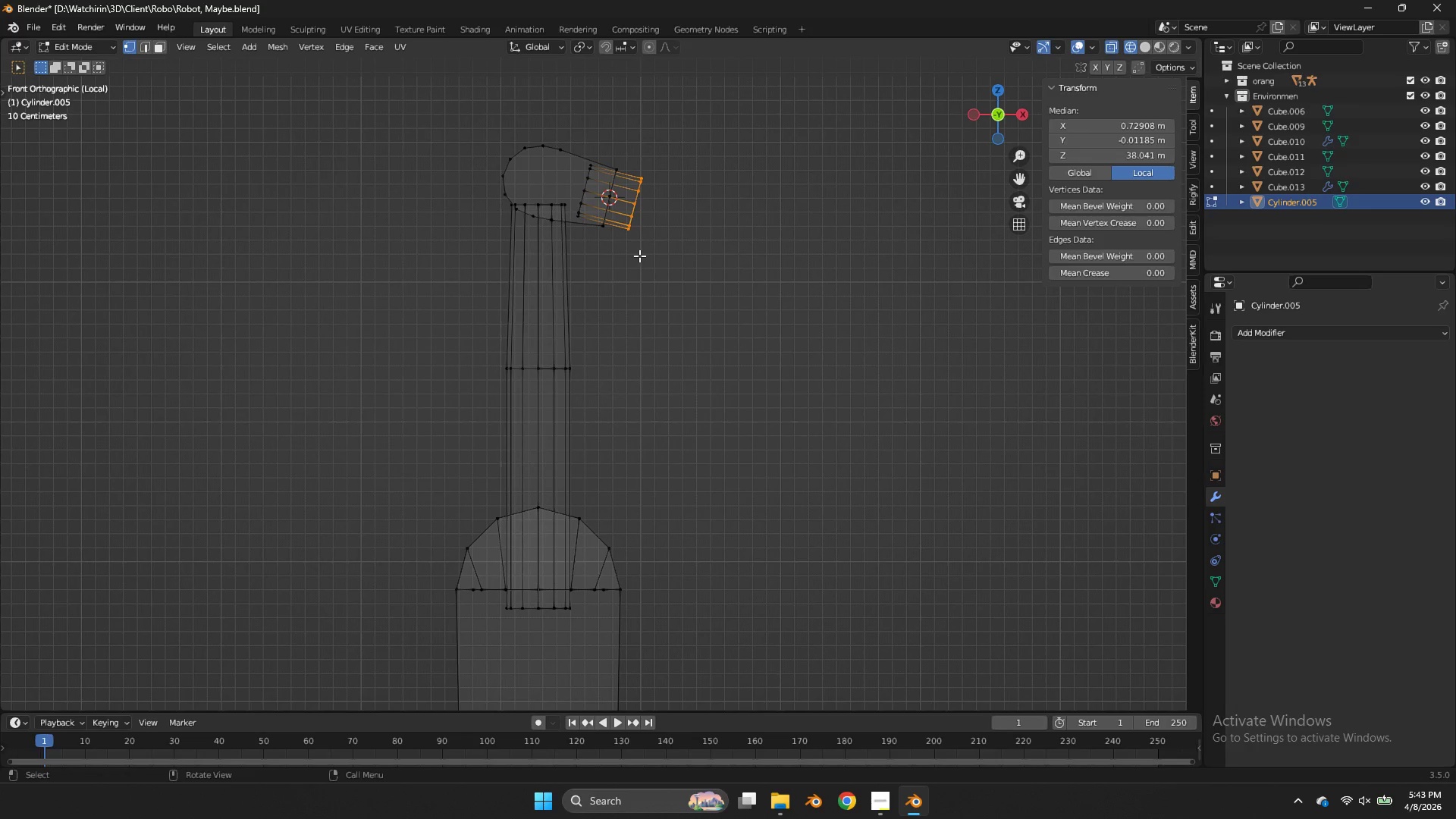 
key(G)
 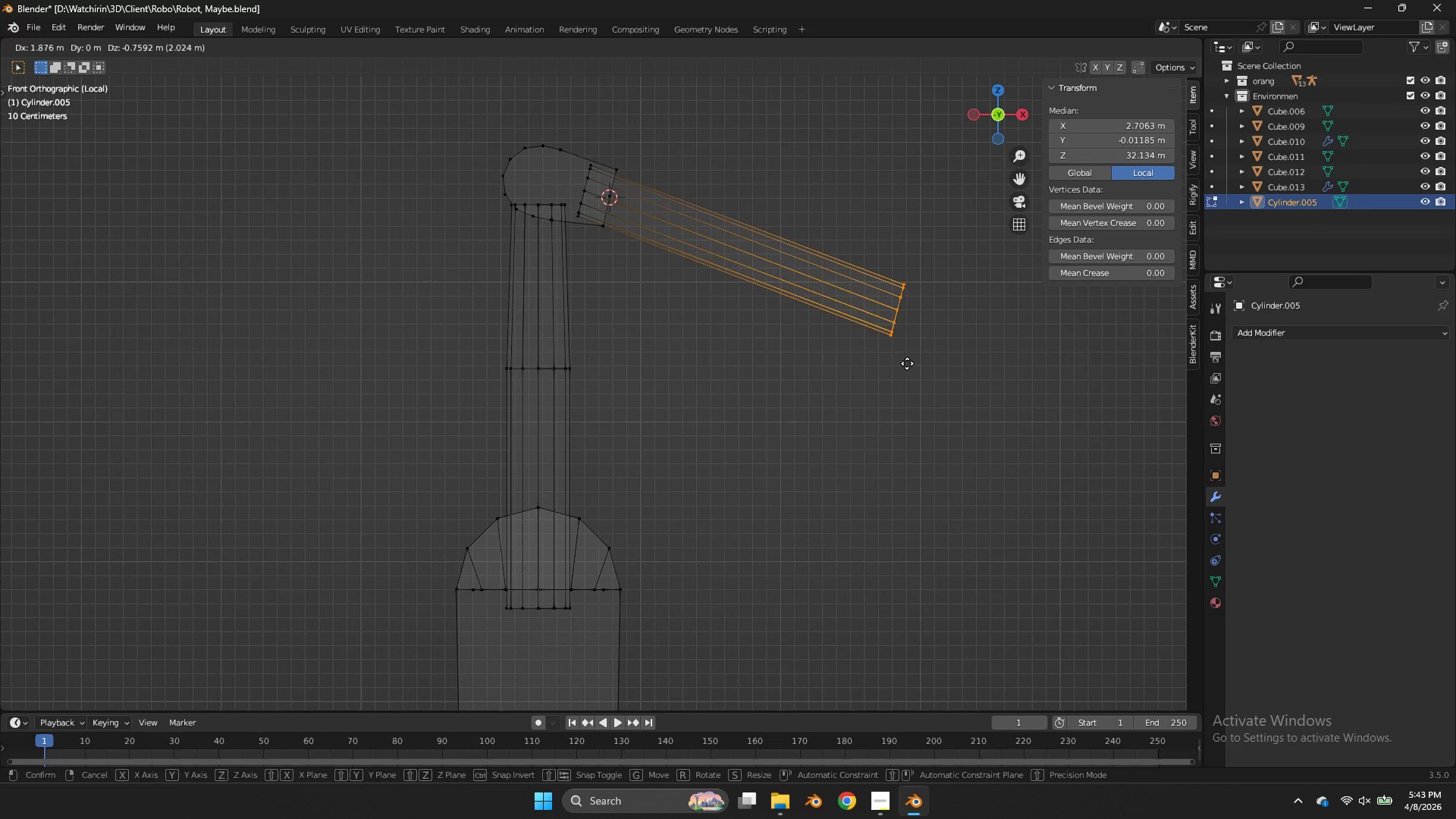 
left_click([928, 369])
 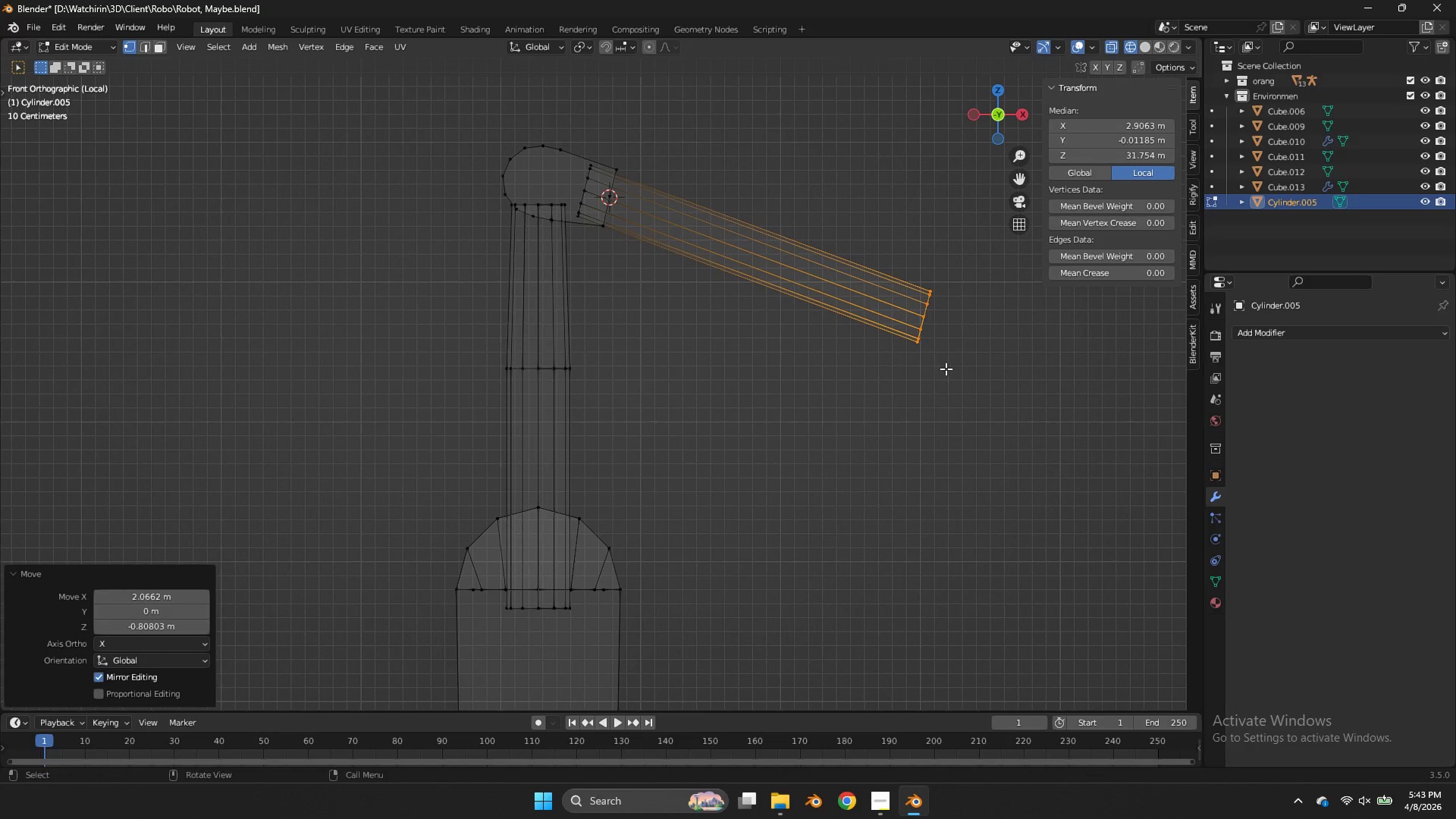 
key(R)
 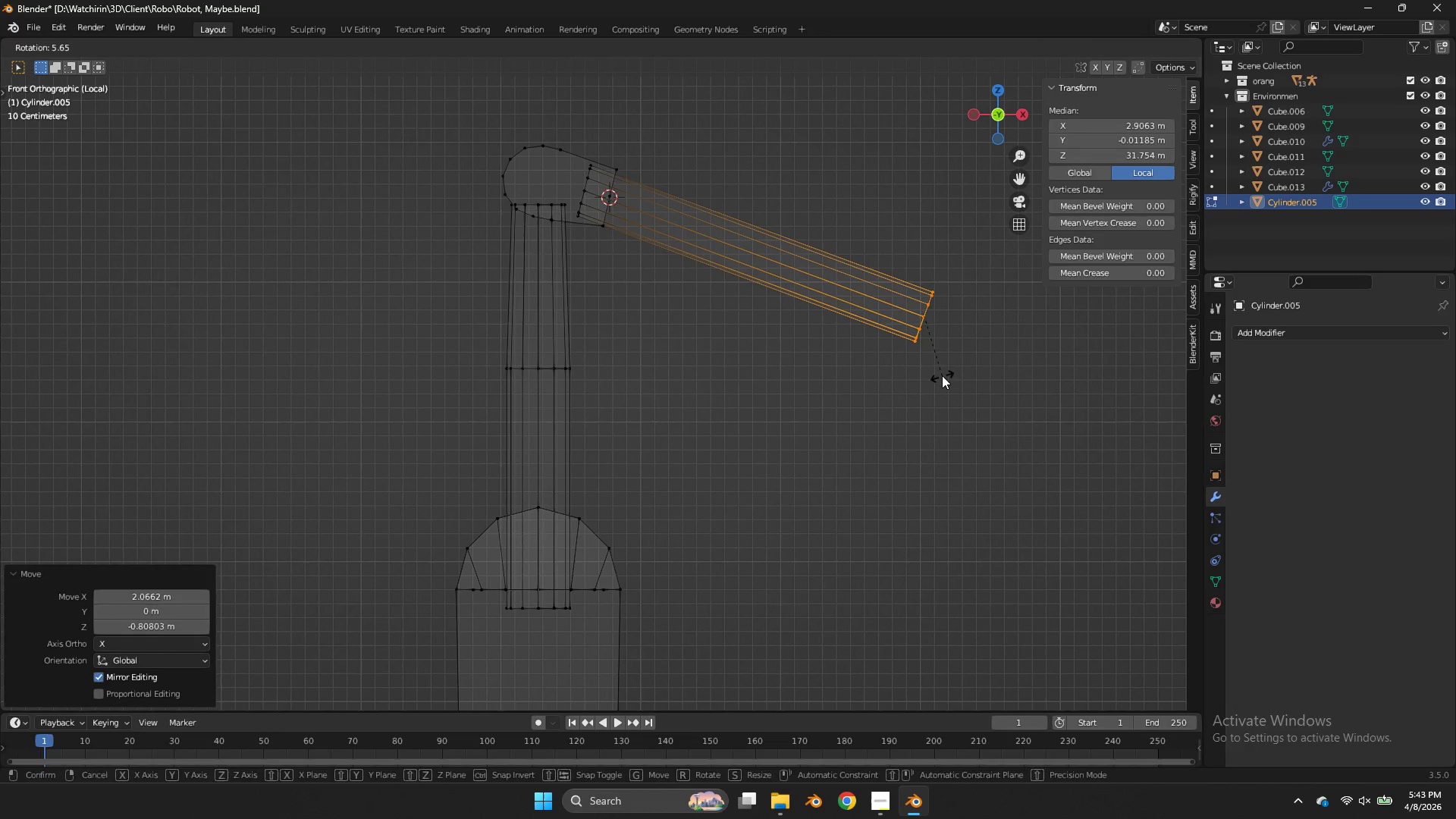 
left_click([942, 375])
 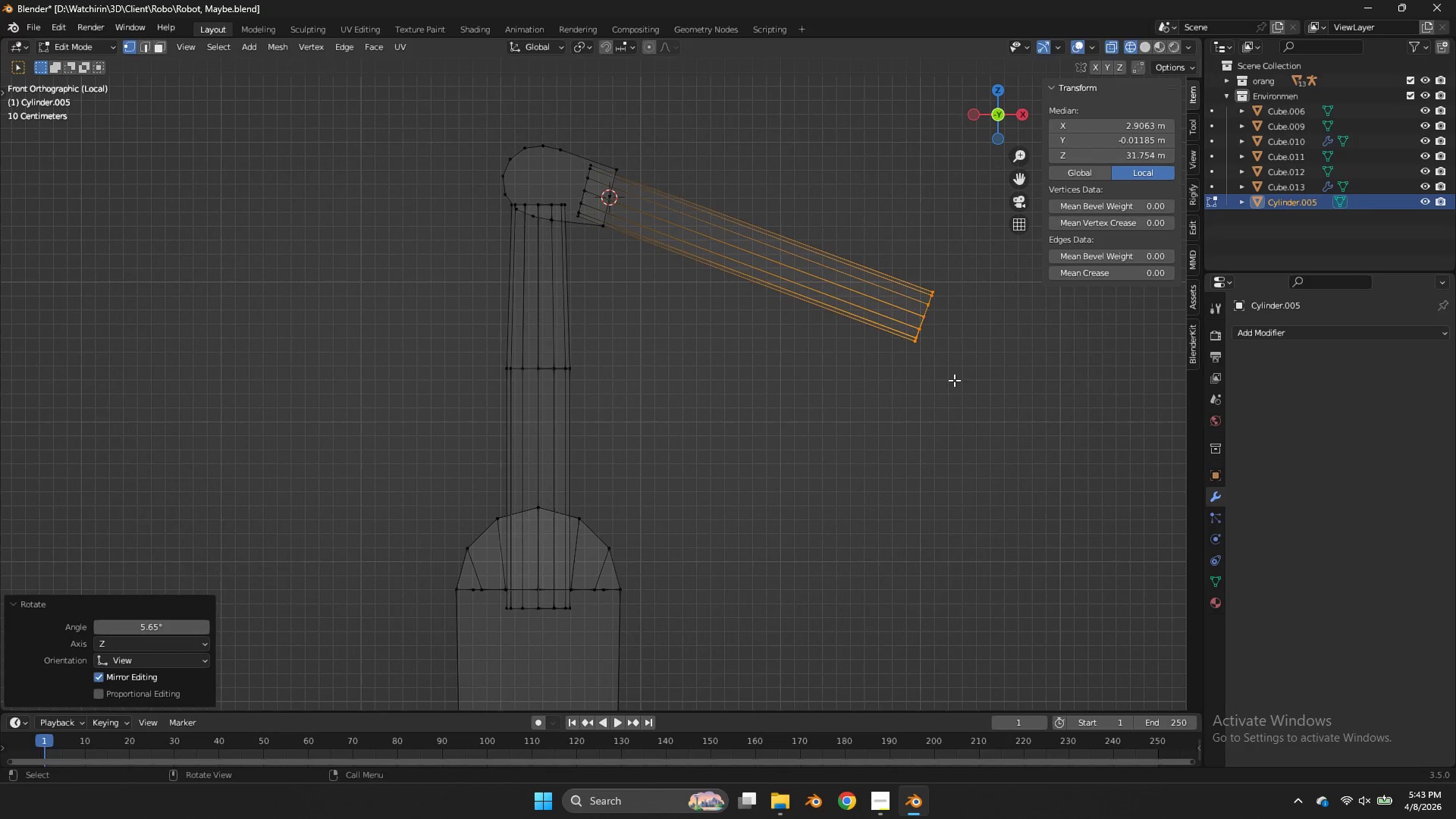 
type(gr)
 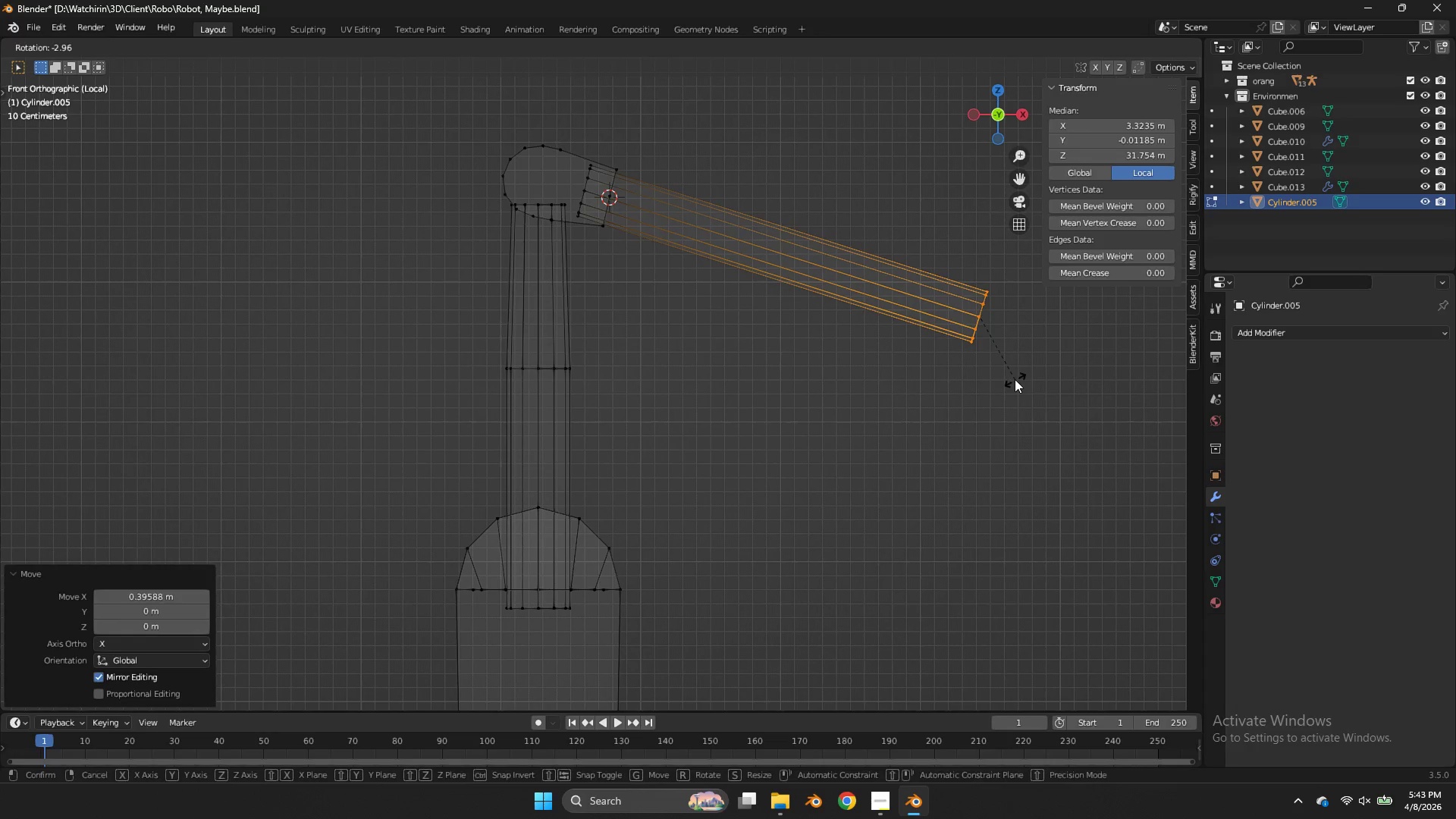 
double_click([1015, 379])
 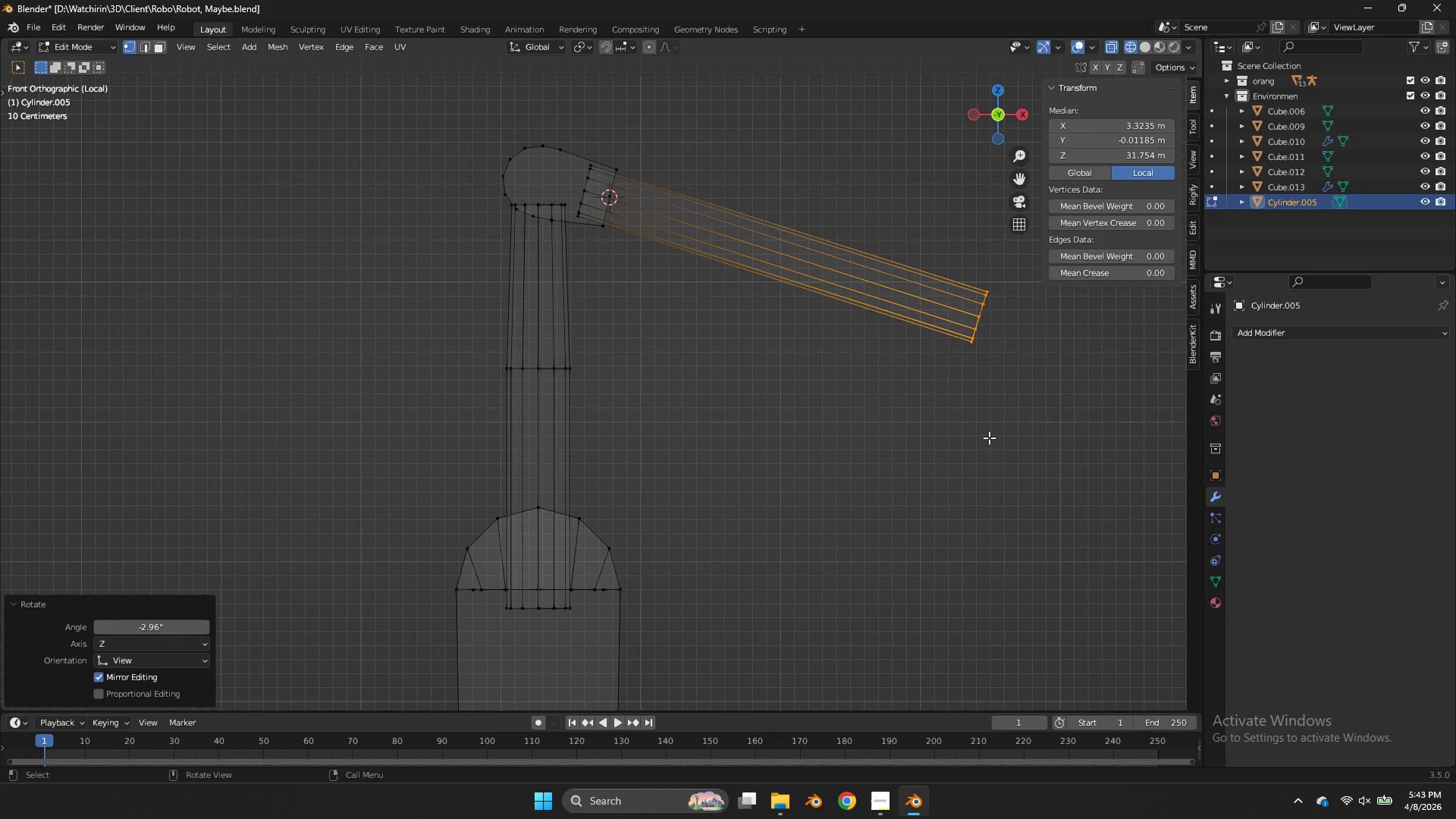 
wait(9.99)
 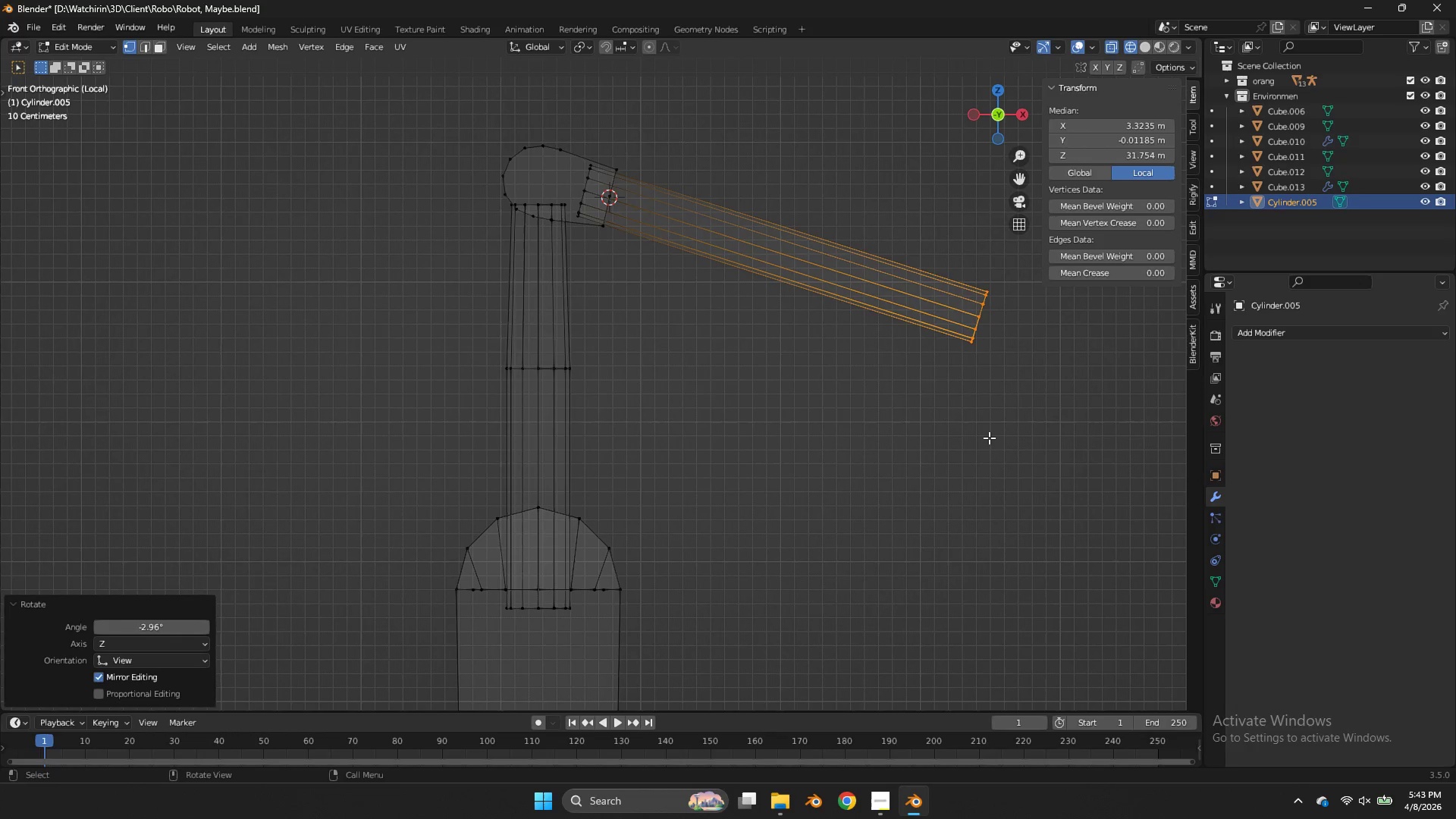 
scroll: coordinate [1010, 352], scroll_direction: down, amount: 4.0
 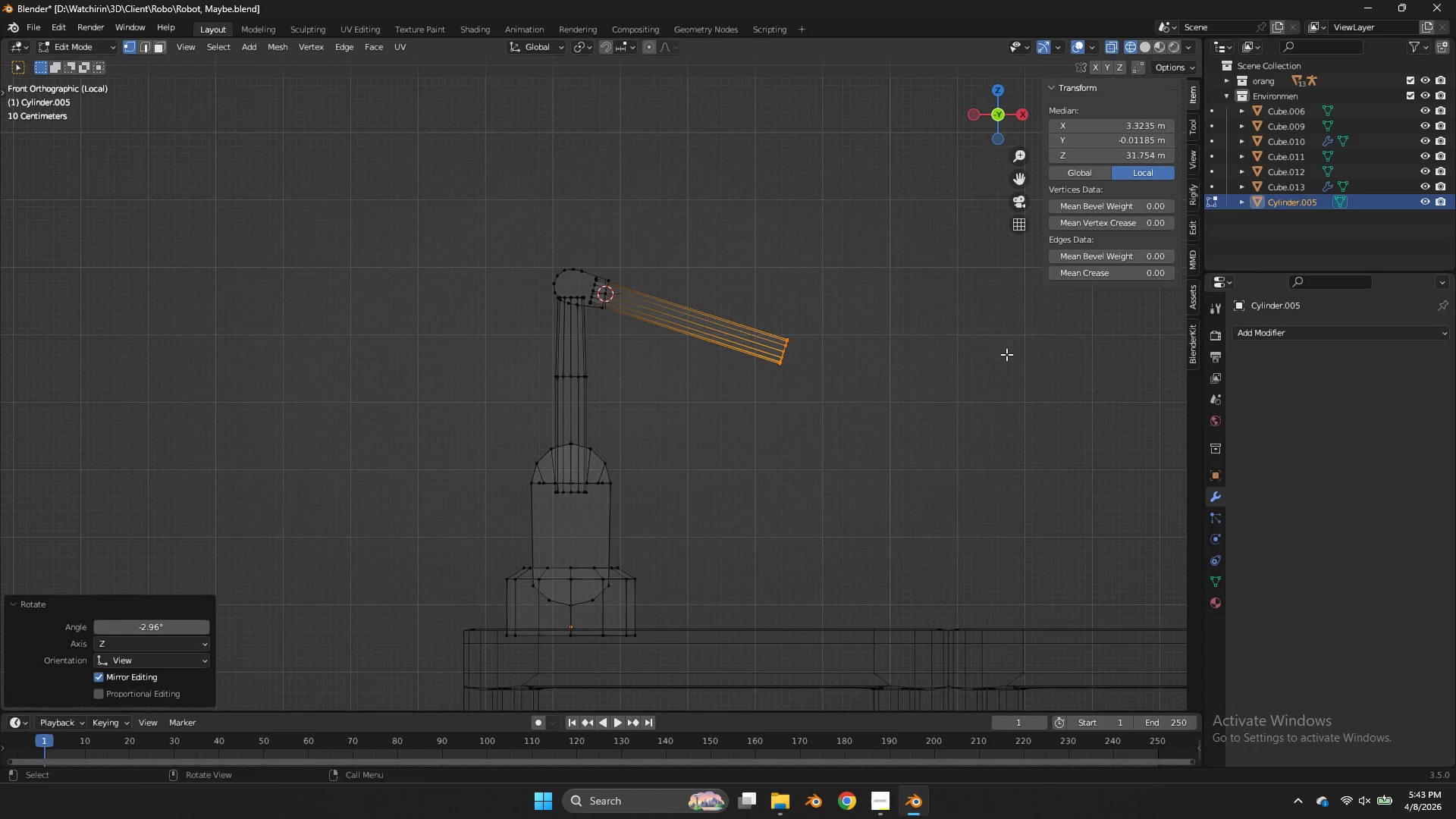 
wait(9.99)
 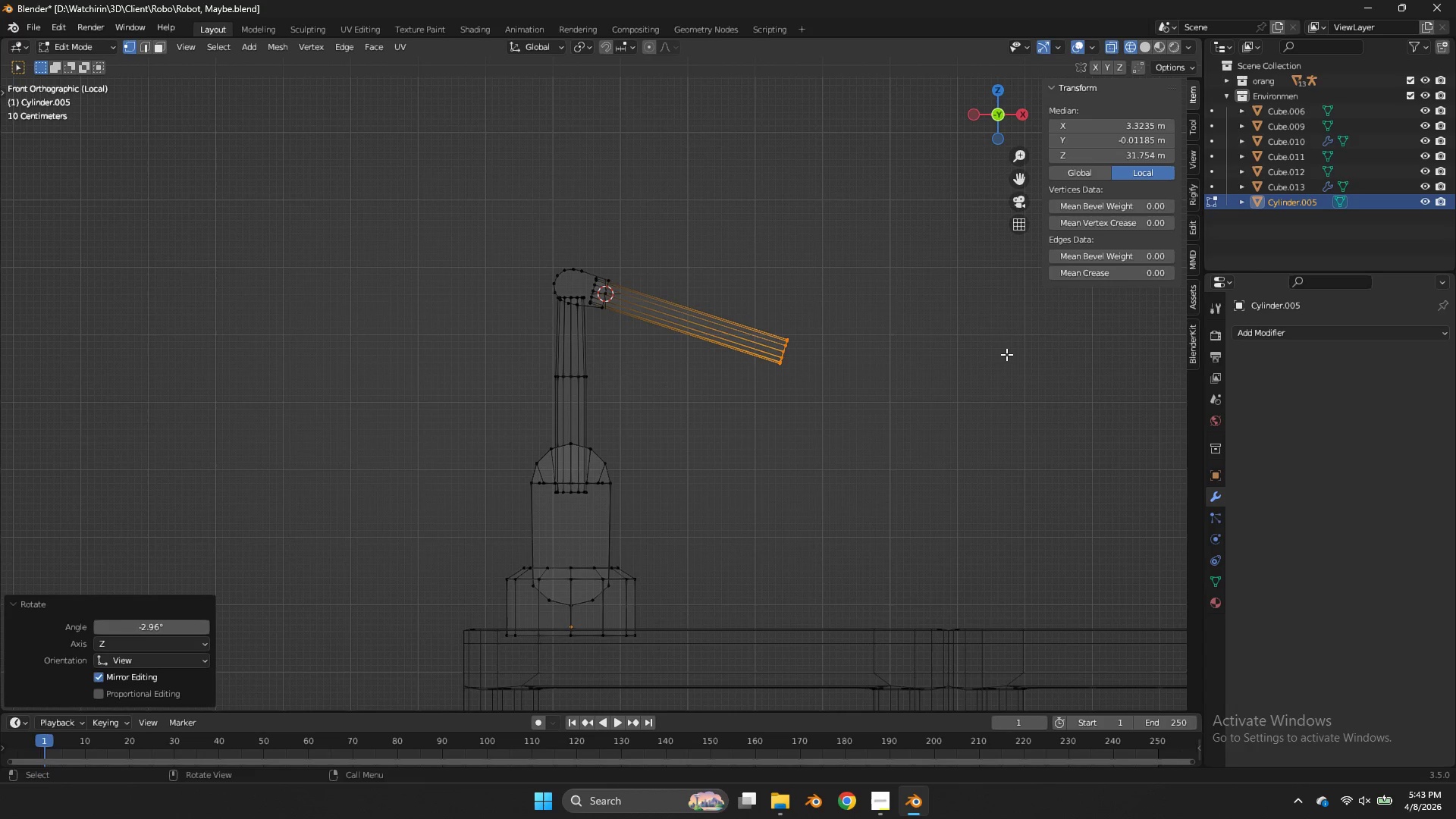 
scroll: coordinate [884, 375], scroll_direction: up, amount: 3.0
 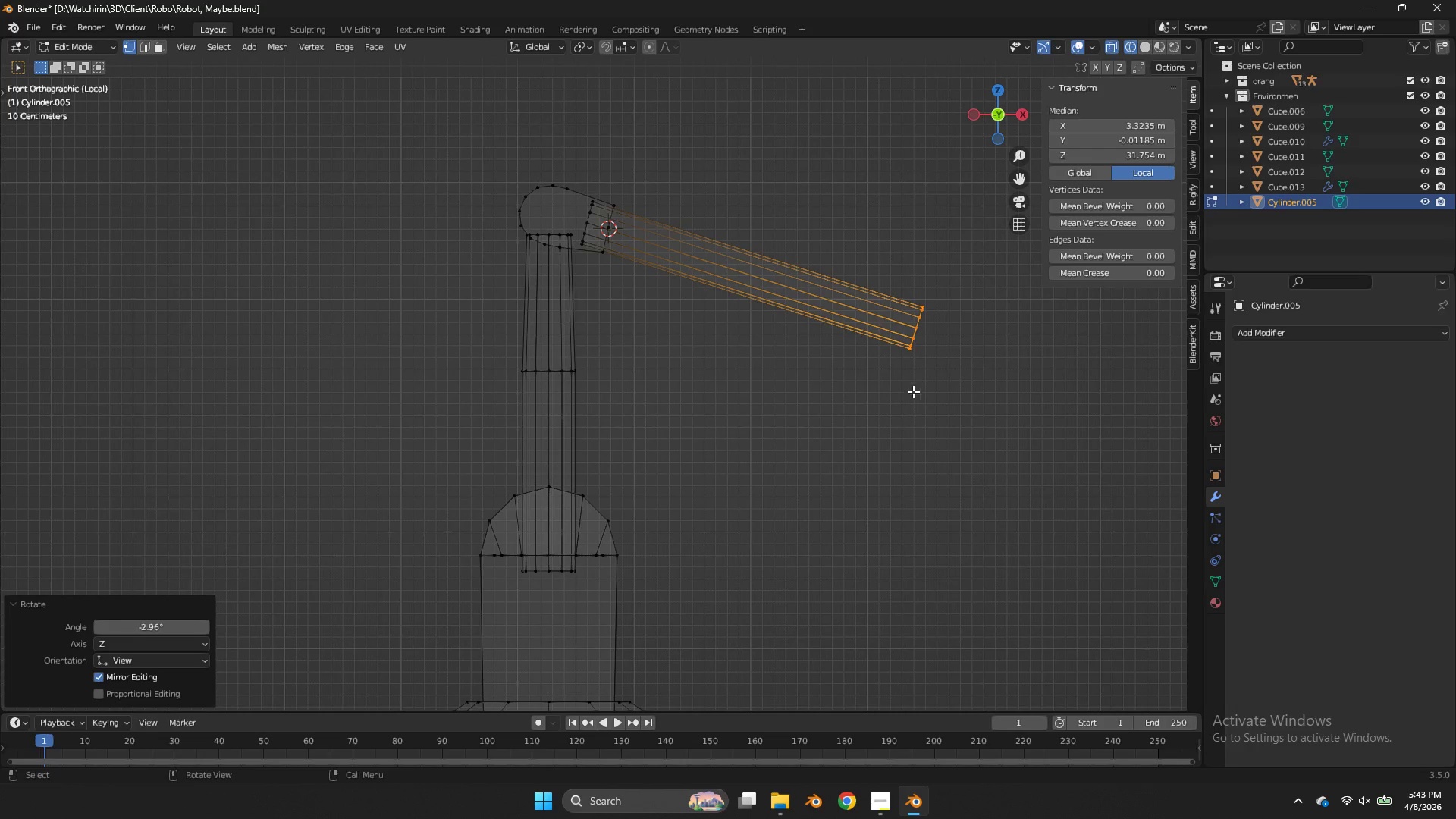 
key(G)
 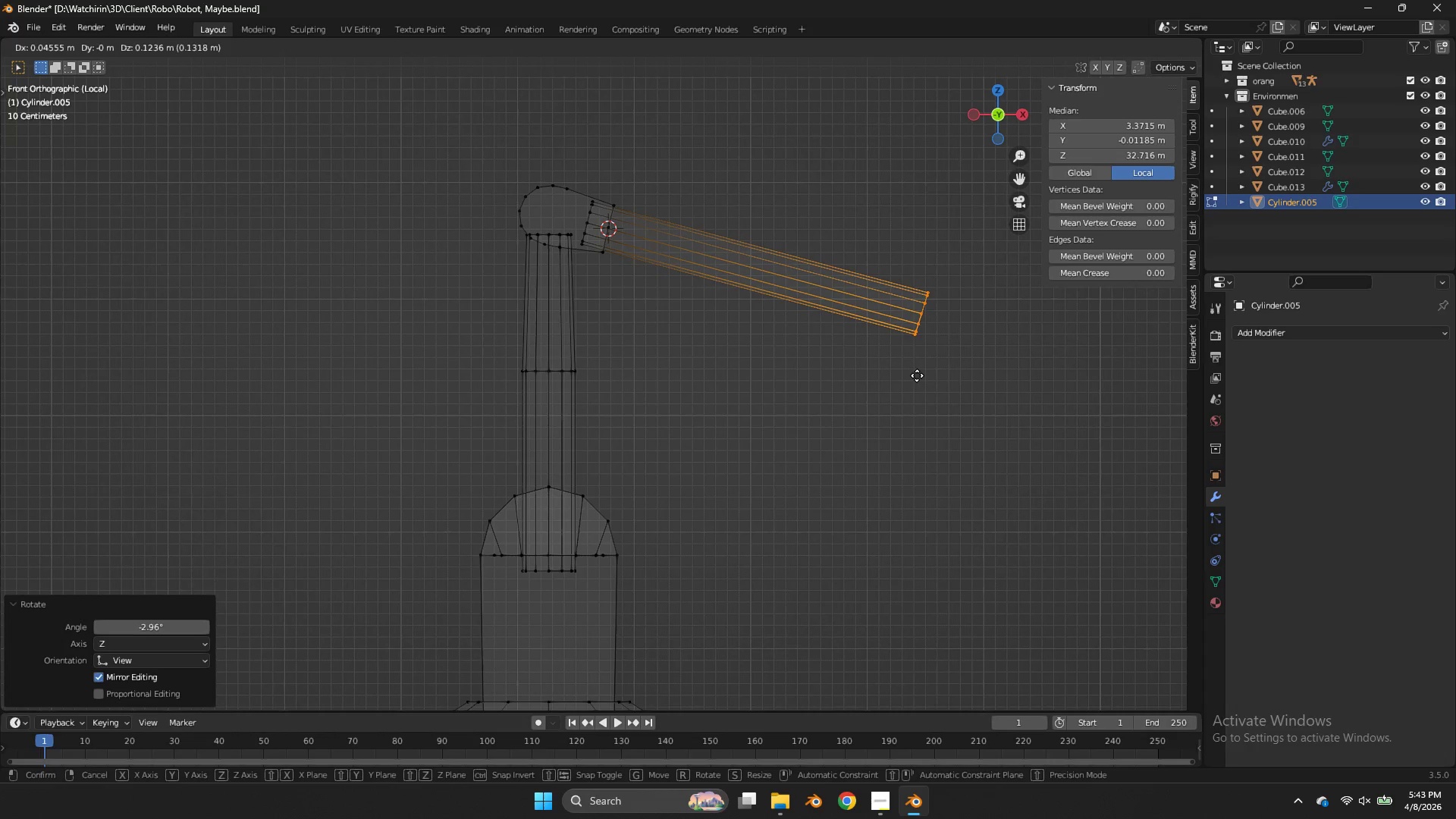 
left_click([917, 375])
 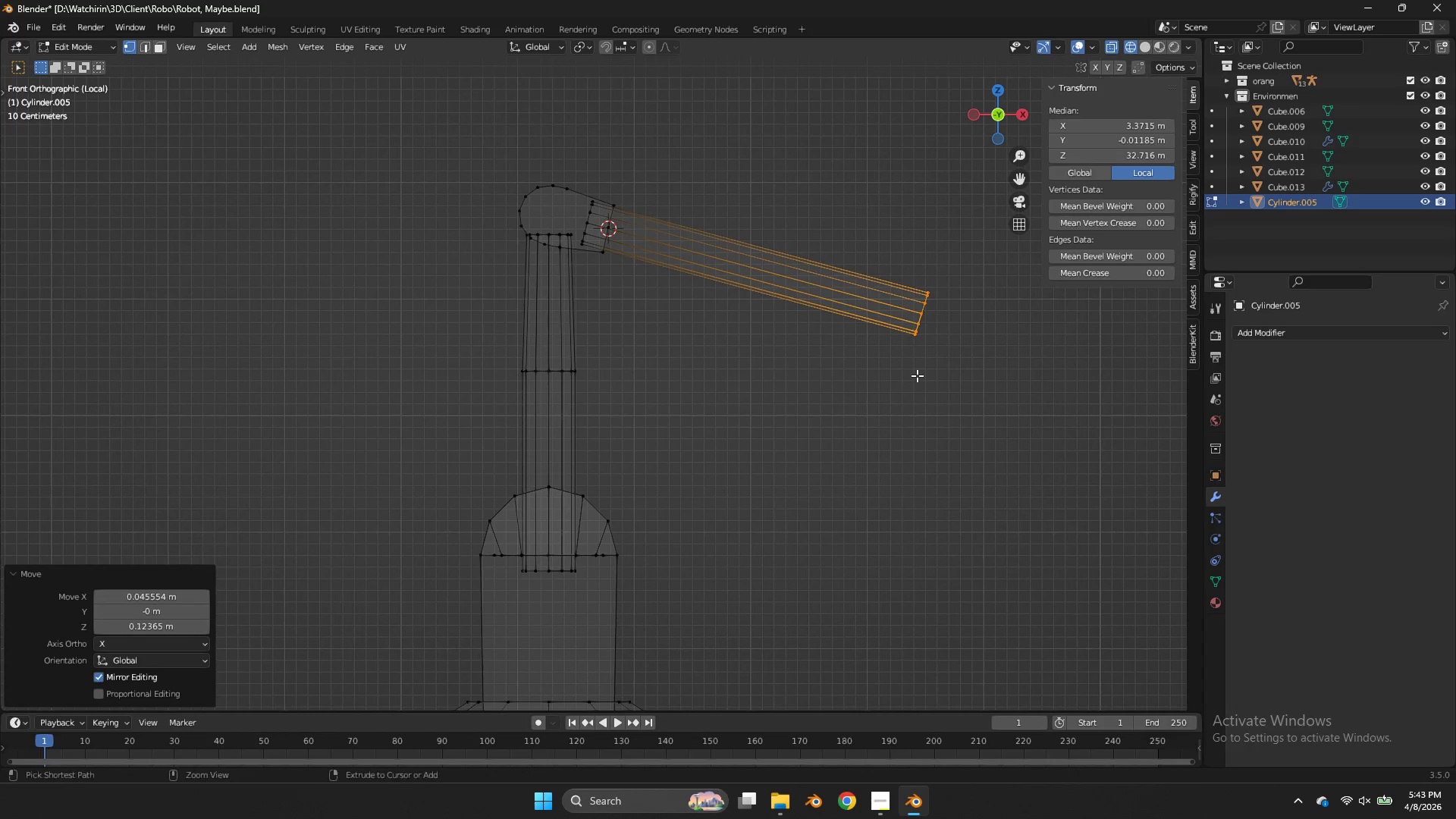 
key(Control+ControlLeft)
 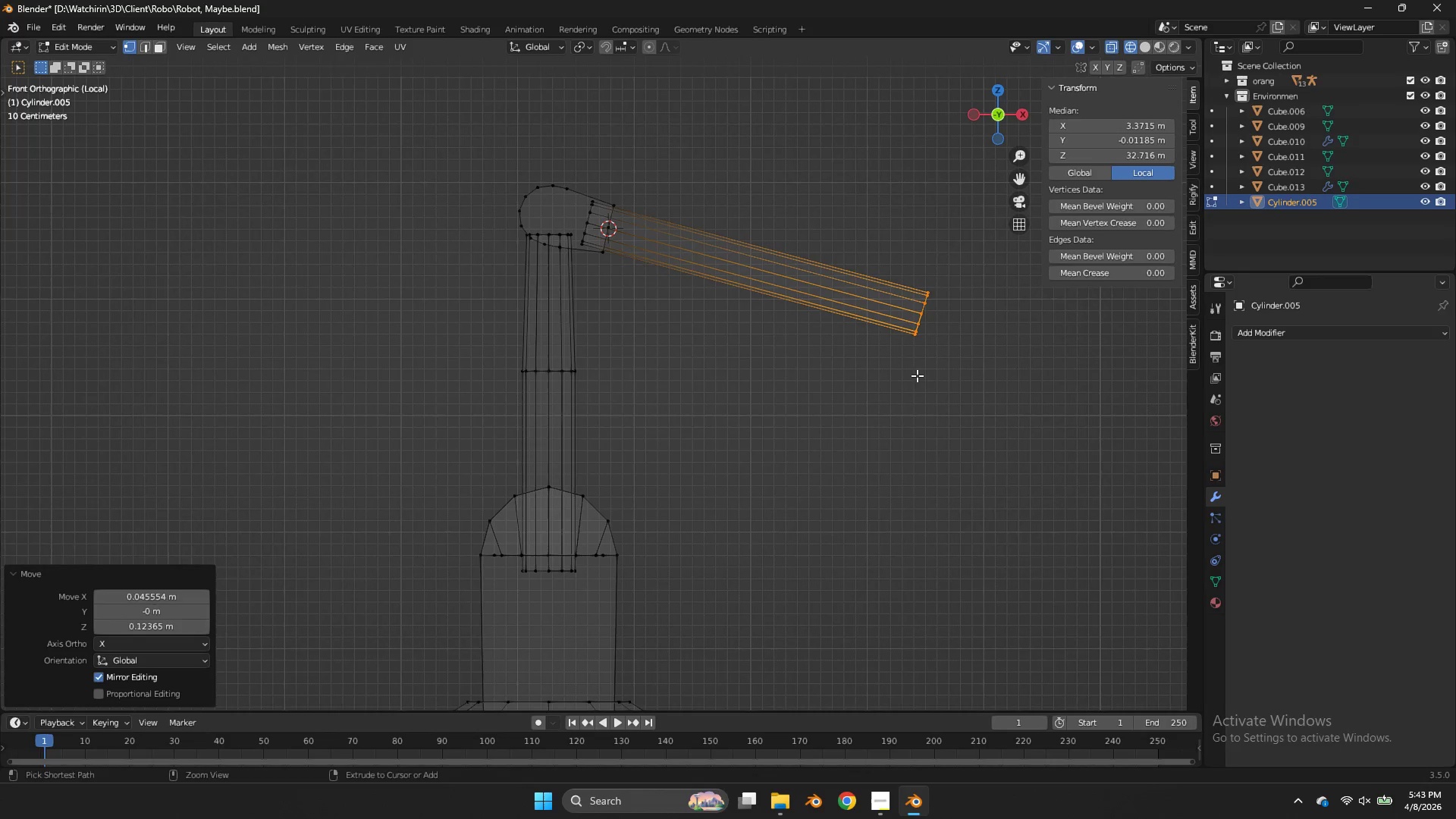 
key(Control+S)
 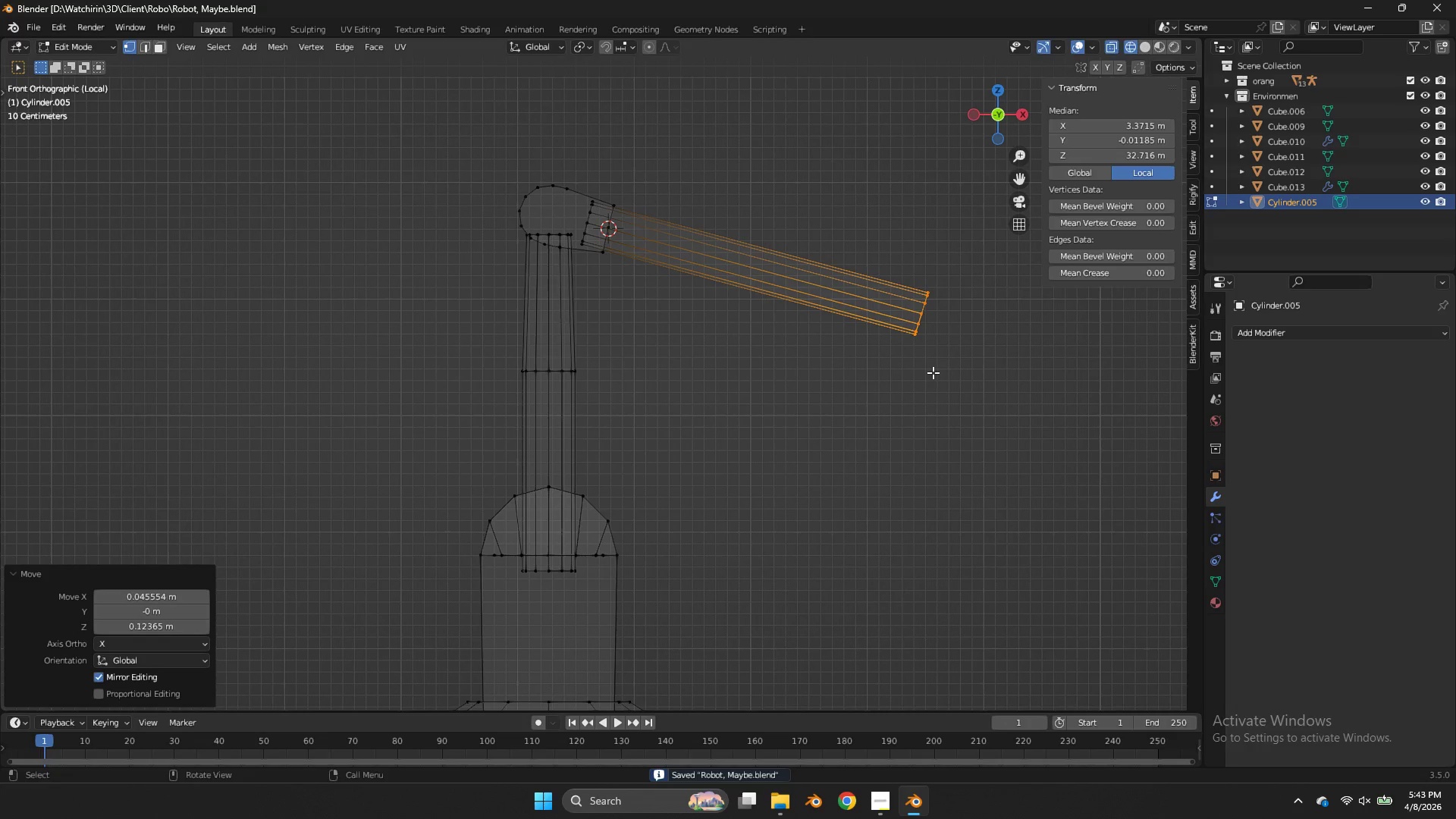 
key(R)
 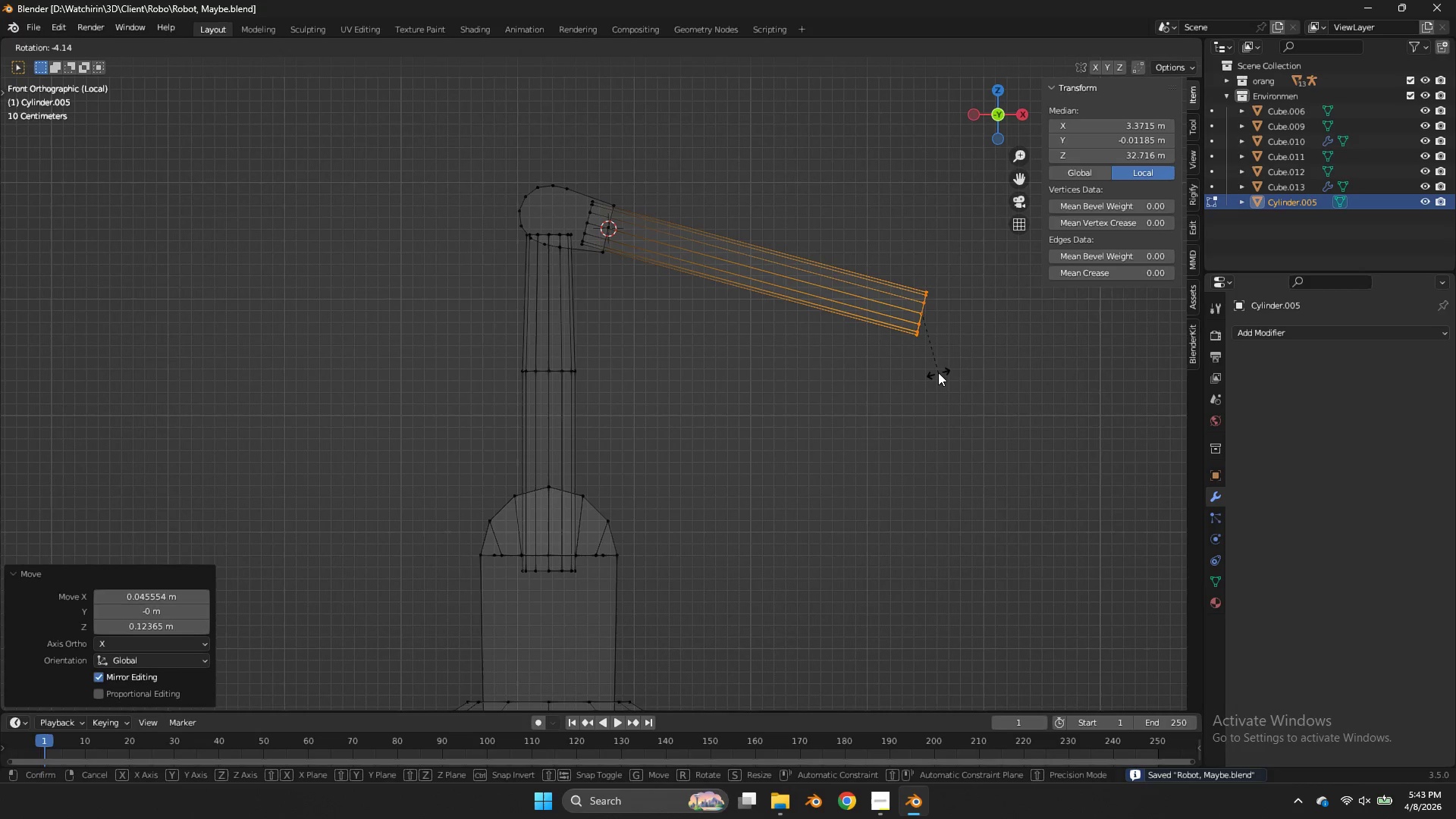 
left_click([938, 372])
 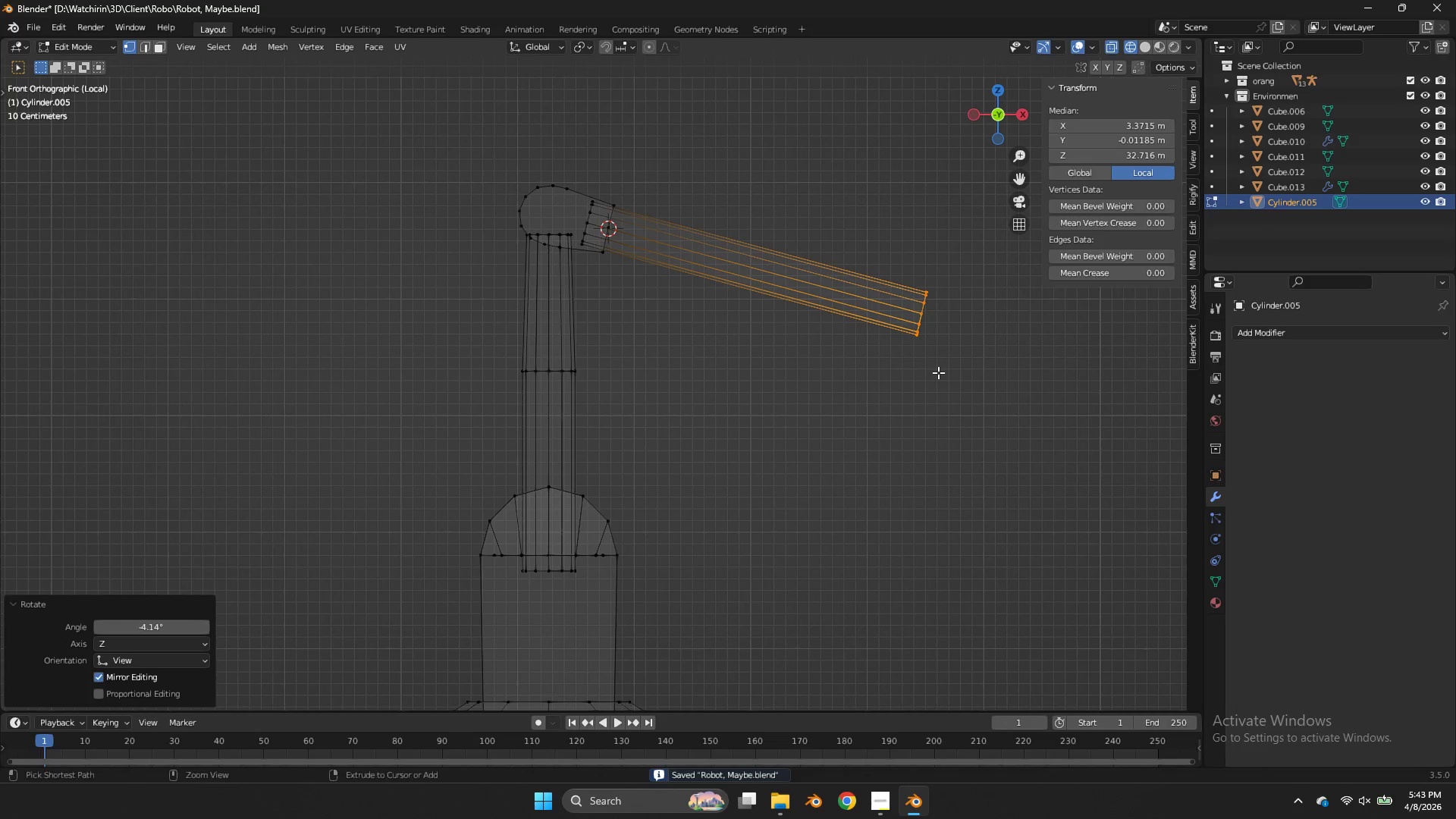 
key(Control+ControlLeft)
 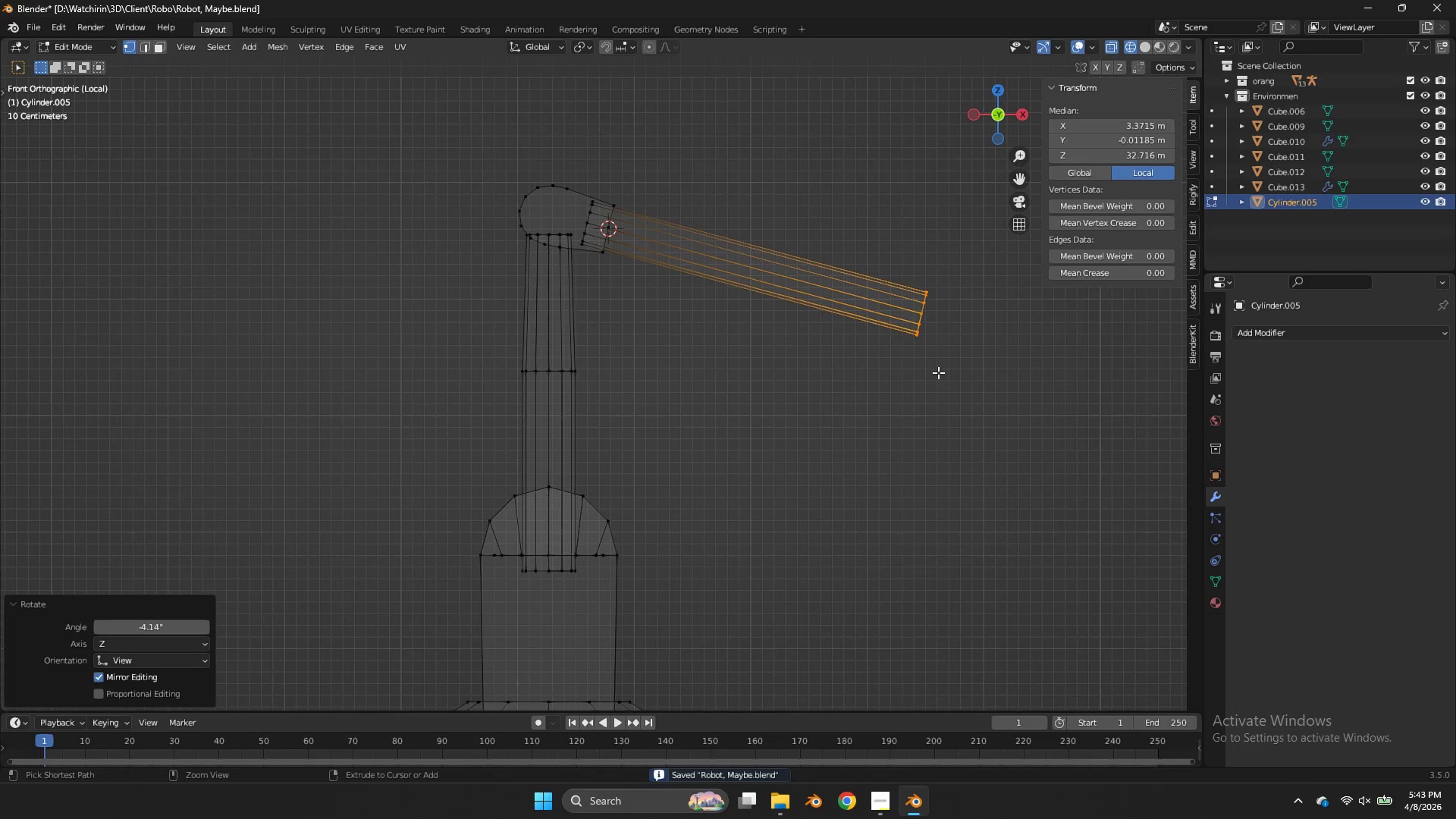 
key(Control+S)
 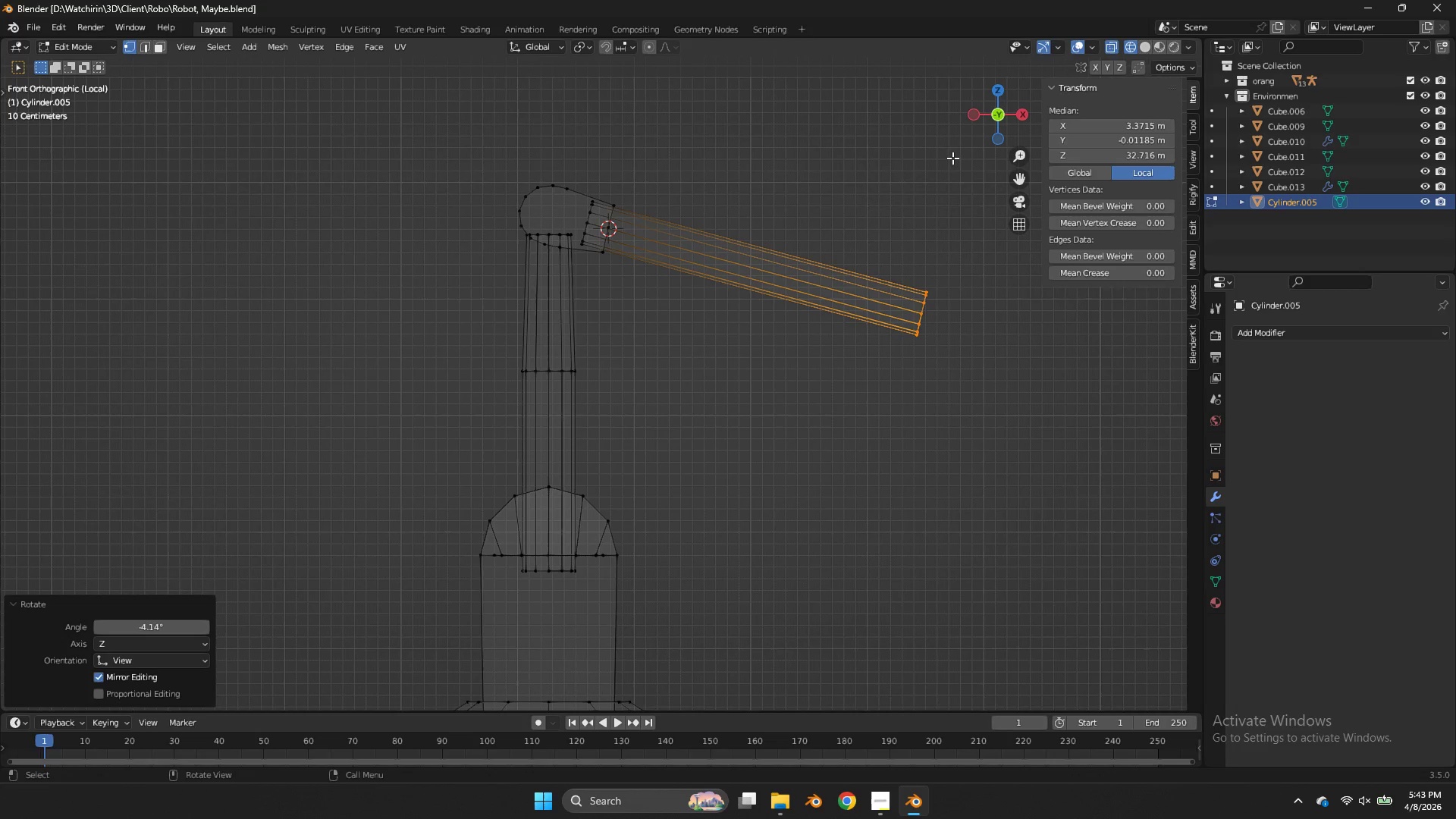 
wait(7.86)
 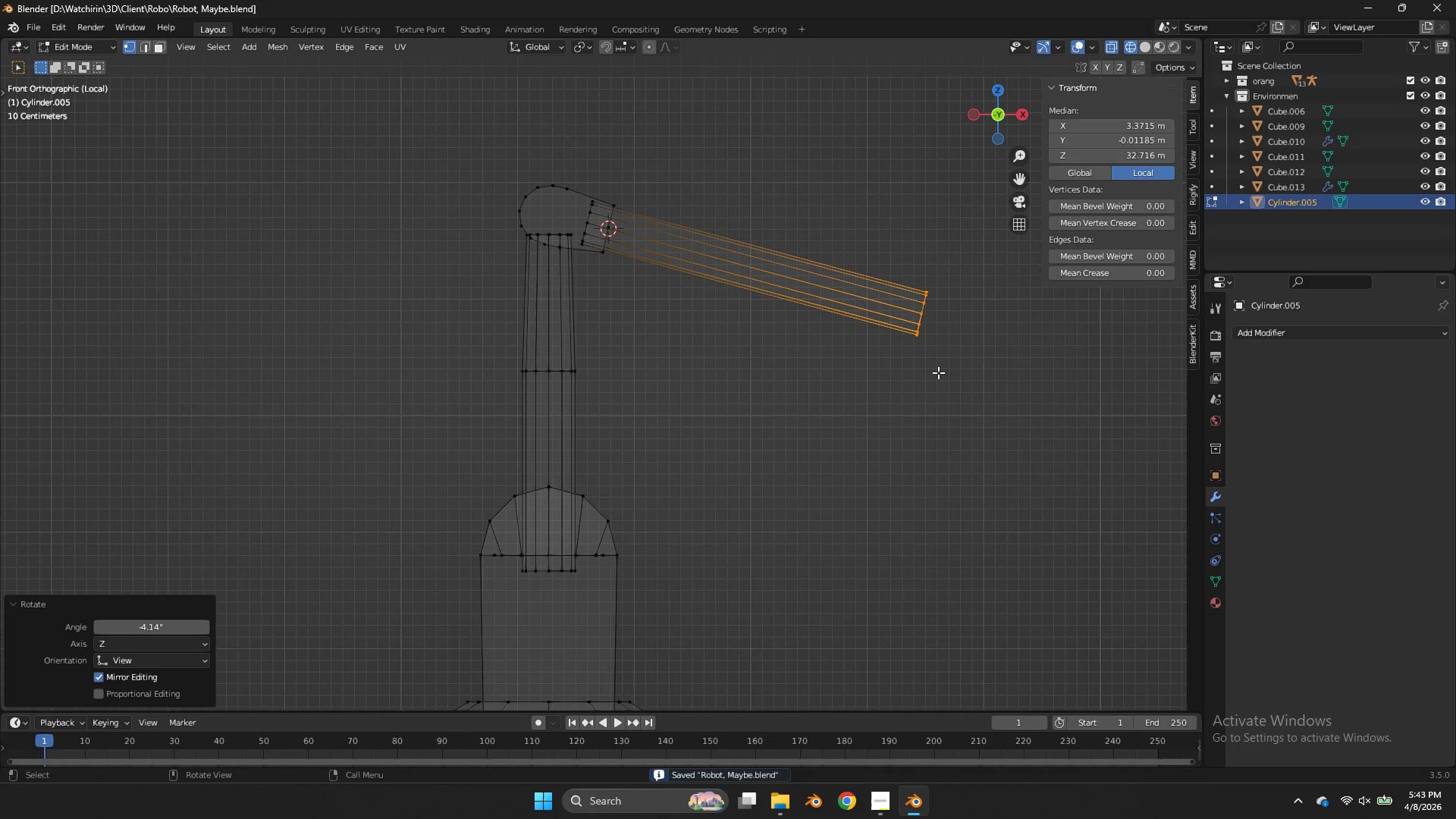 
key(G)
 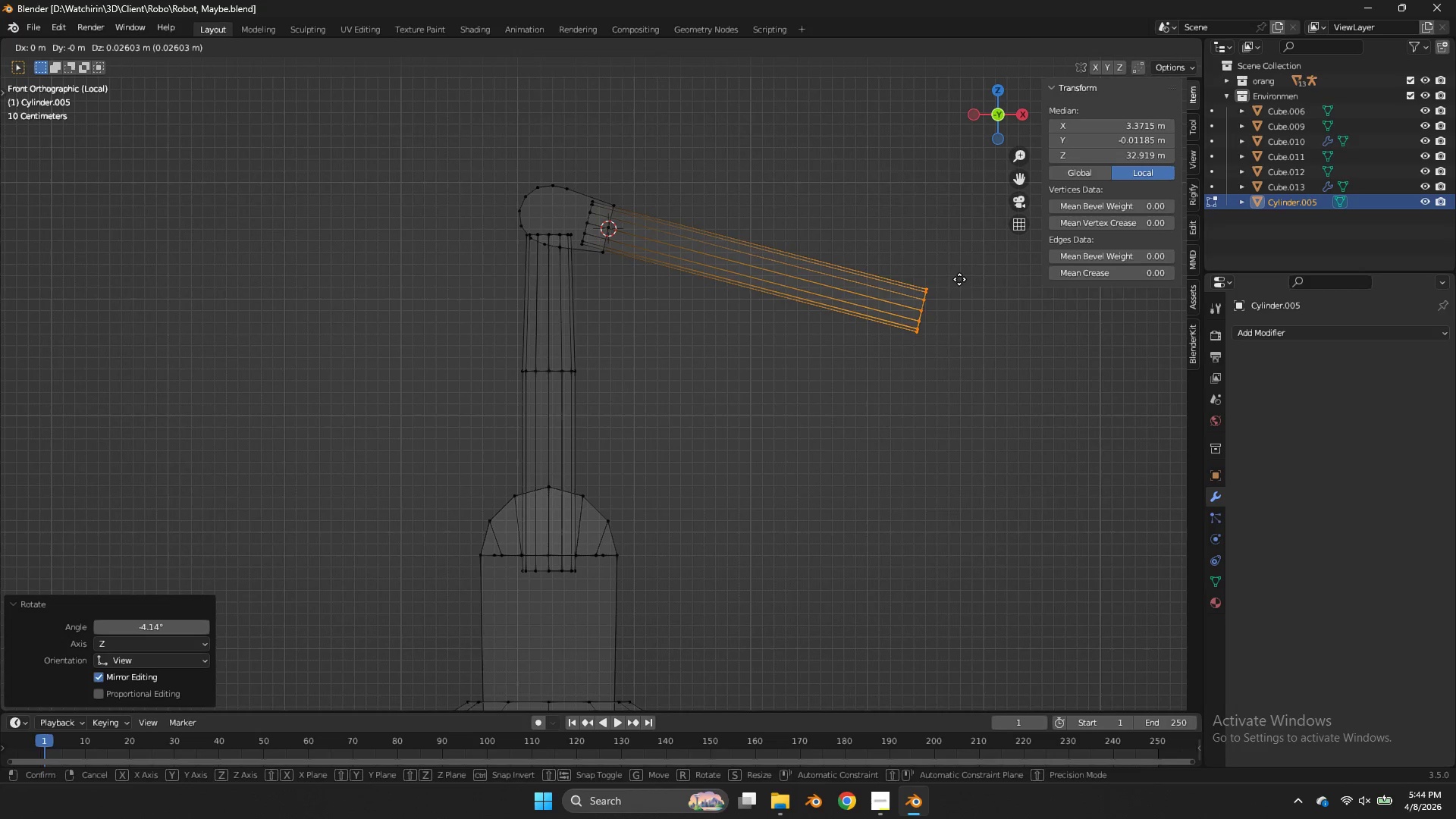 
left_click([959, 279])
 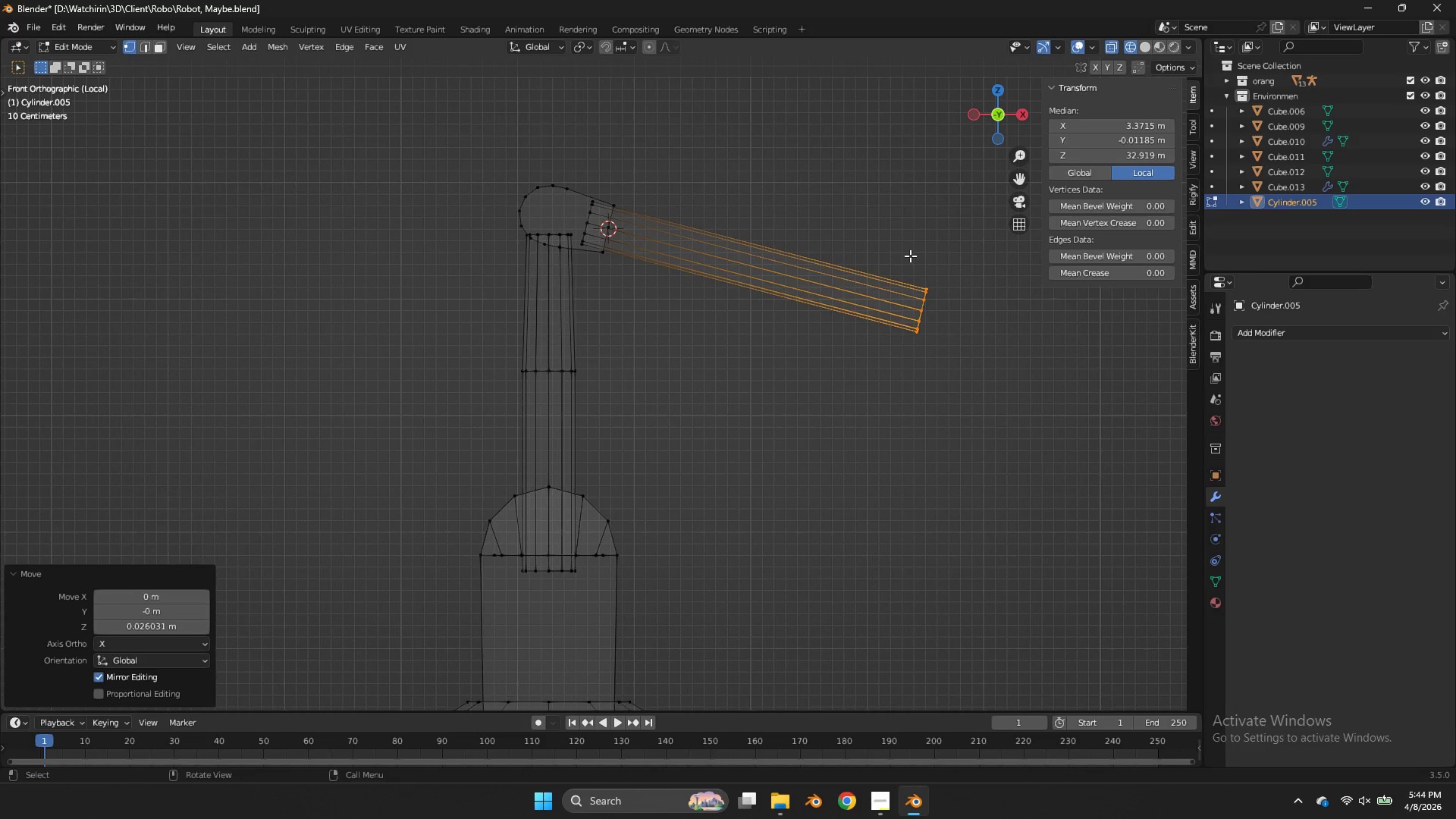 
key(Control+ControlLeft)
 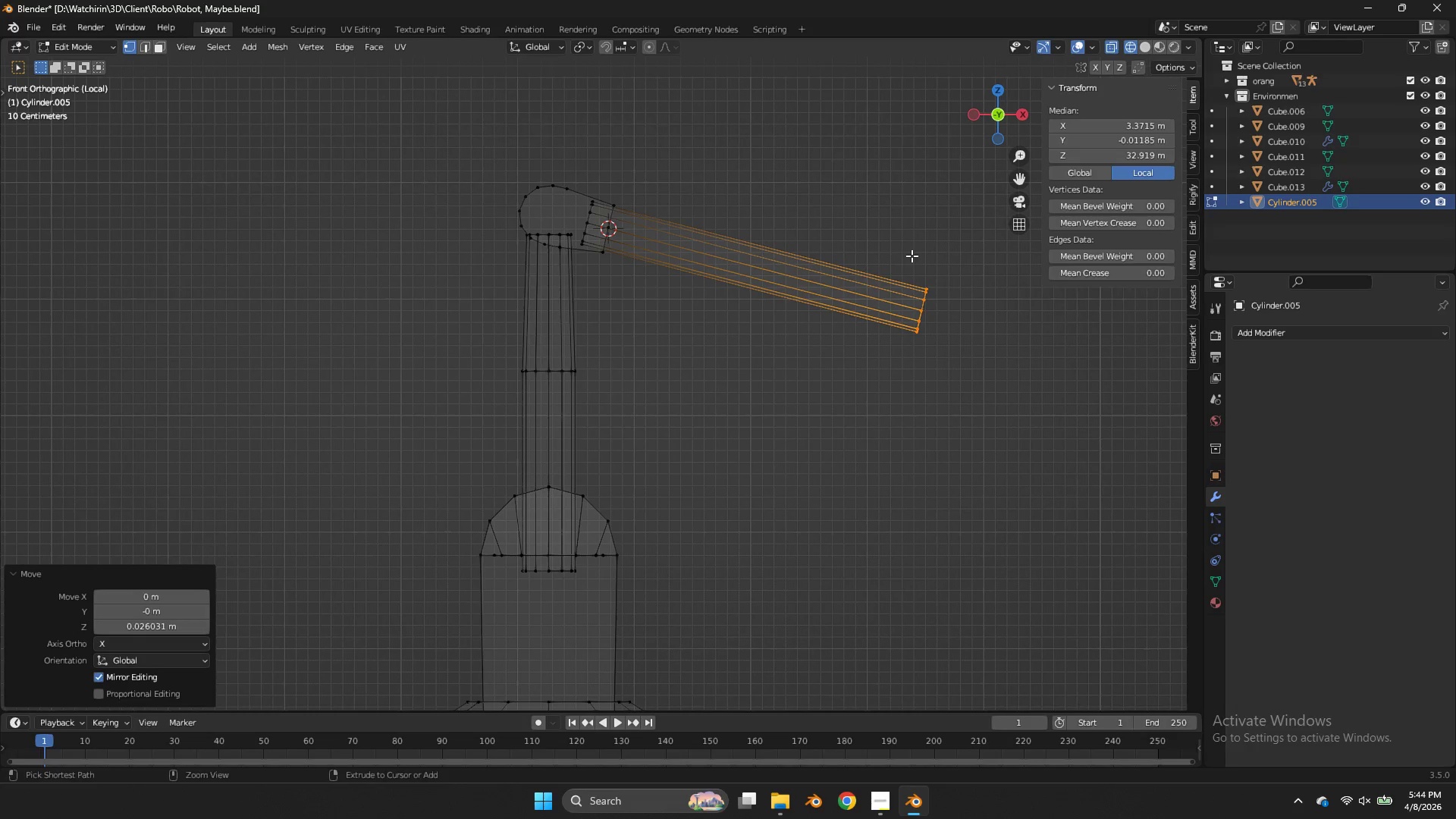 
key(Control+S)
 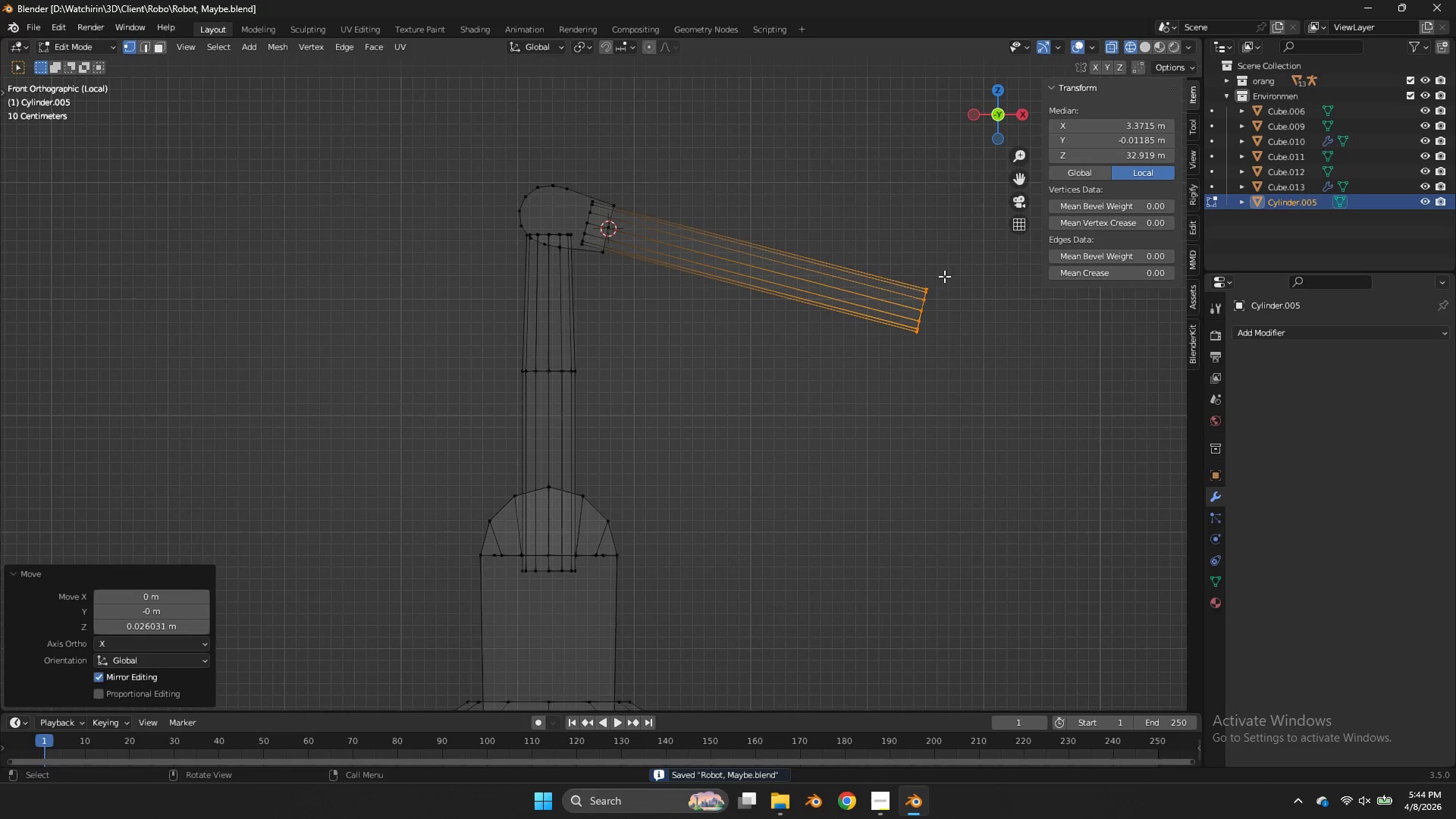 
wait(5.53)
 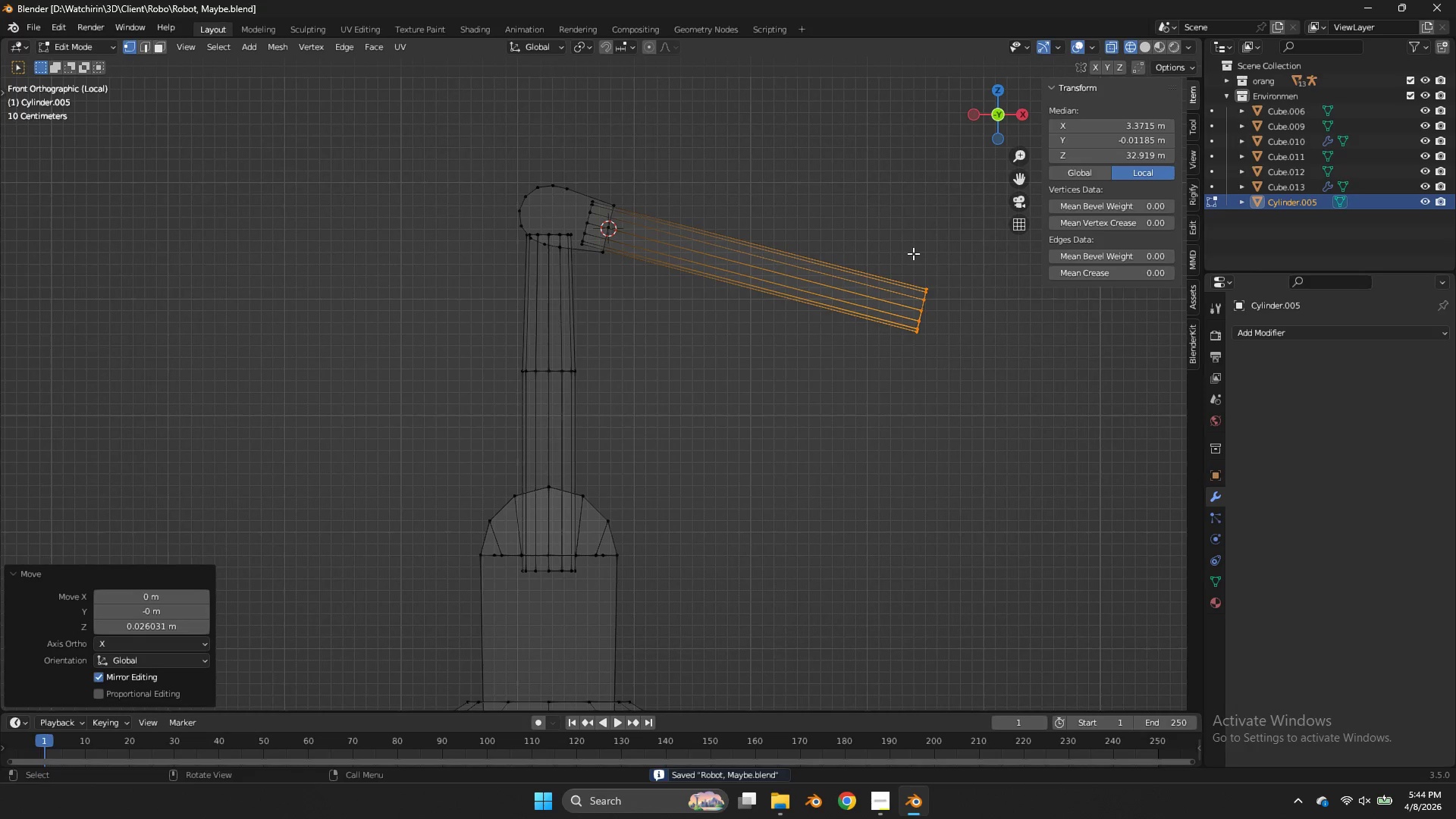 
key(Shift+ShiftLeft)
 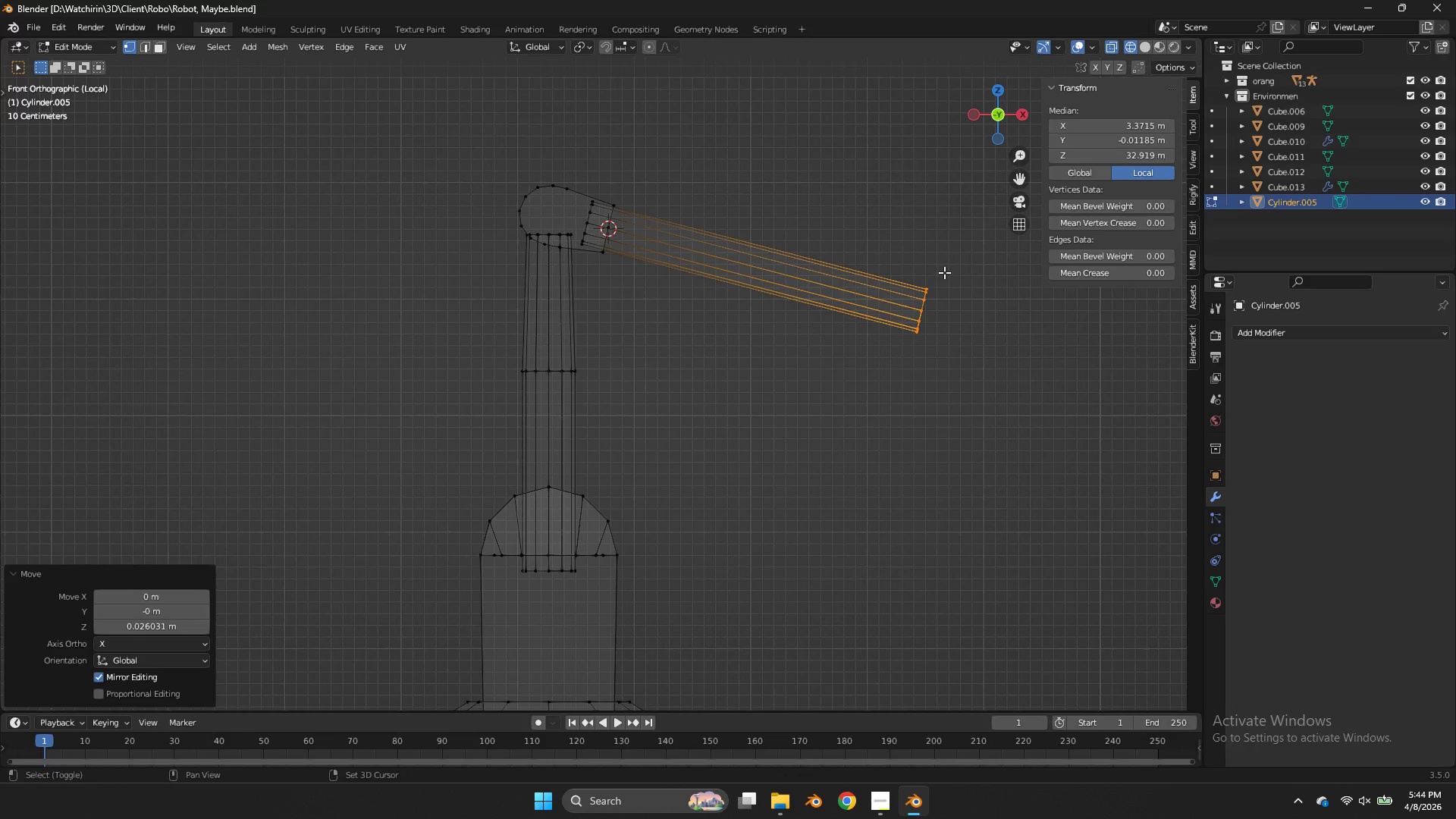 
key(Shift+D)
 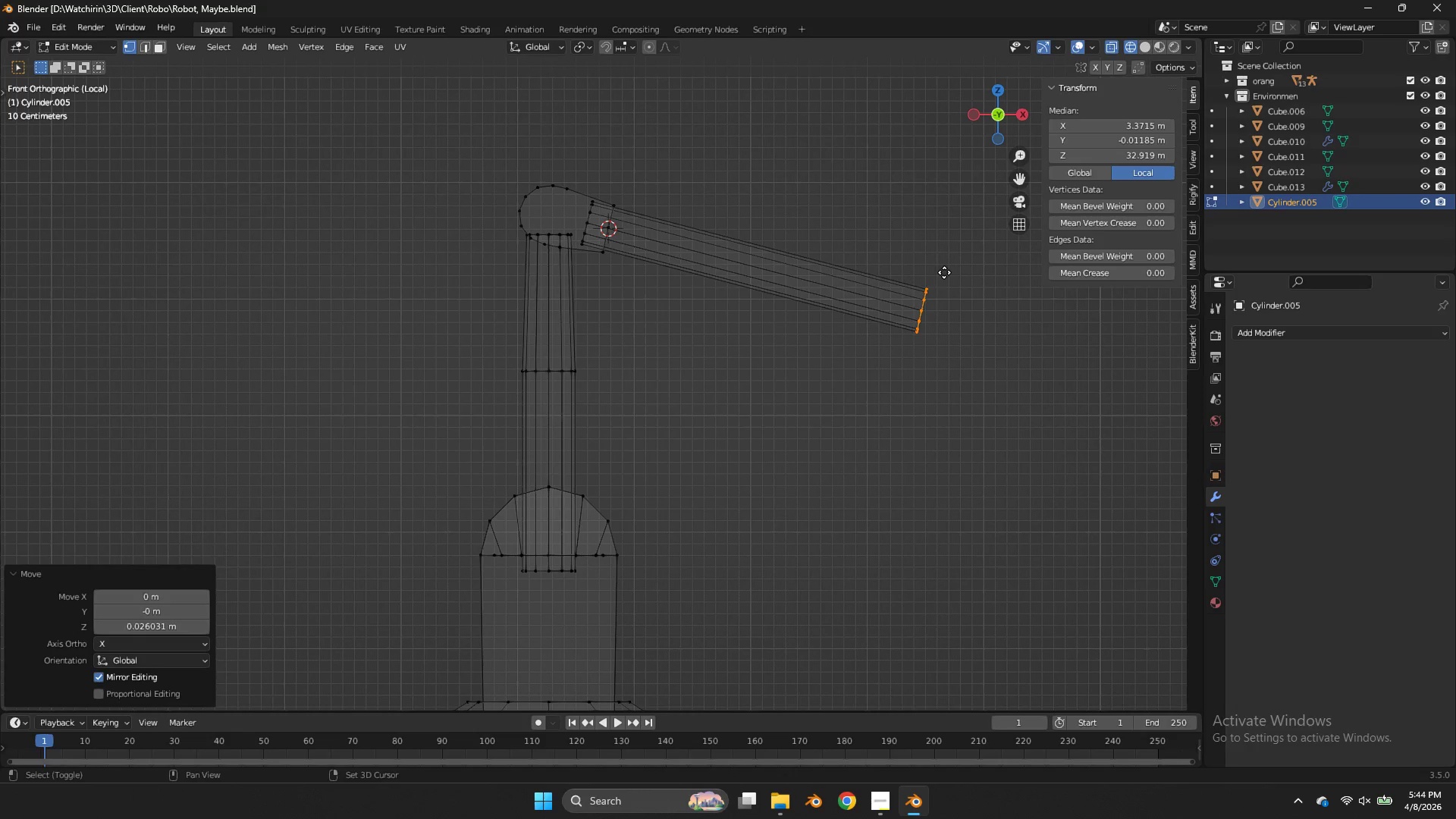 
left_click([944, 272])
 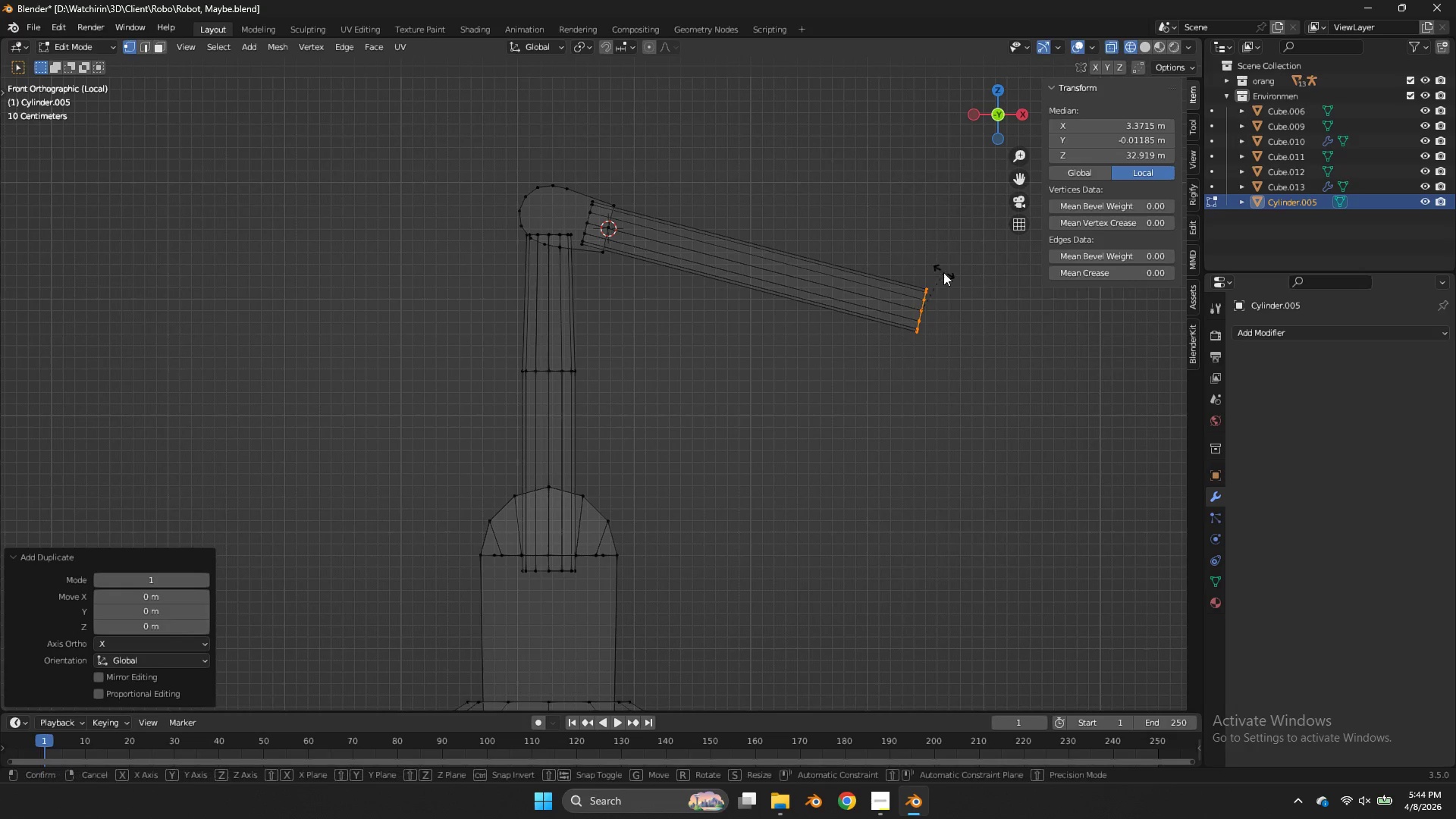 
key(R)
 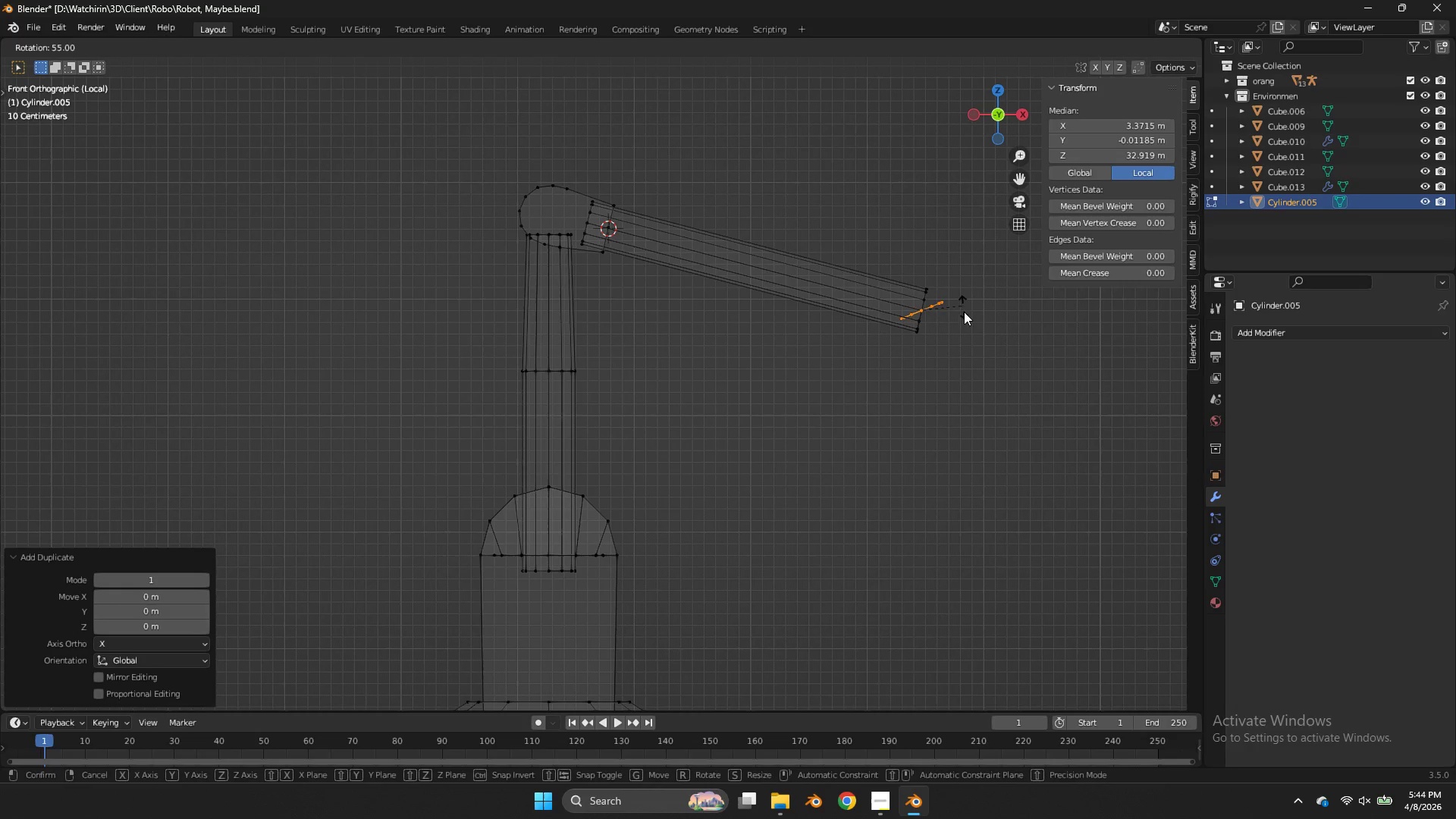 
hold_key(key=ControlLeft, duration=1.26)
 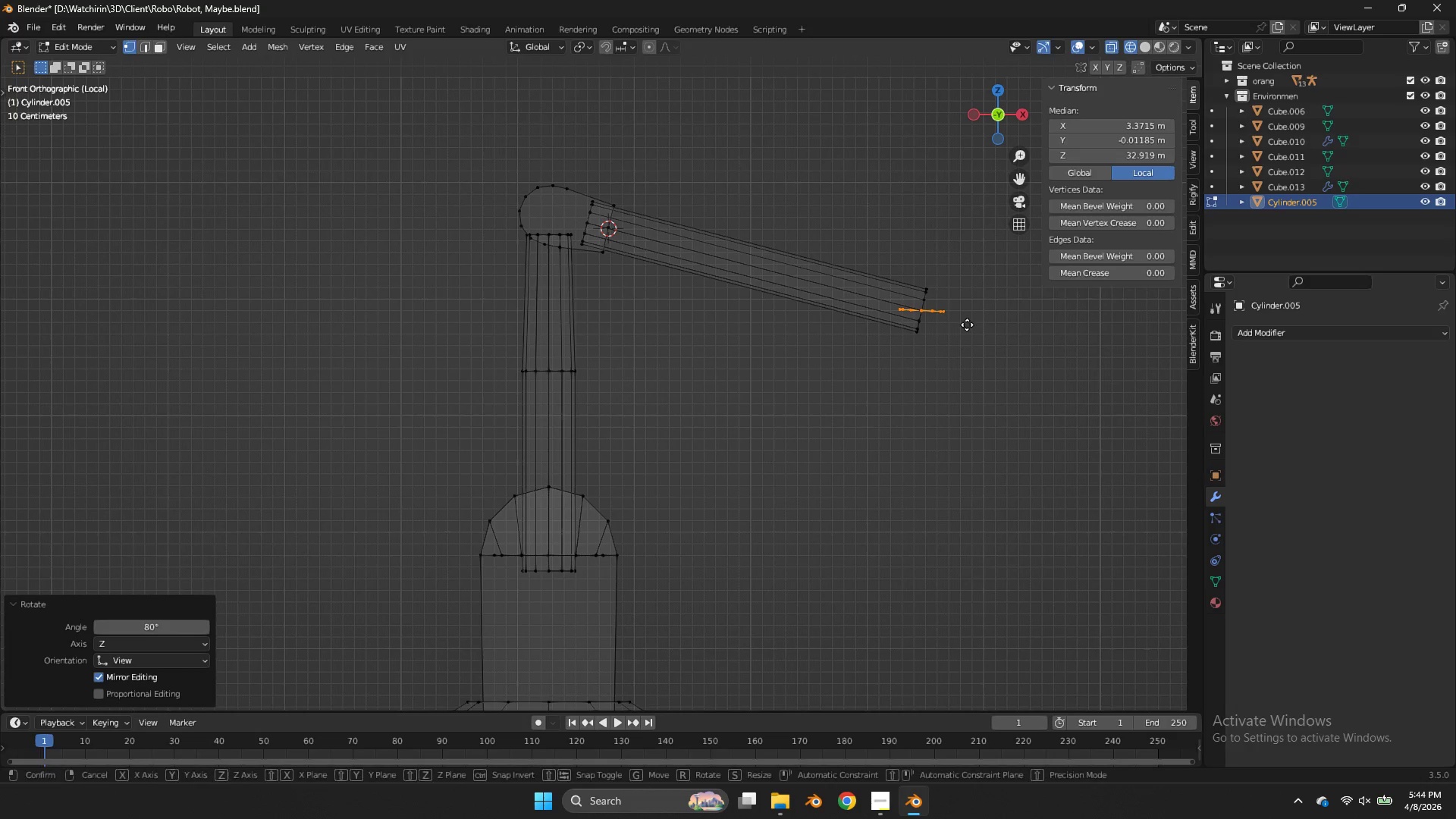 
key(G)
 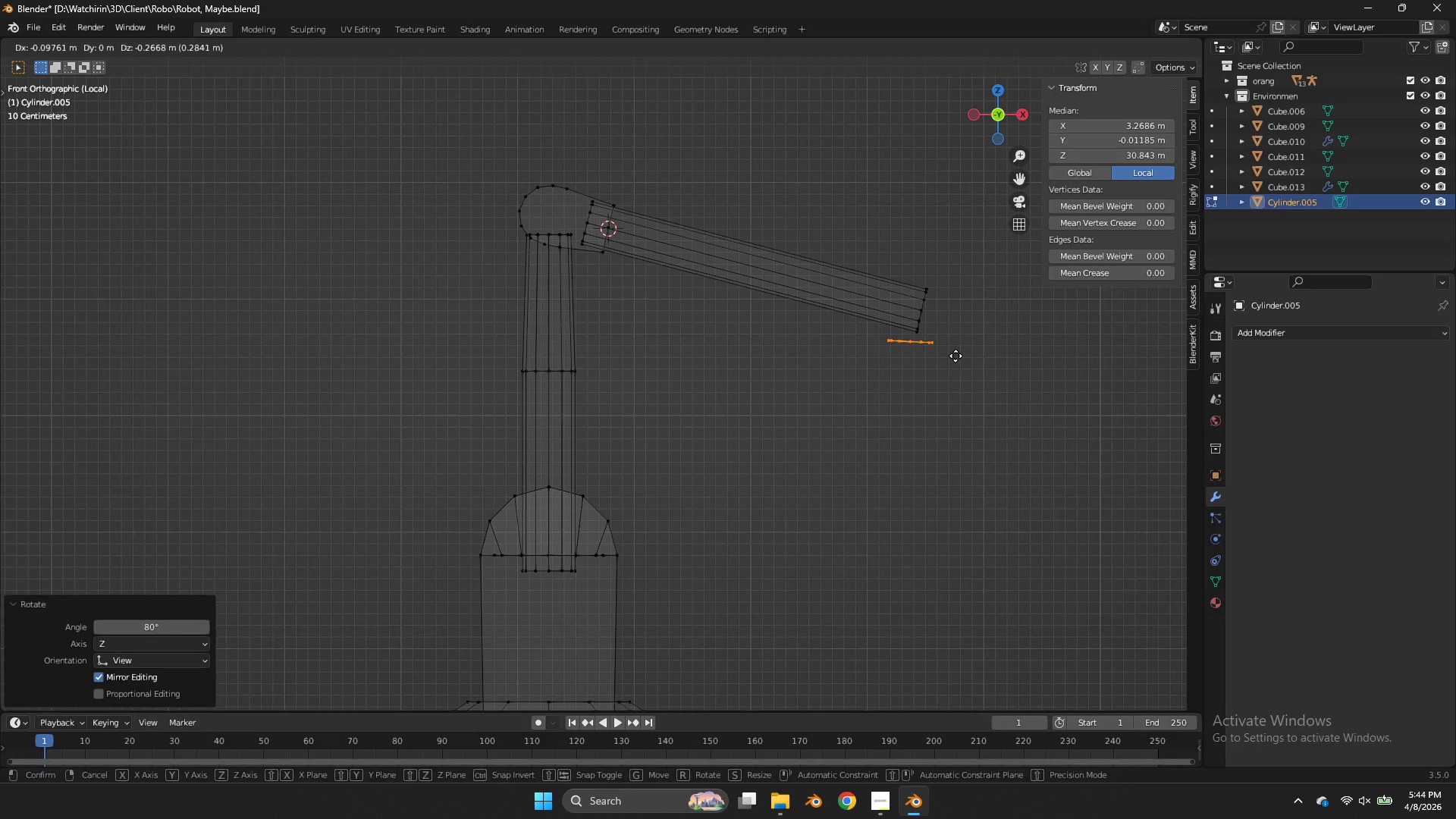 
left_click([951, 360])
 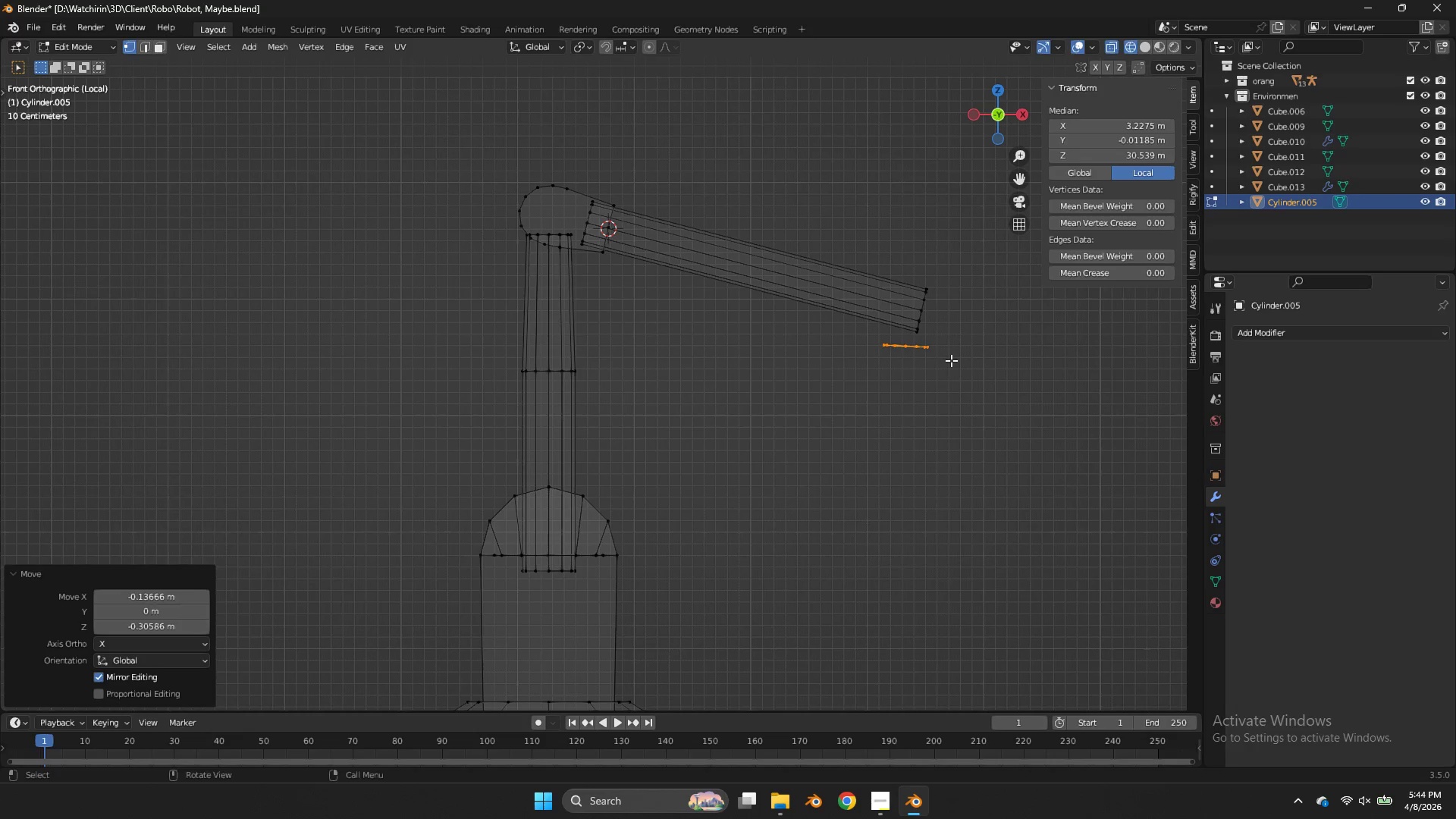 
type(ezz)
 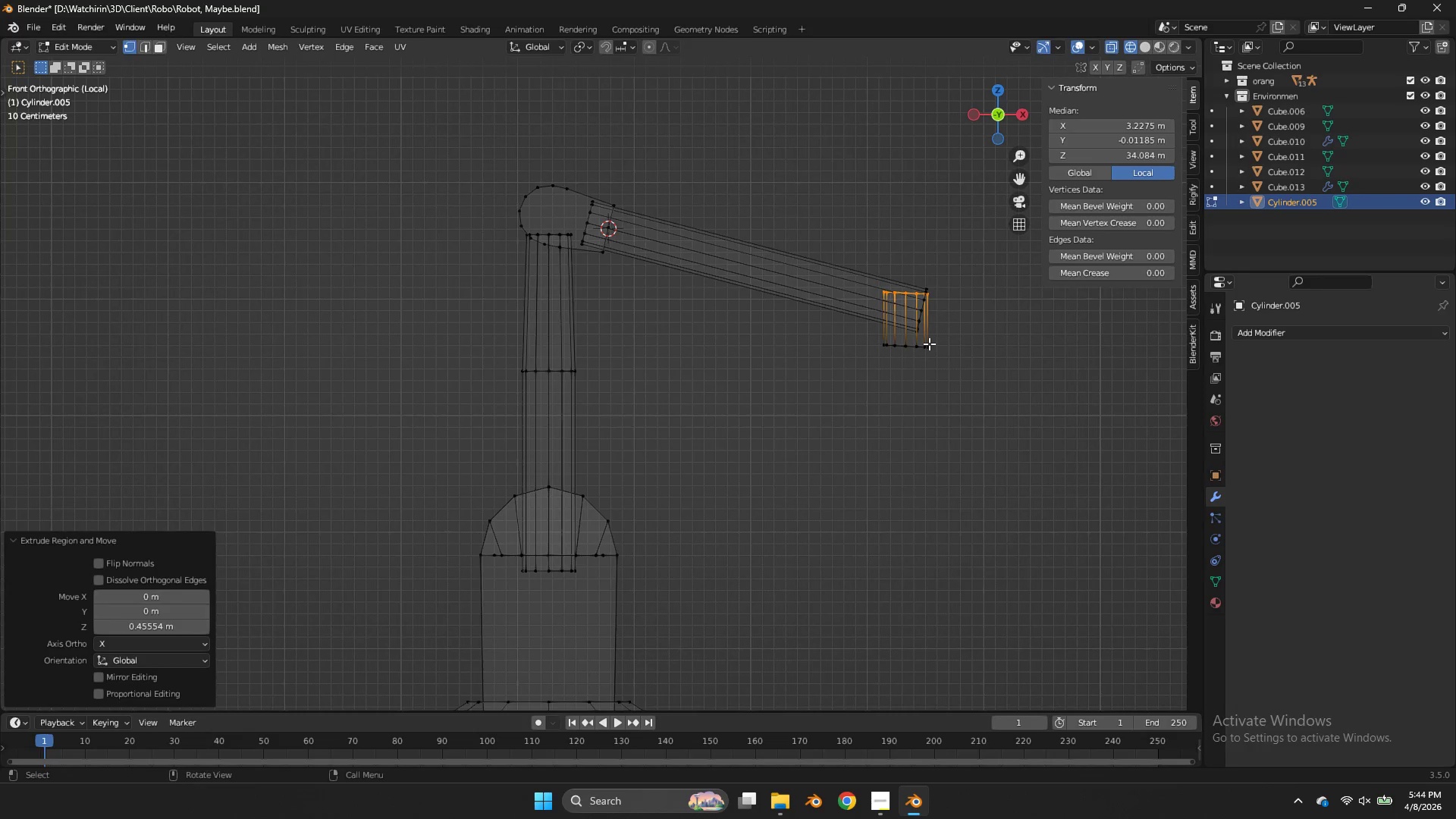 
double_click([928, 345])
 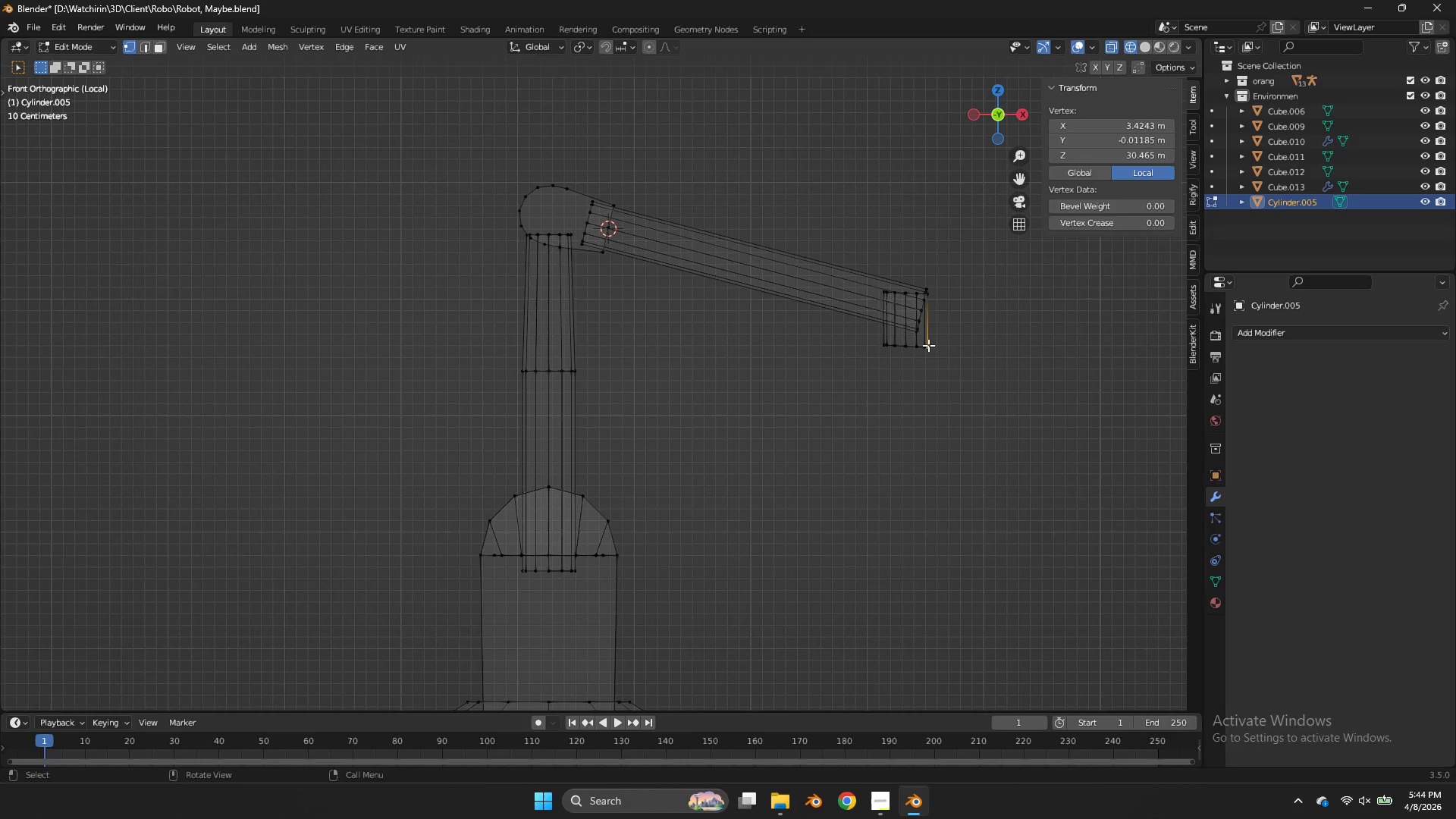 
type(ls)
 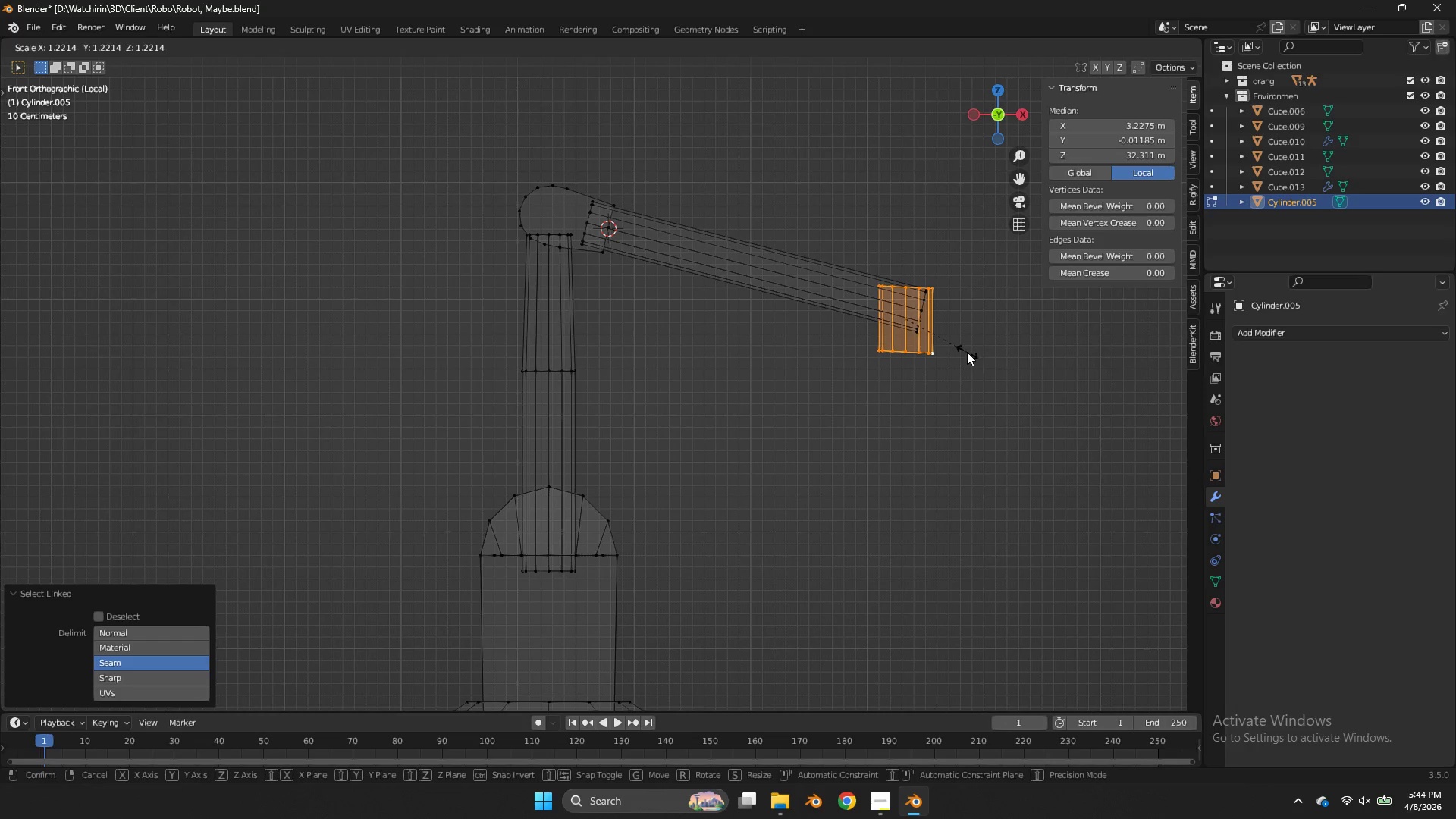 
left_click([967, 352])
 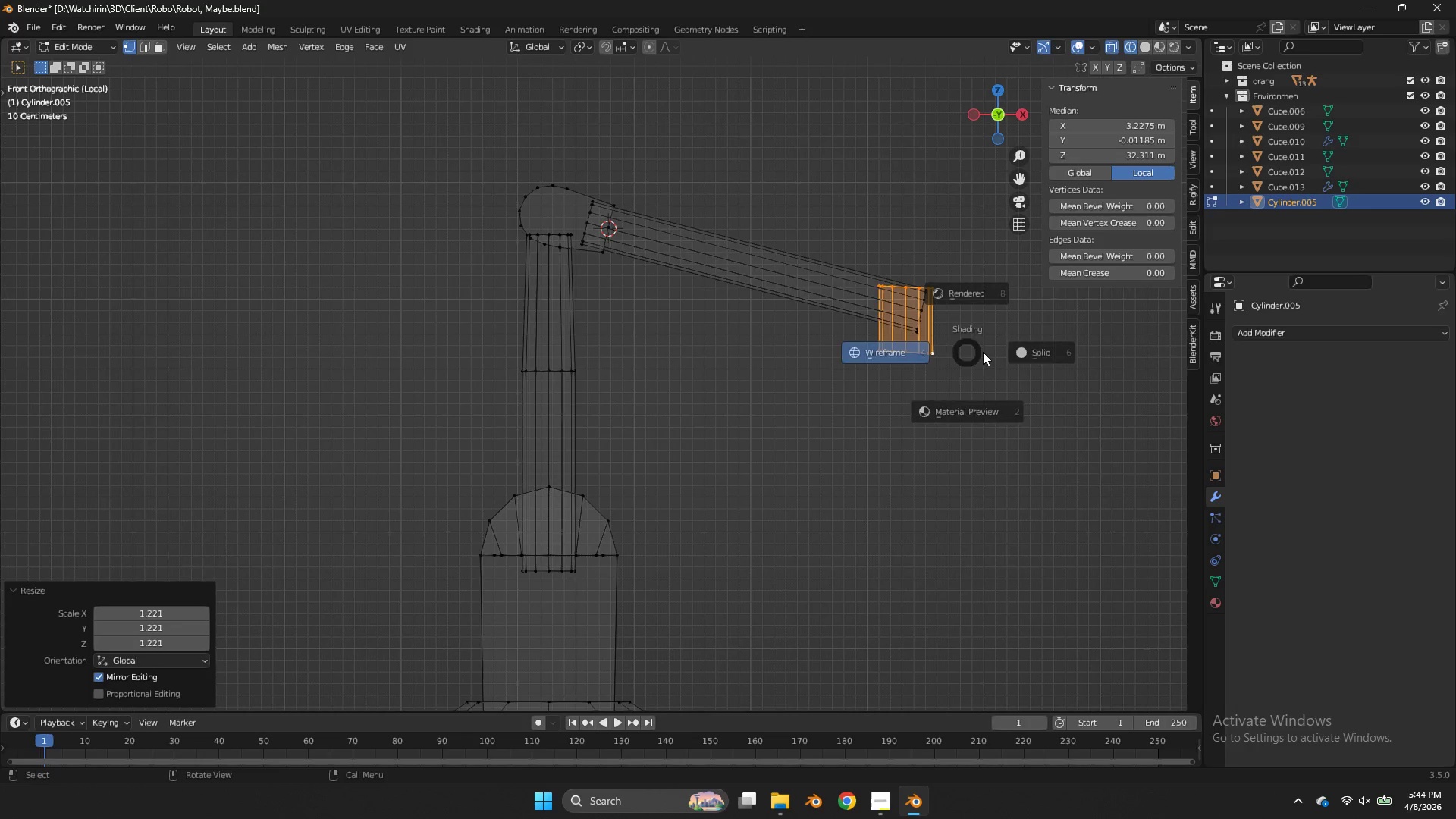 
type(zgz)
 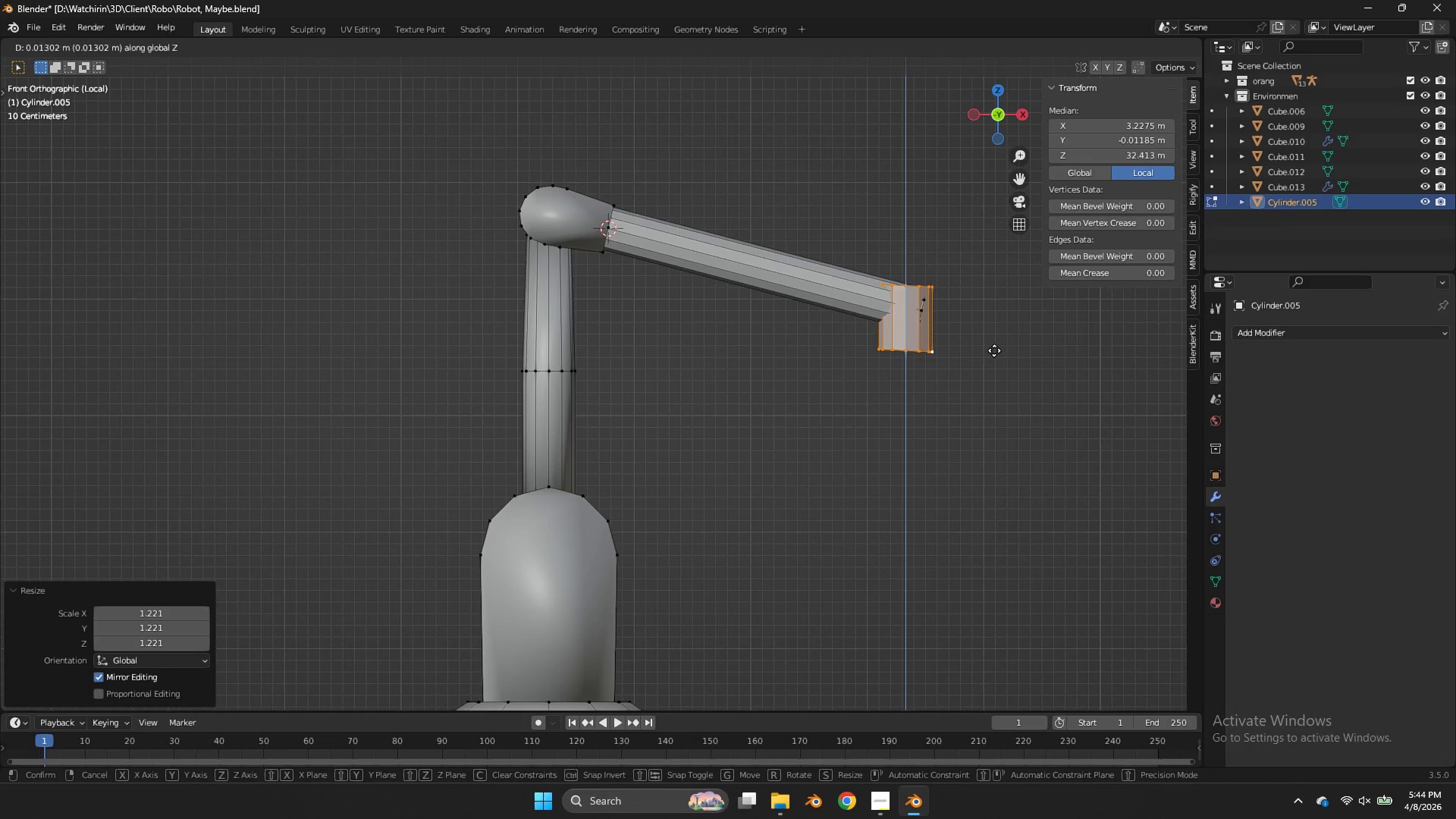 
left_click([994, 350])
 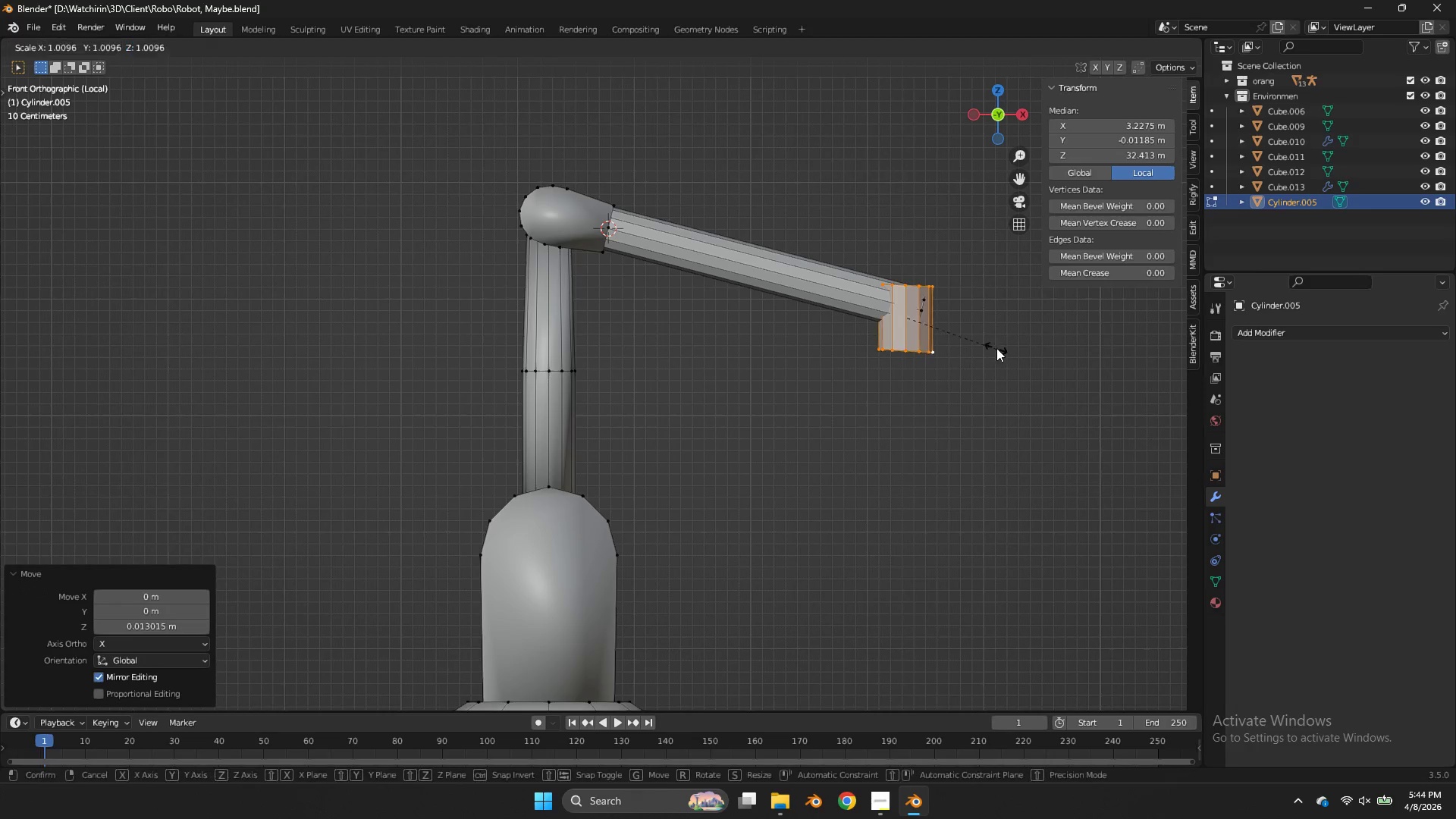 
key(S)
 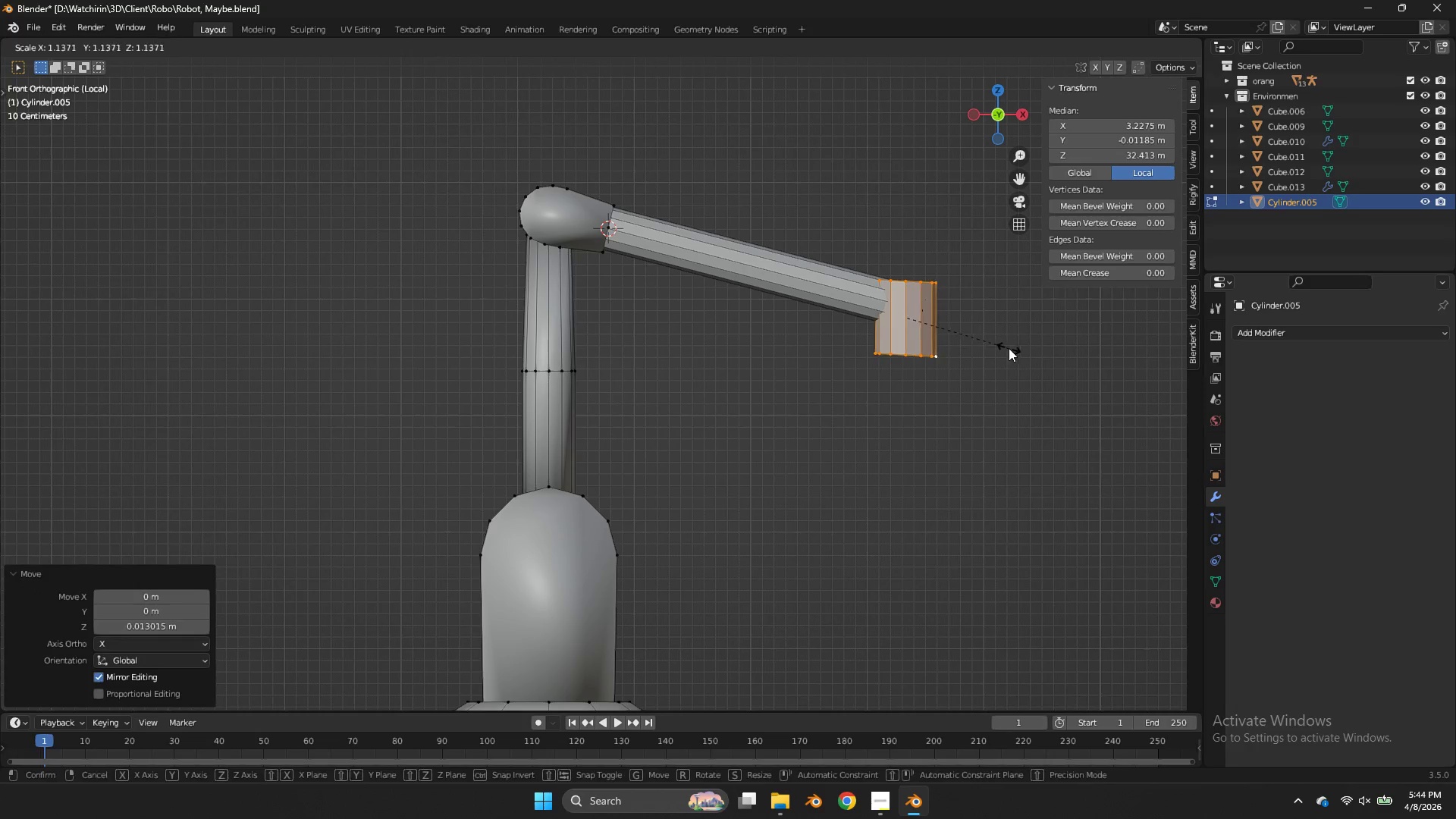 
left_click([1009, 348])
 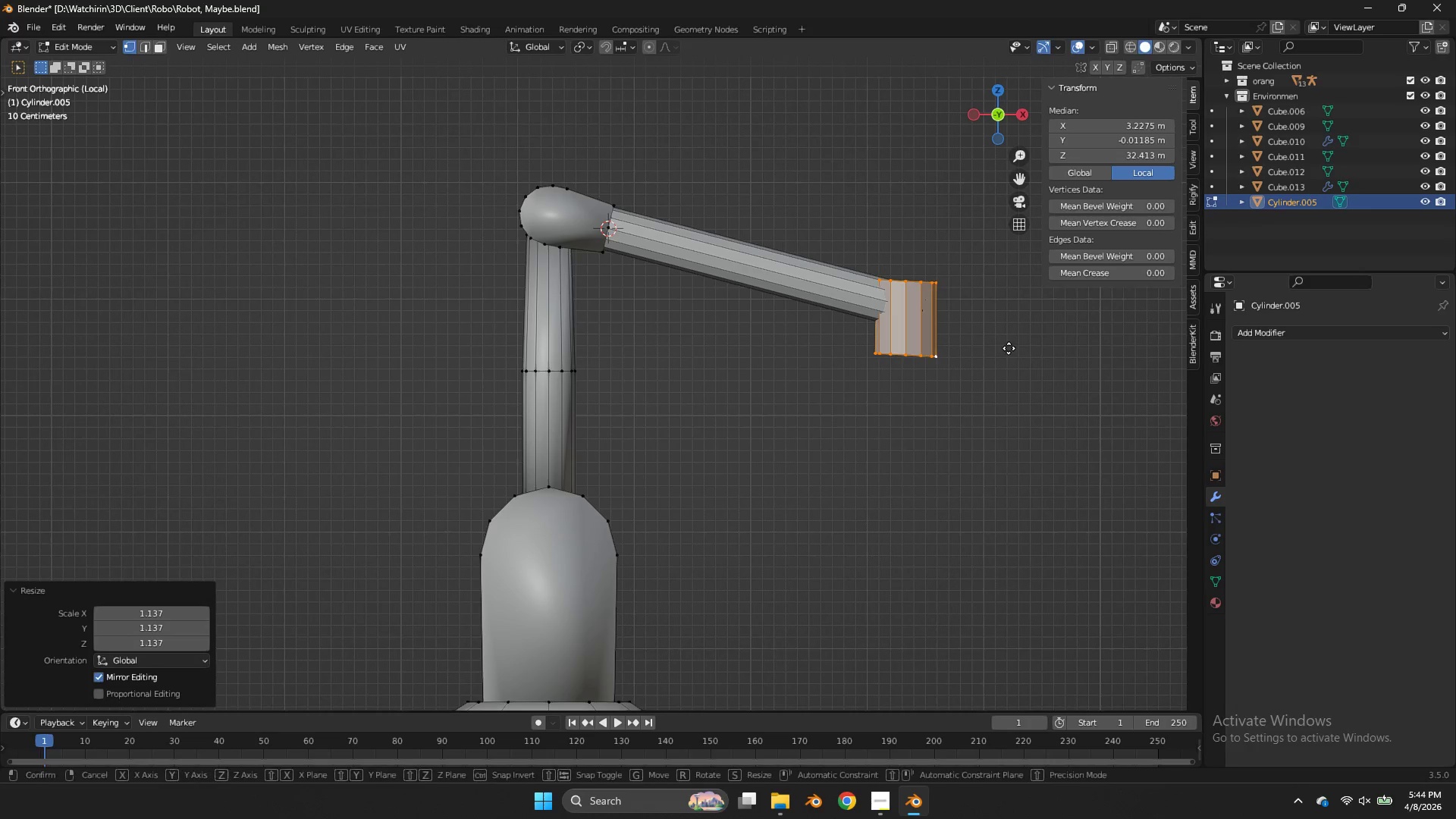 
key(G)
 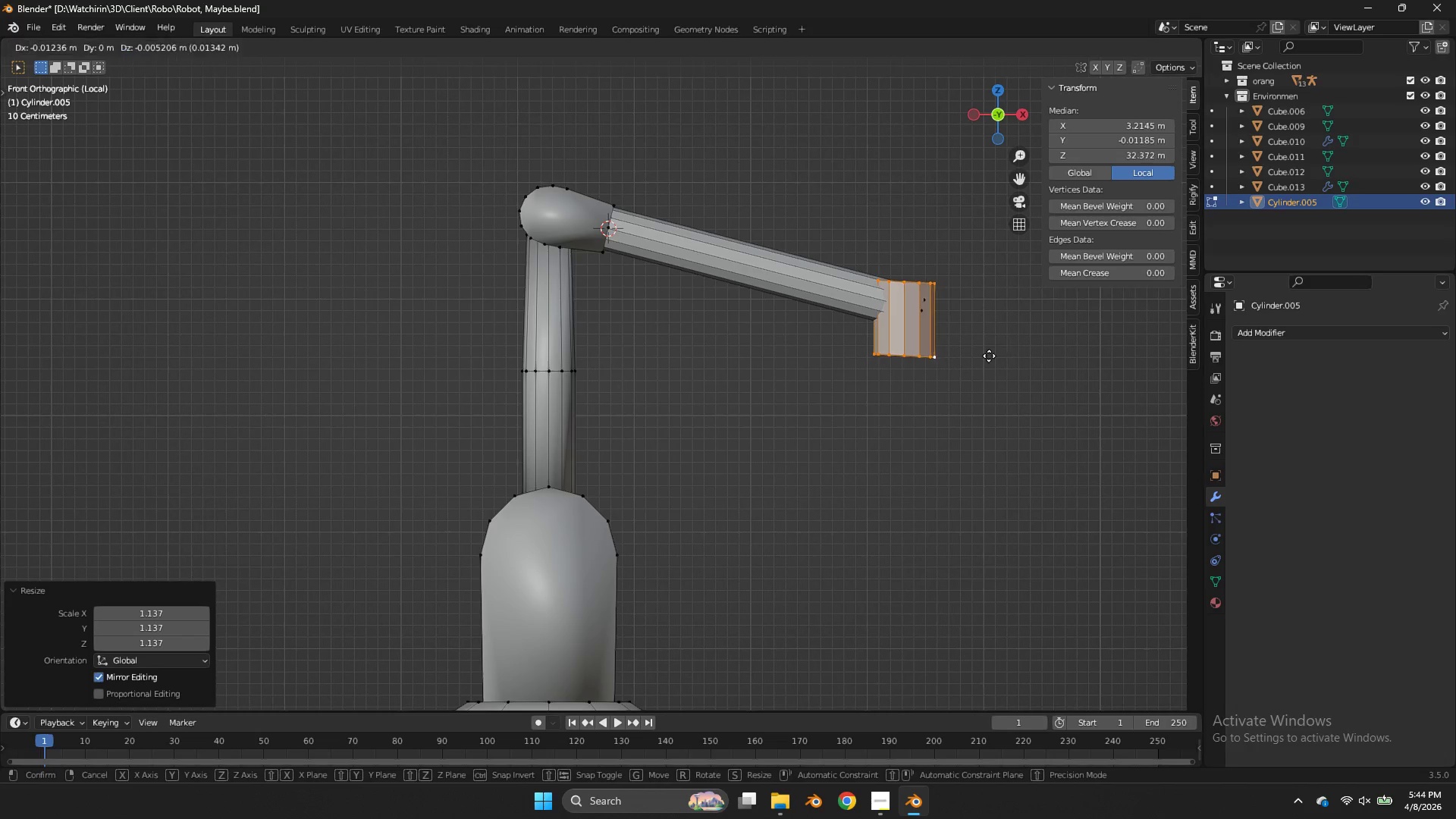 
hold_key(key=ShiftLeft, duration=1.34)
left_click([1043, 368])
 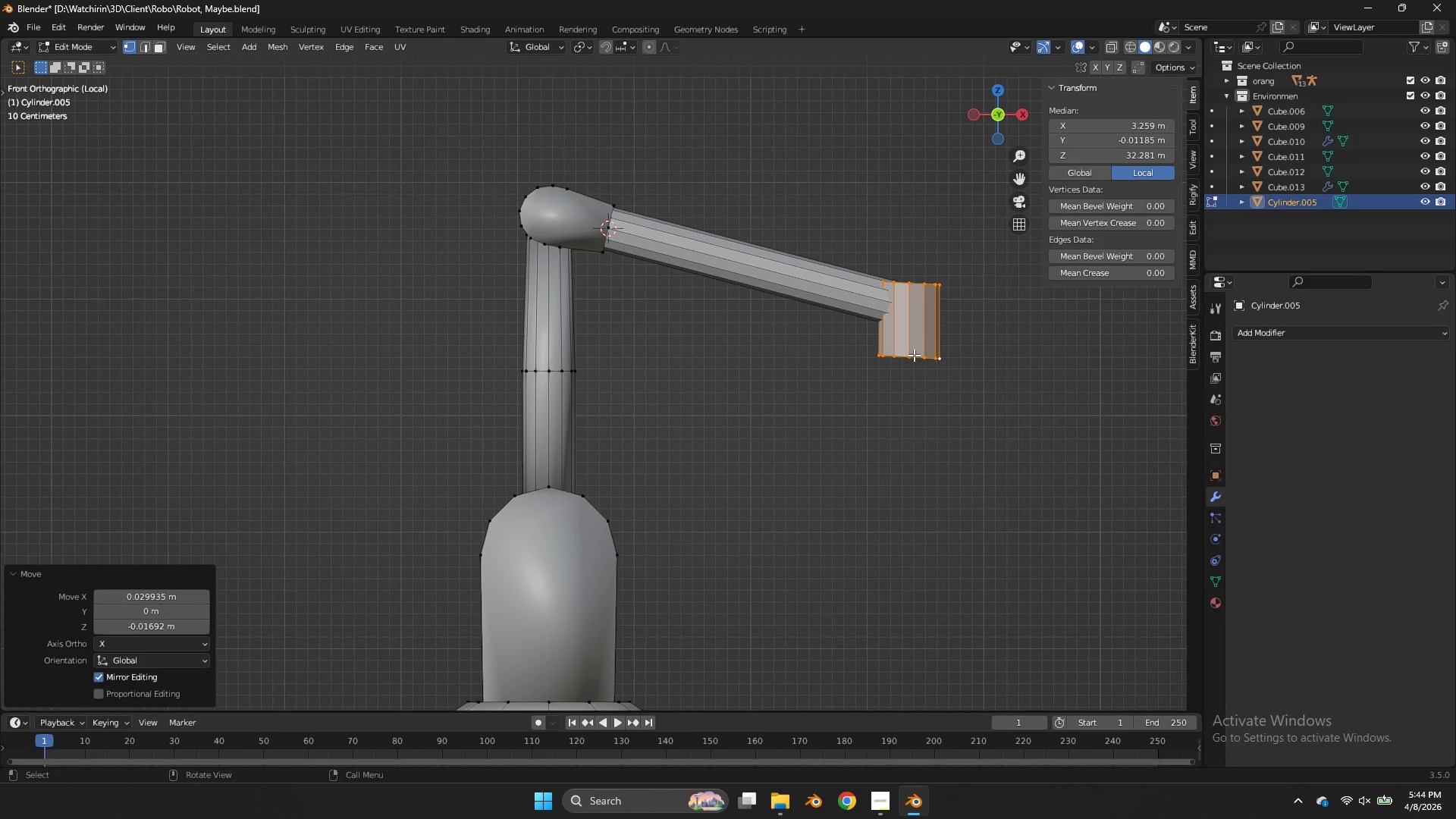 
type(zg)
 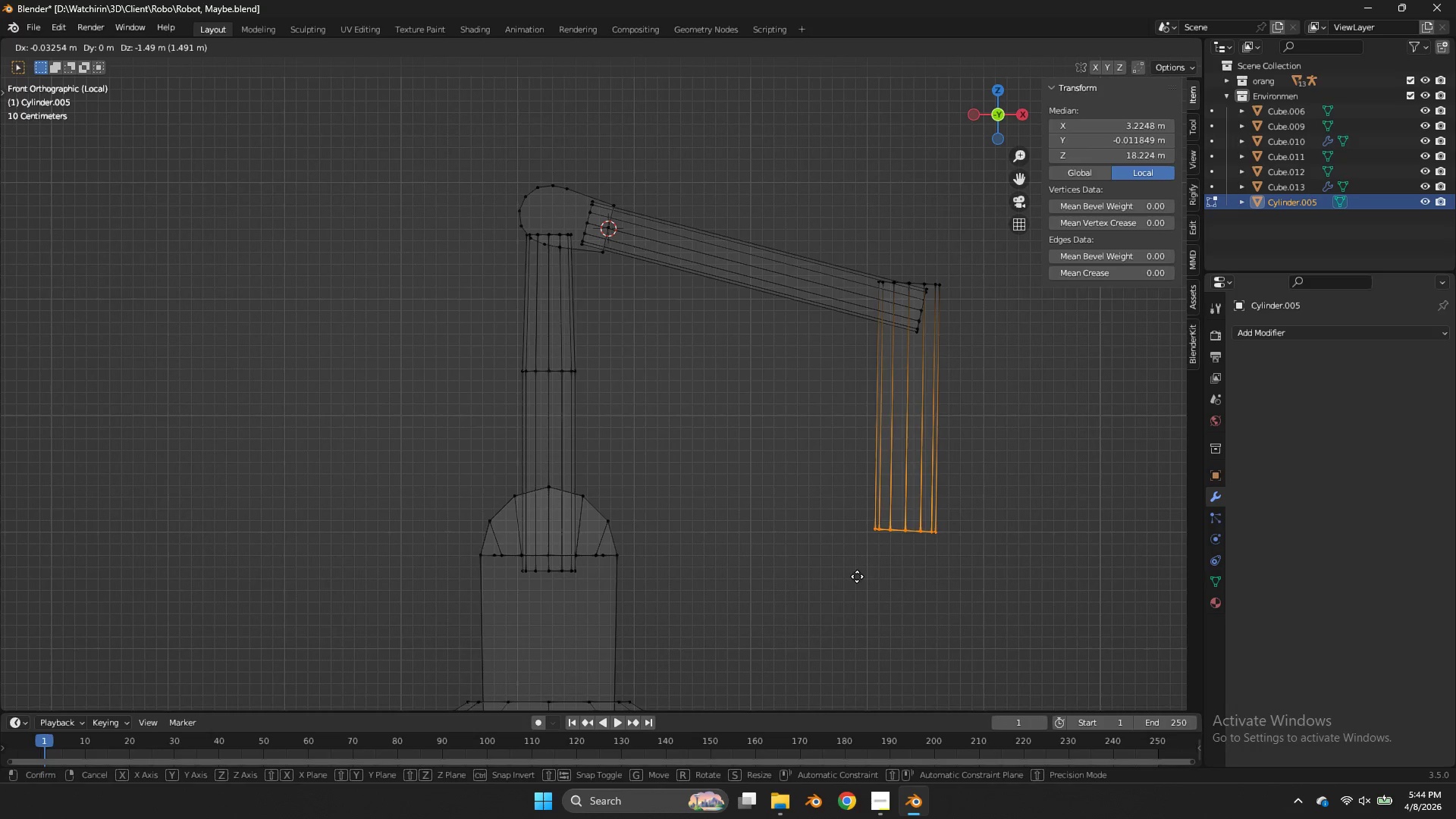 
left_click_drag(start_coordinate=[971, 341], to_coordinate=[747, 394])
 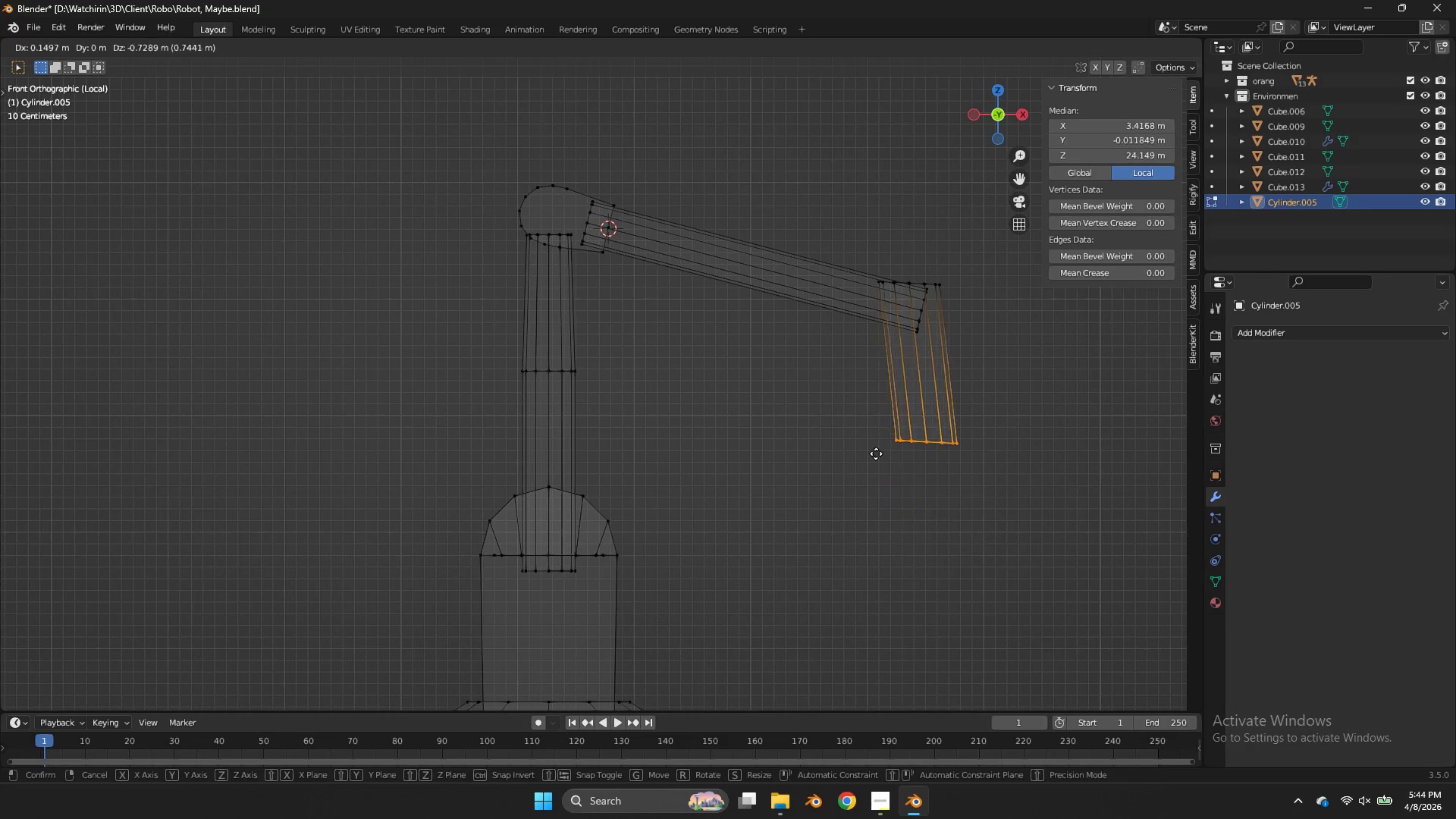 
key(Z)
 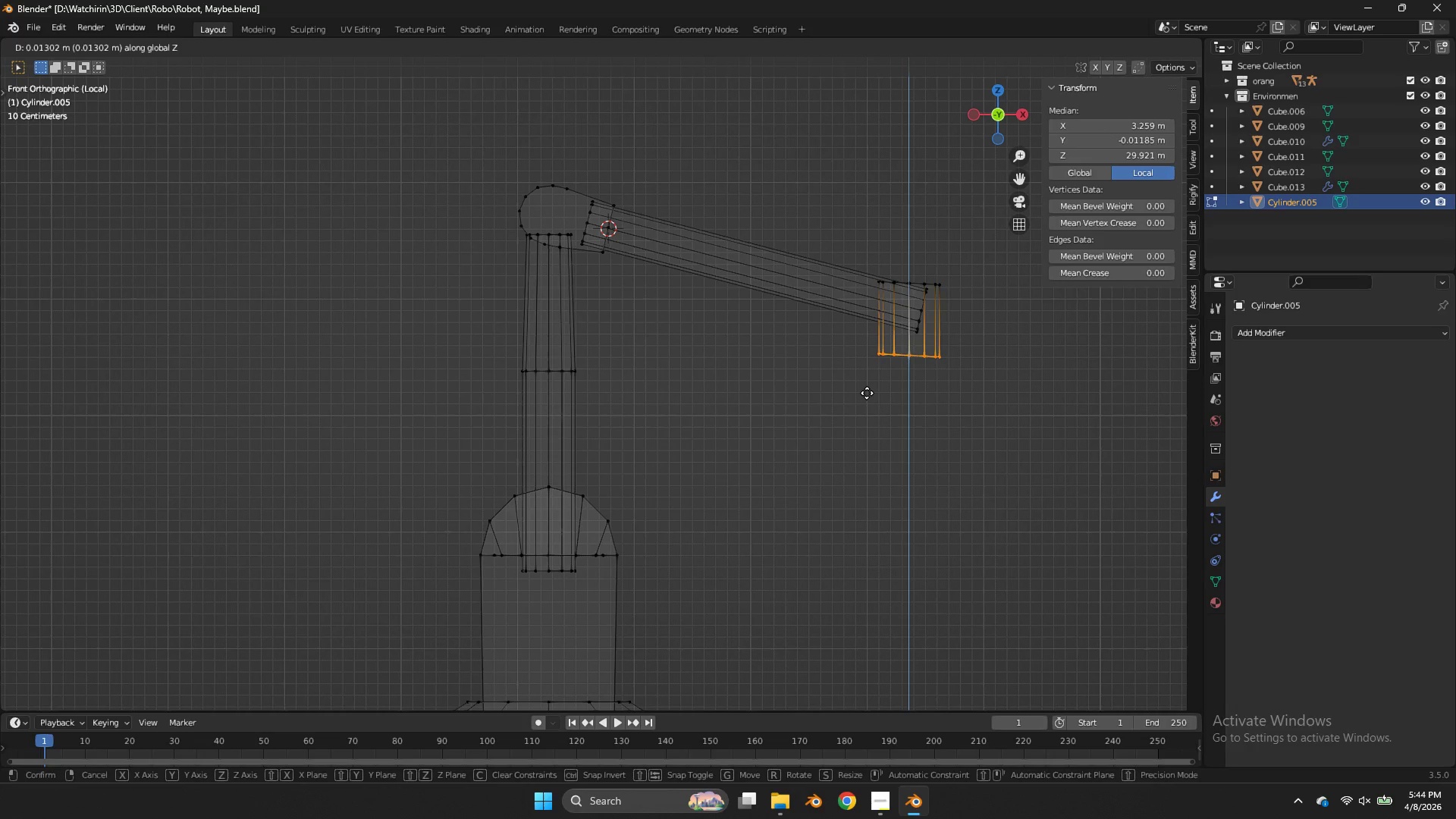 
wait(8.84)
 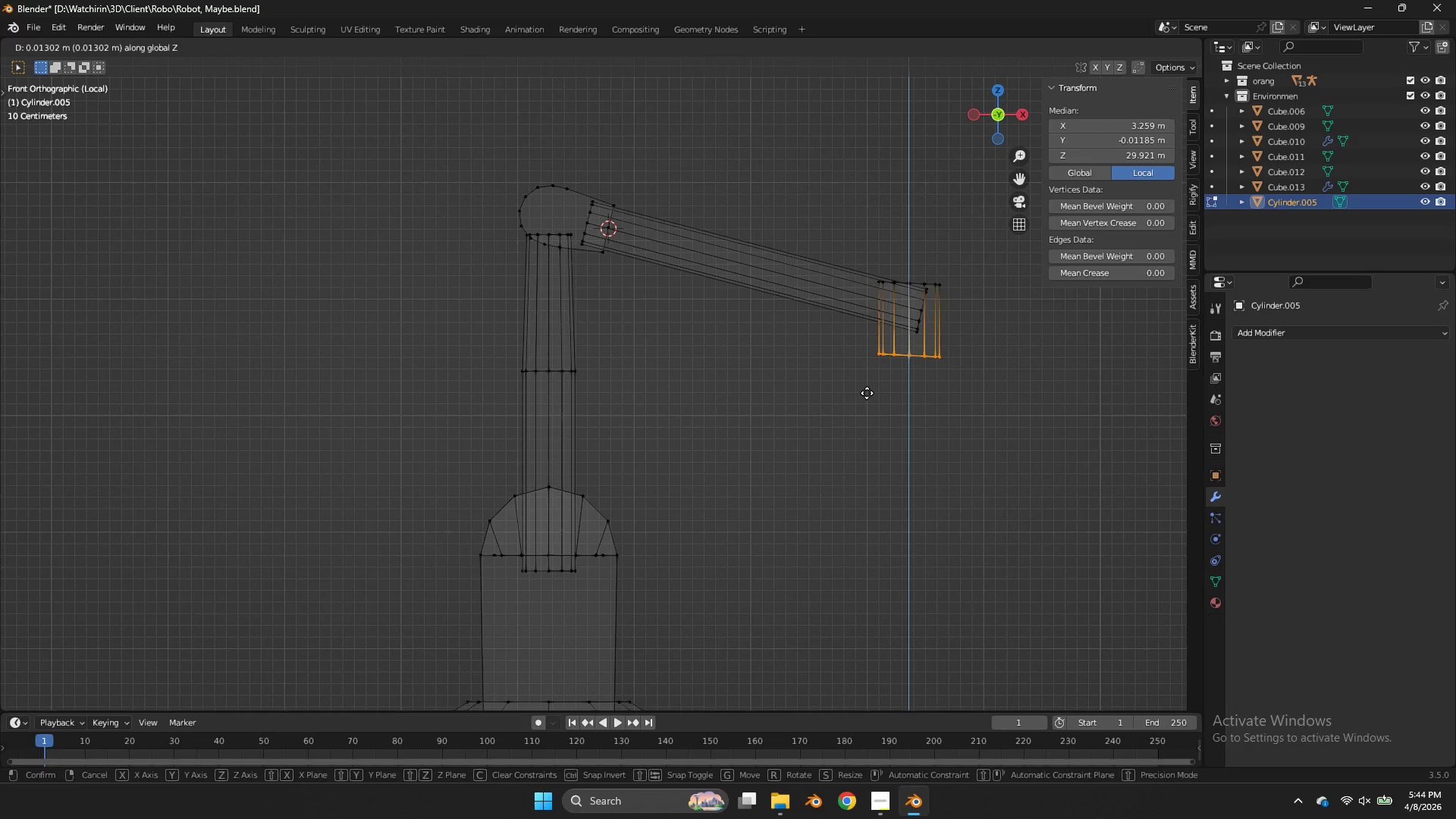 
double_click([867, 410])
 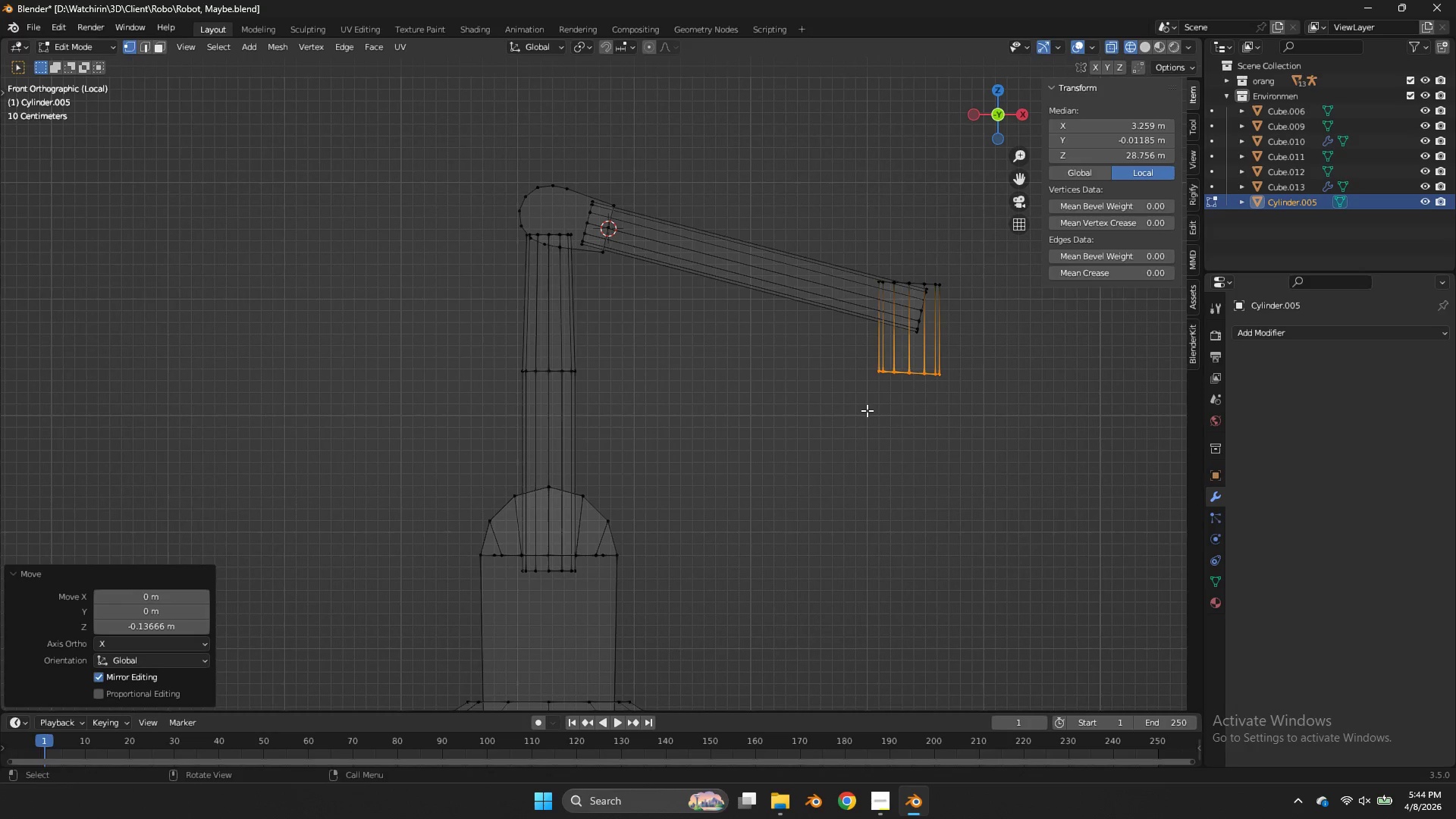 
type(sz0)
 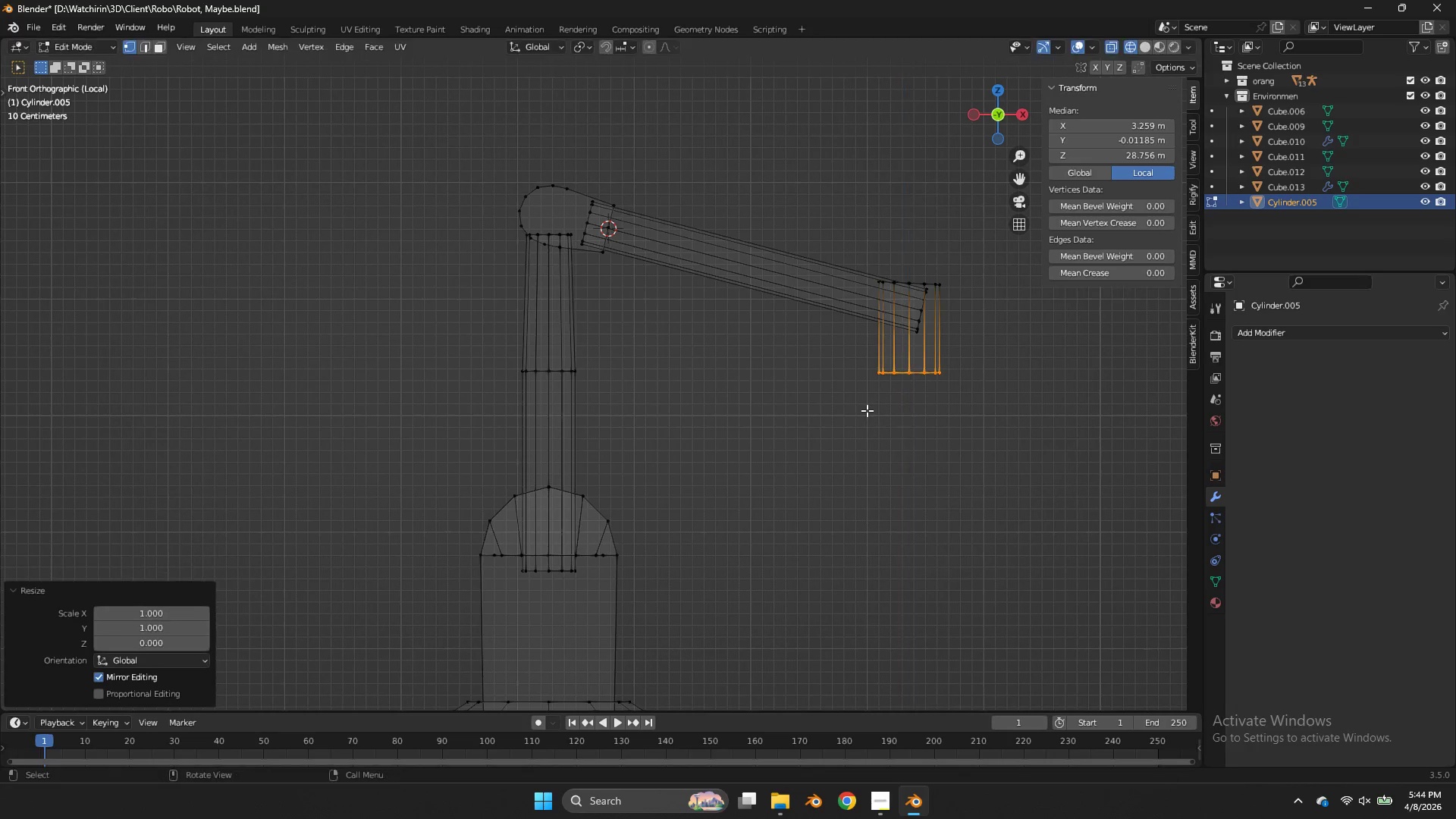 
key(Enter)
 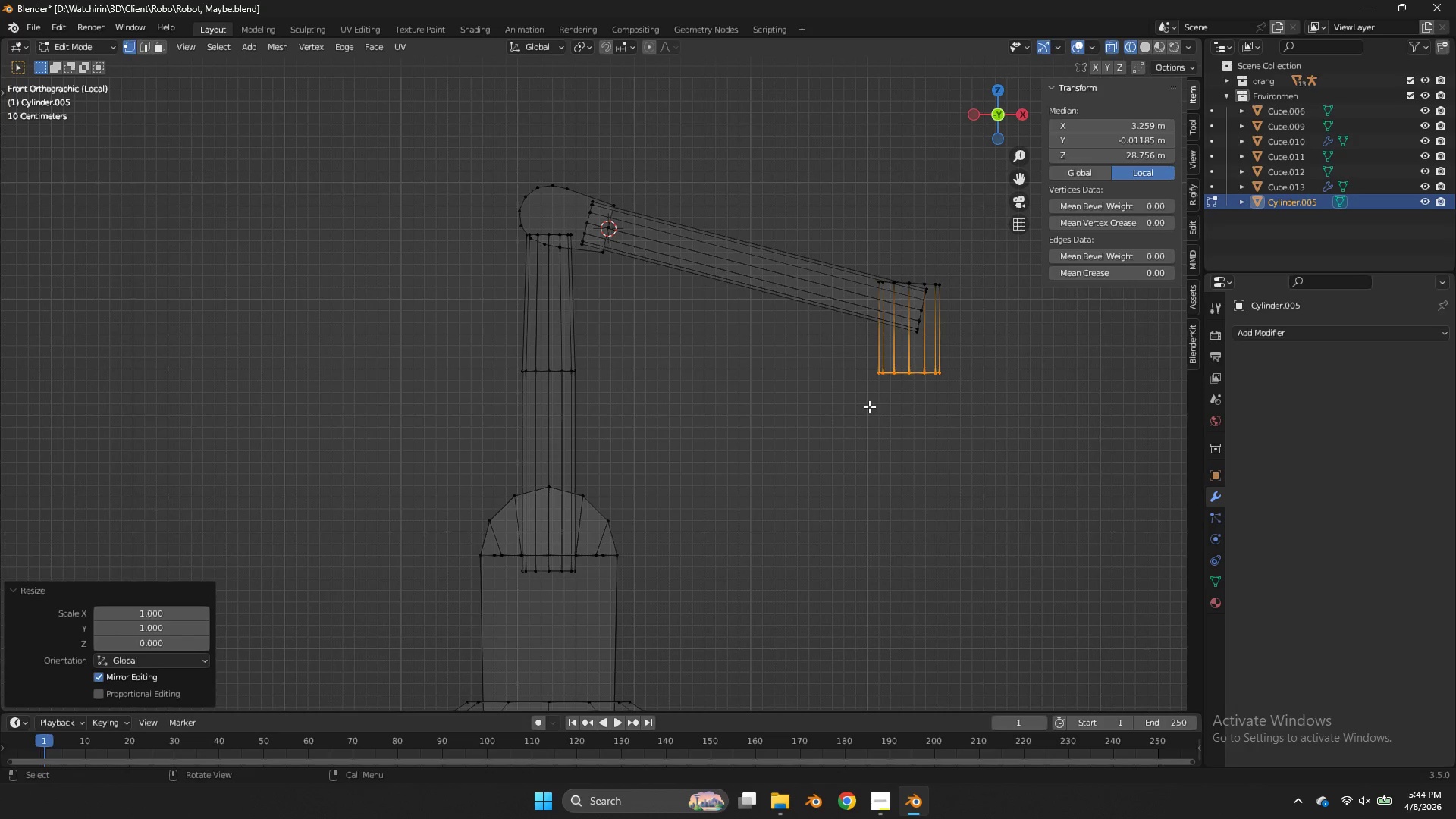 
wait(5.48)
 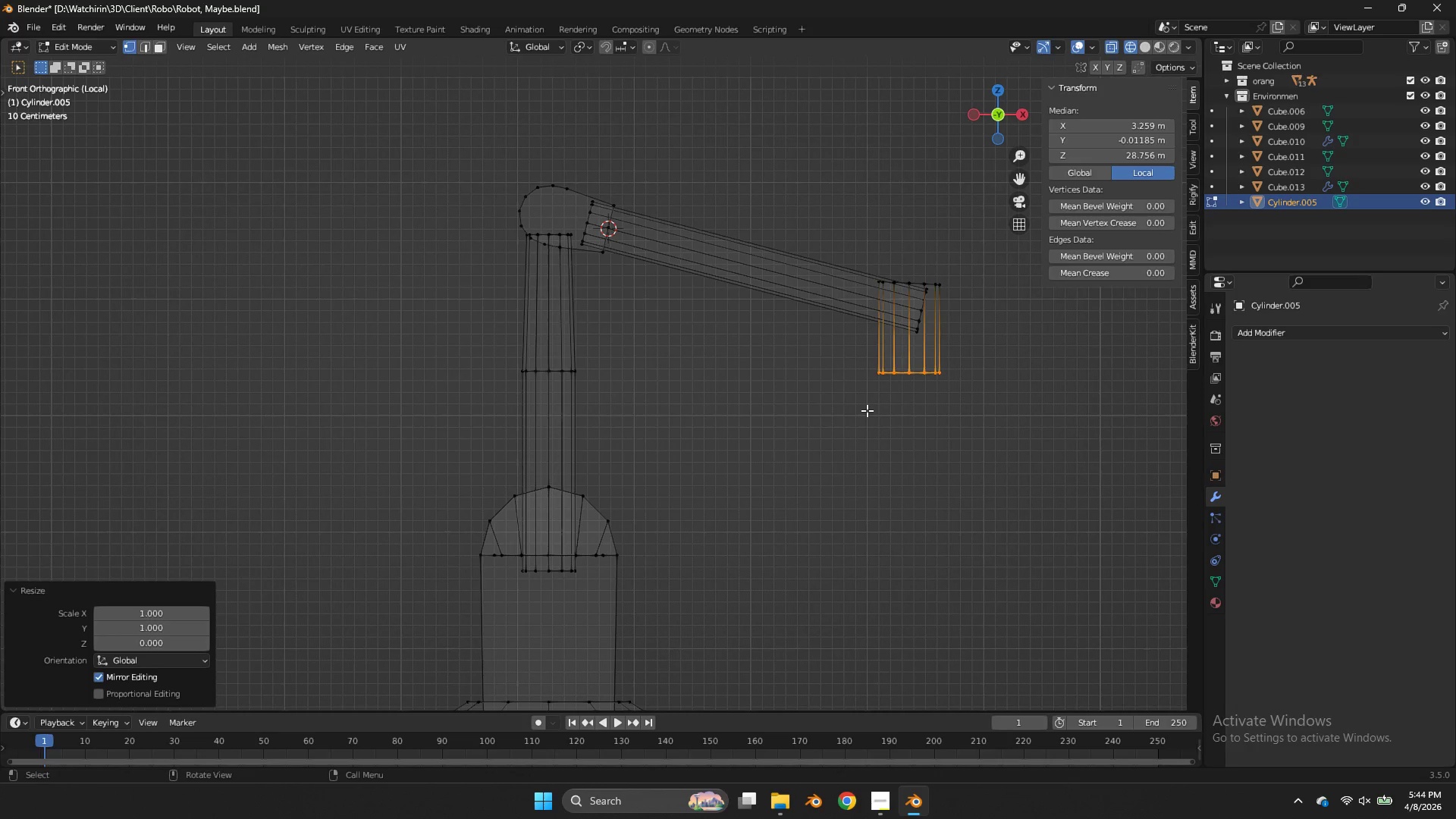 
type(gz)
 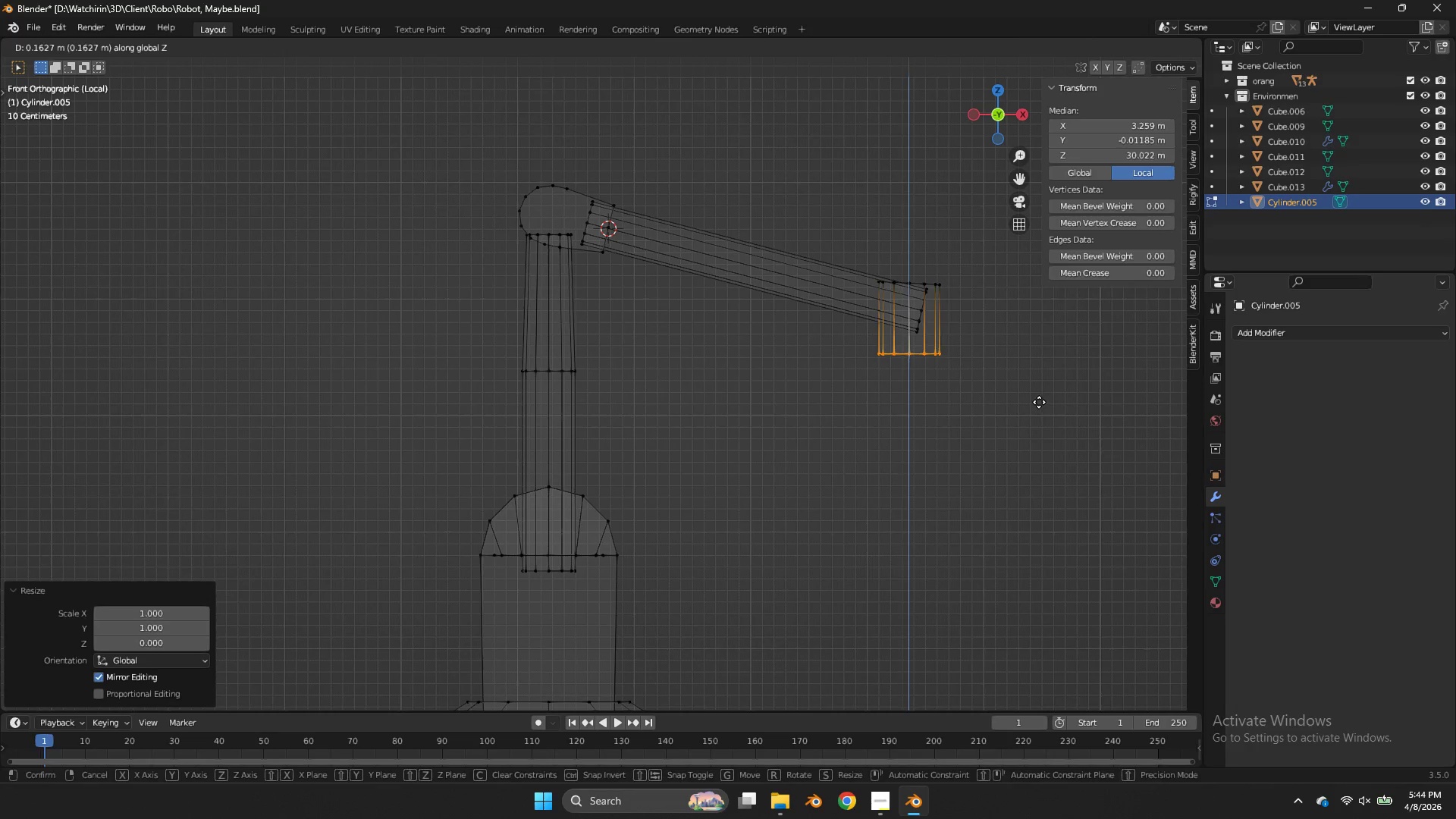 
left_click([1035, 401])
 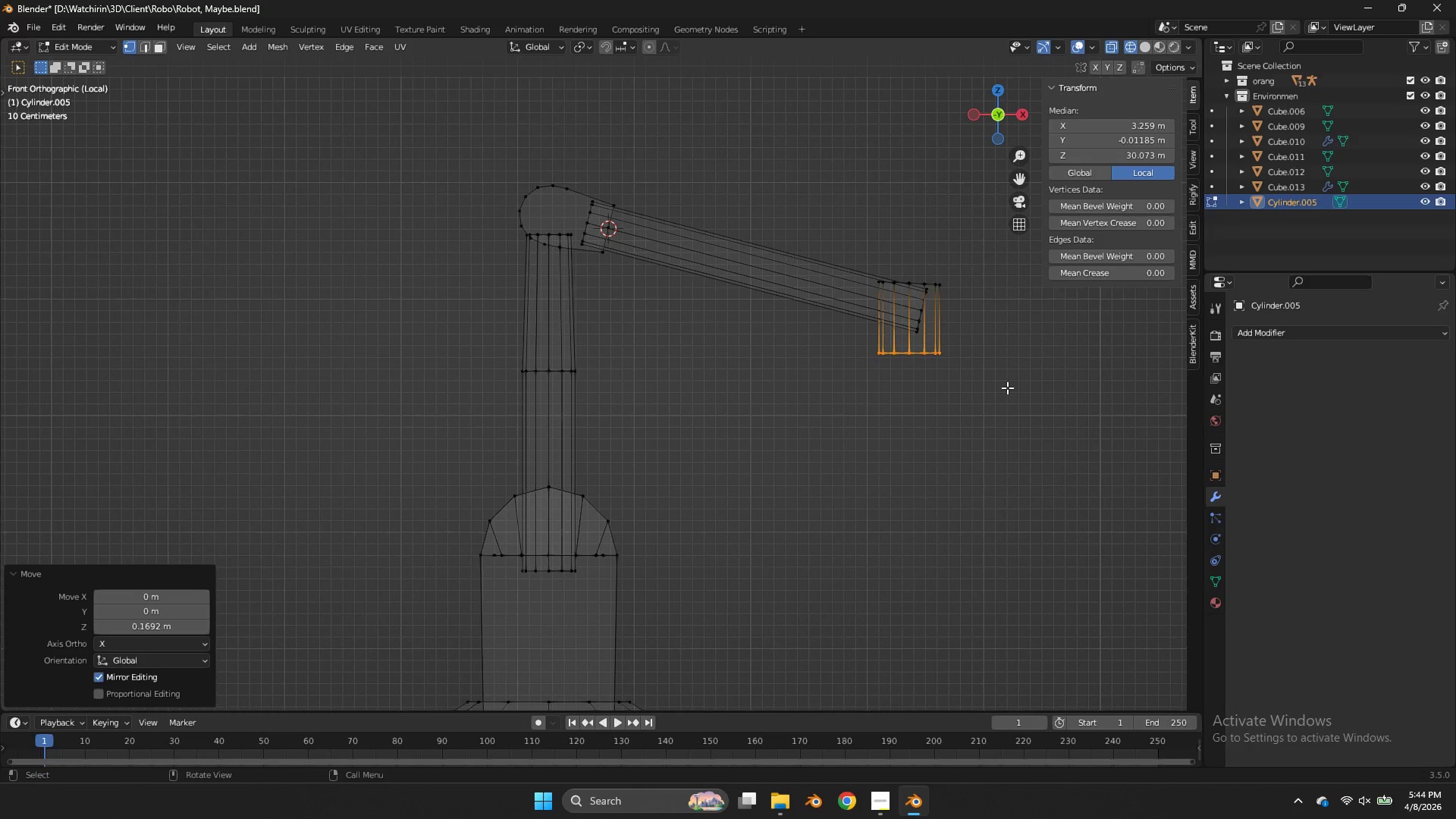 
type(gz)
 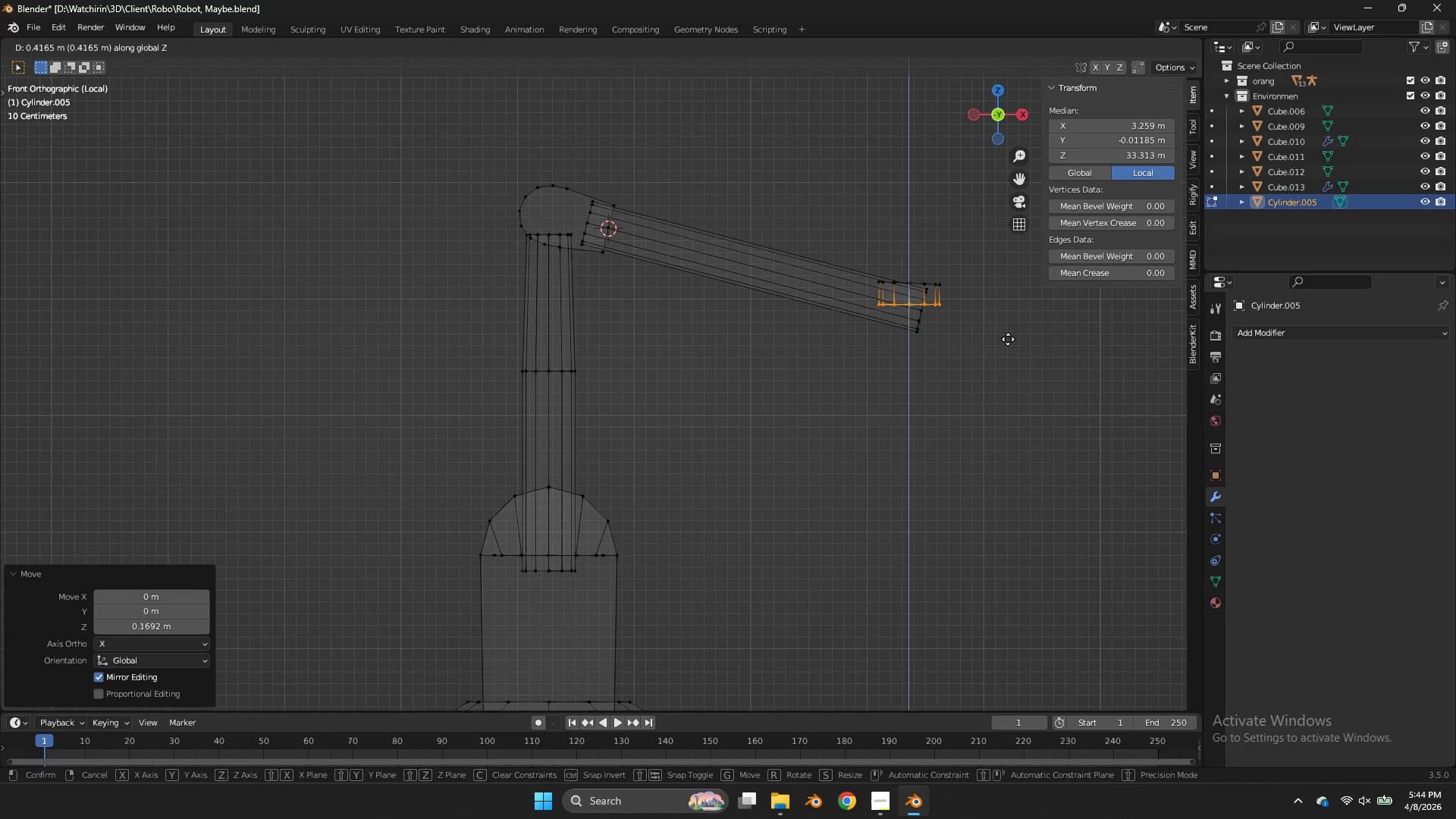 
left_click([1009, 338])
 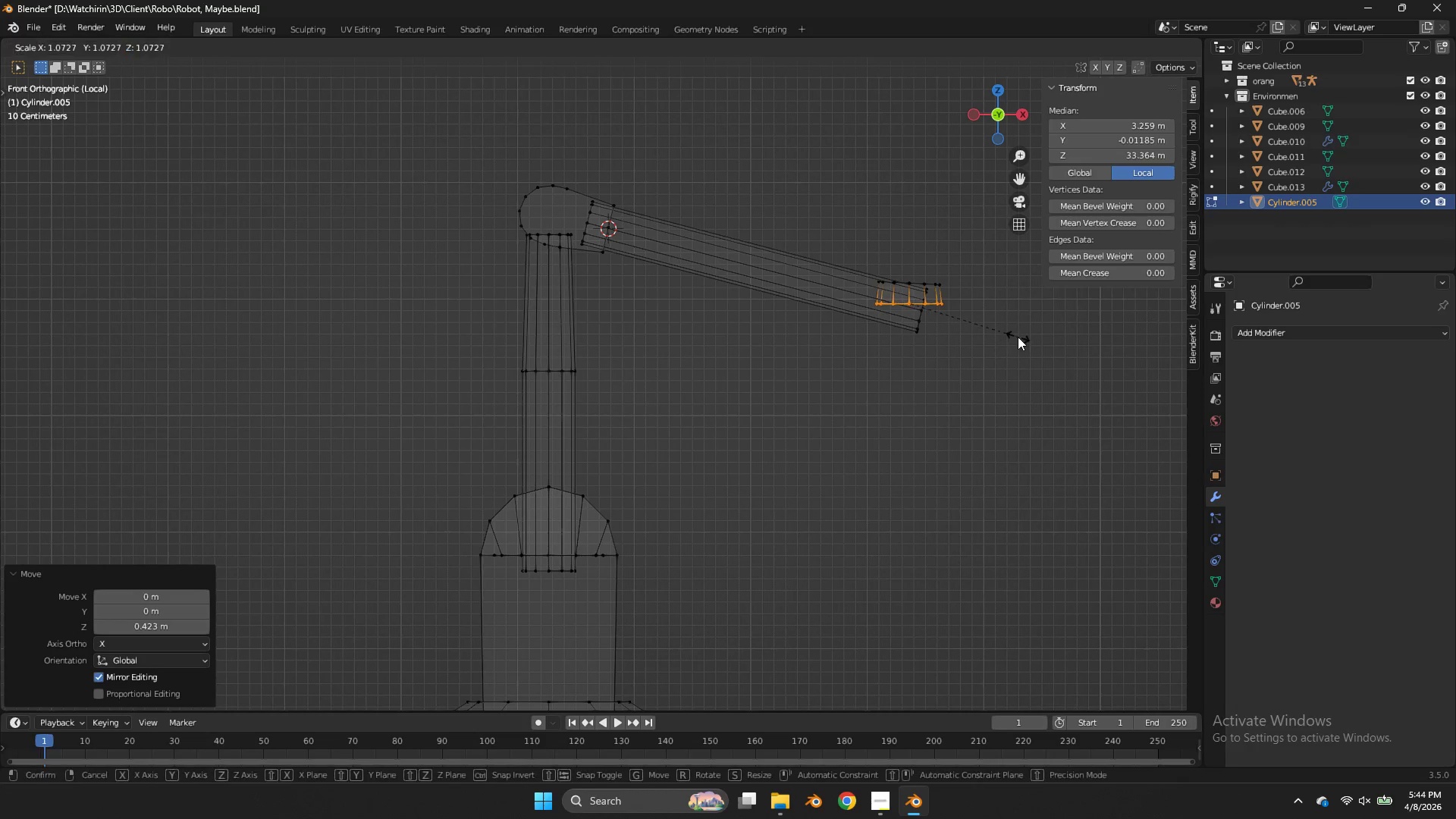 
key(S)
 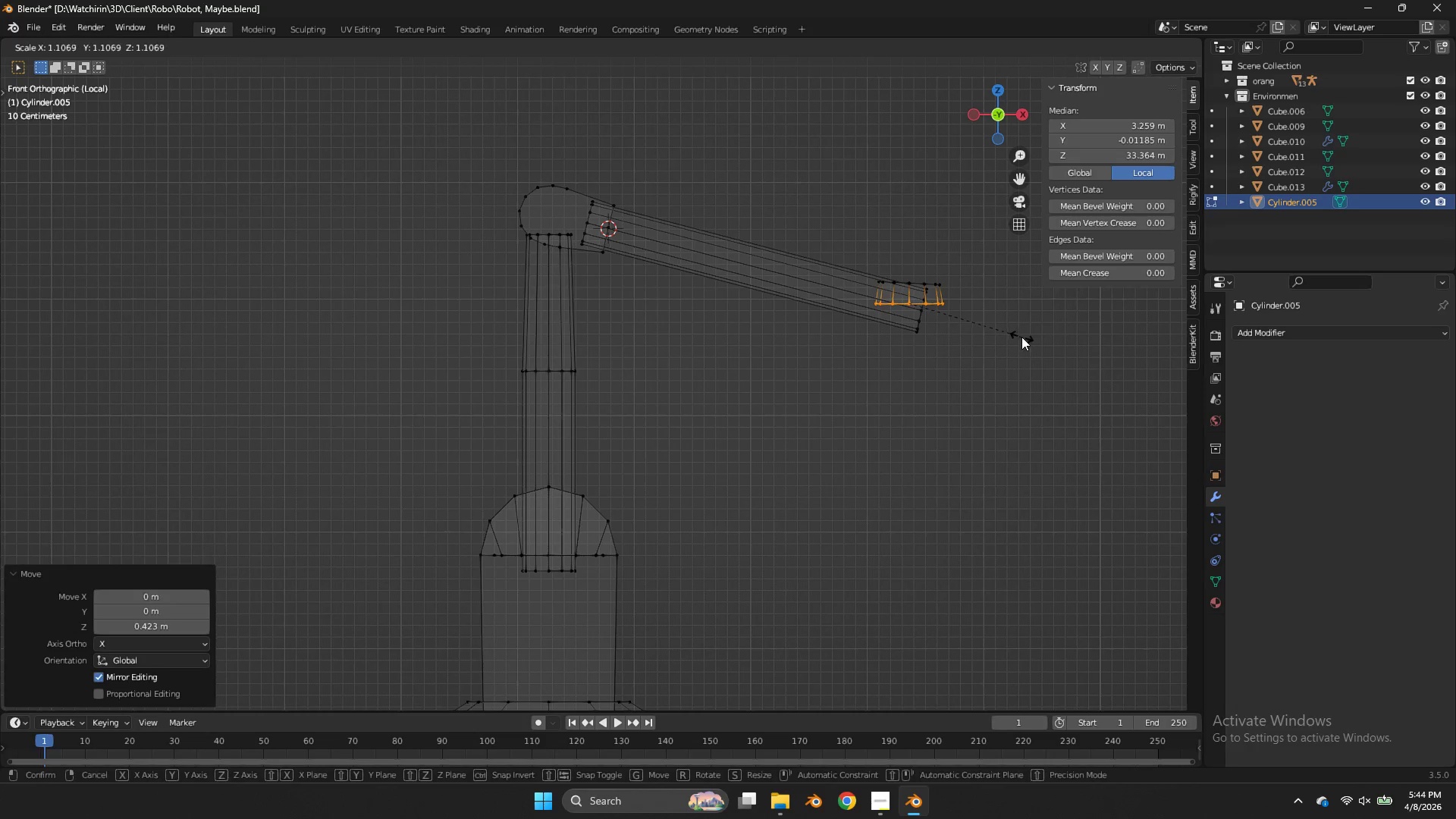 
left_click([1021, 337])
 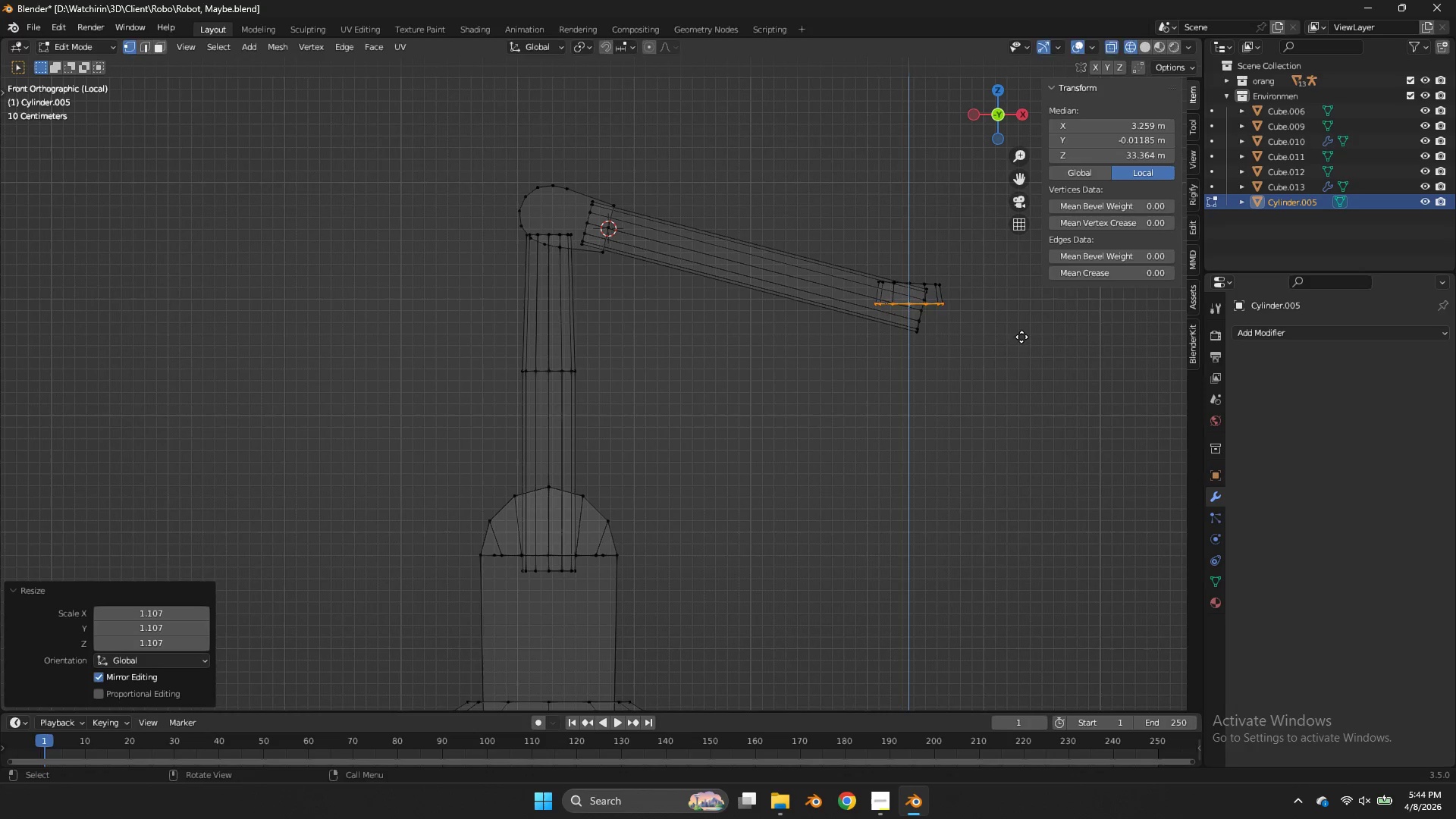 
type(ez)
 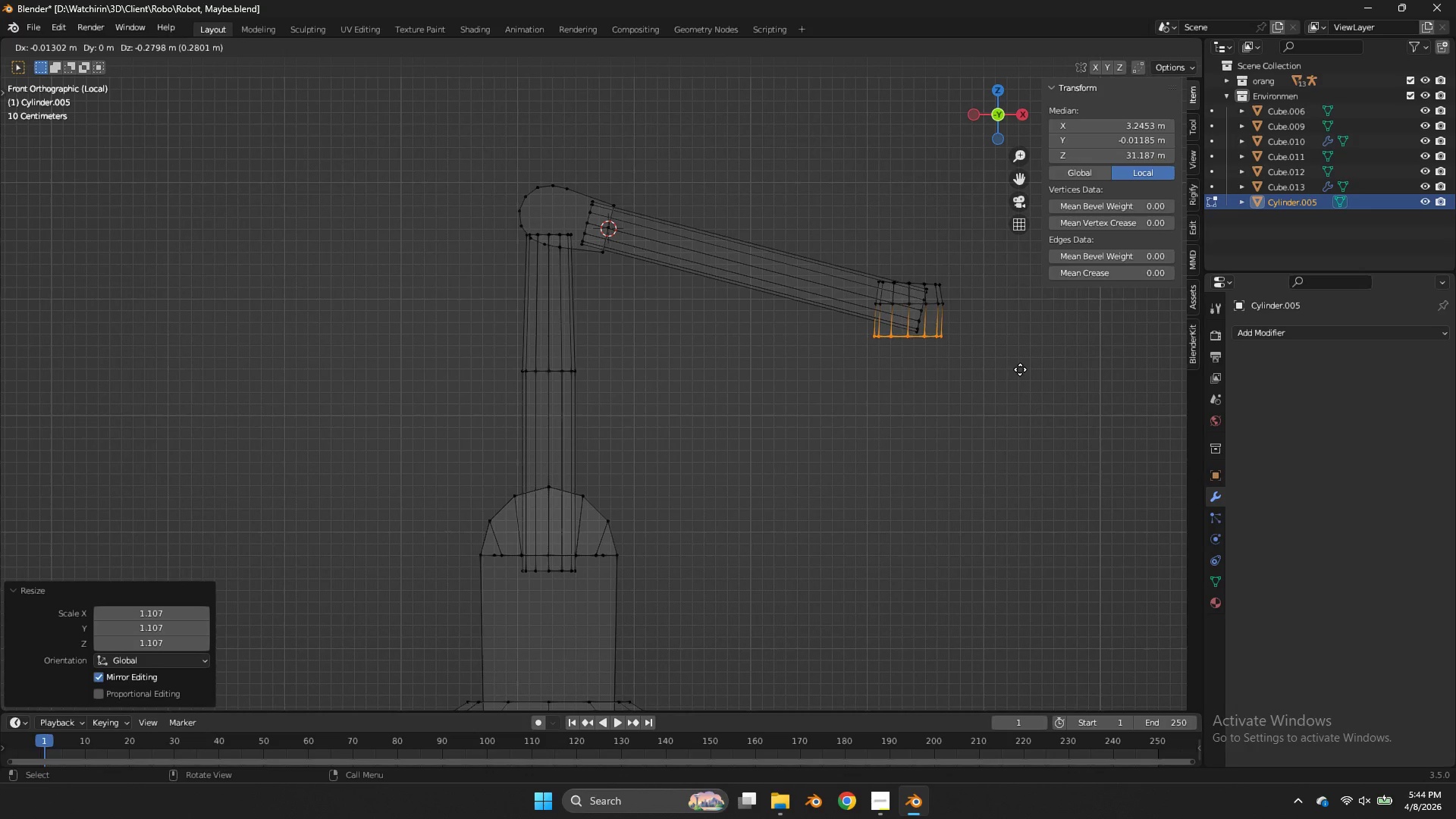 
key(Z)
 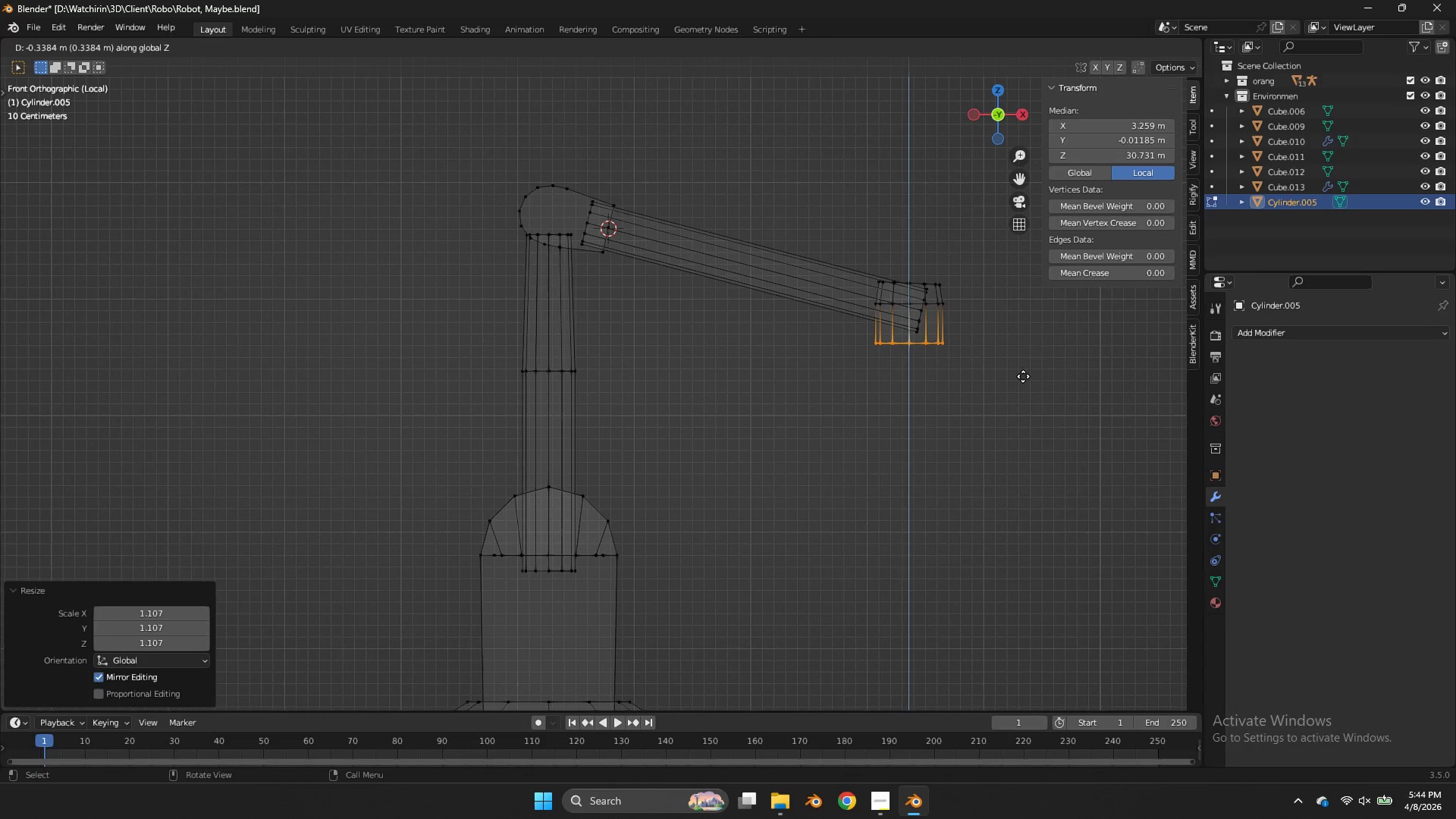 
left_click([1023, 376])
 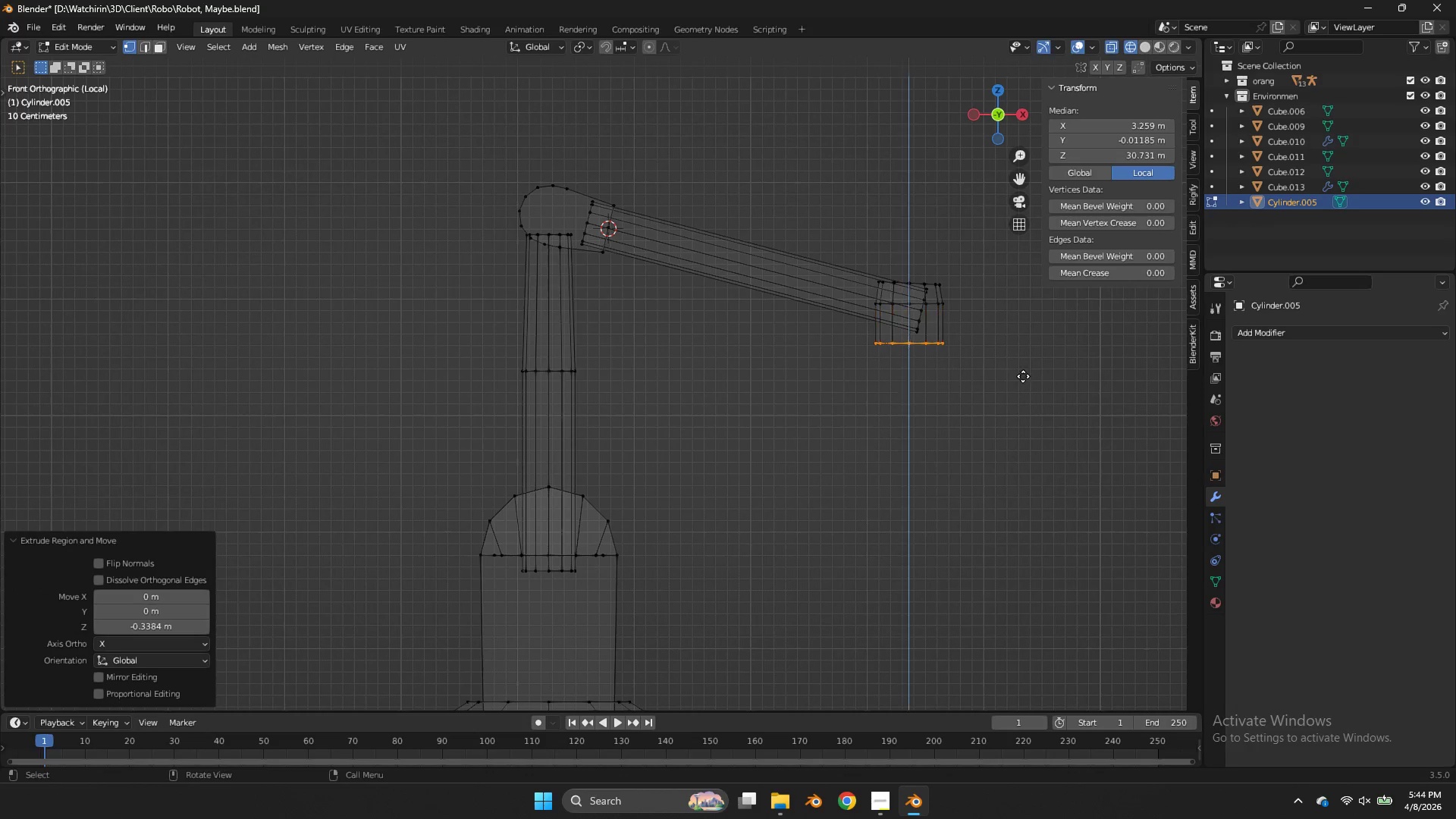 
type(es)
 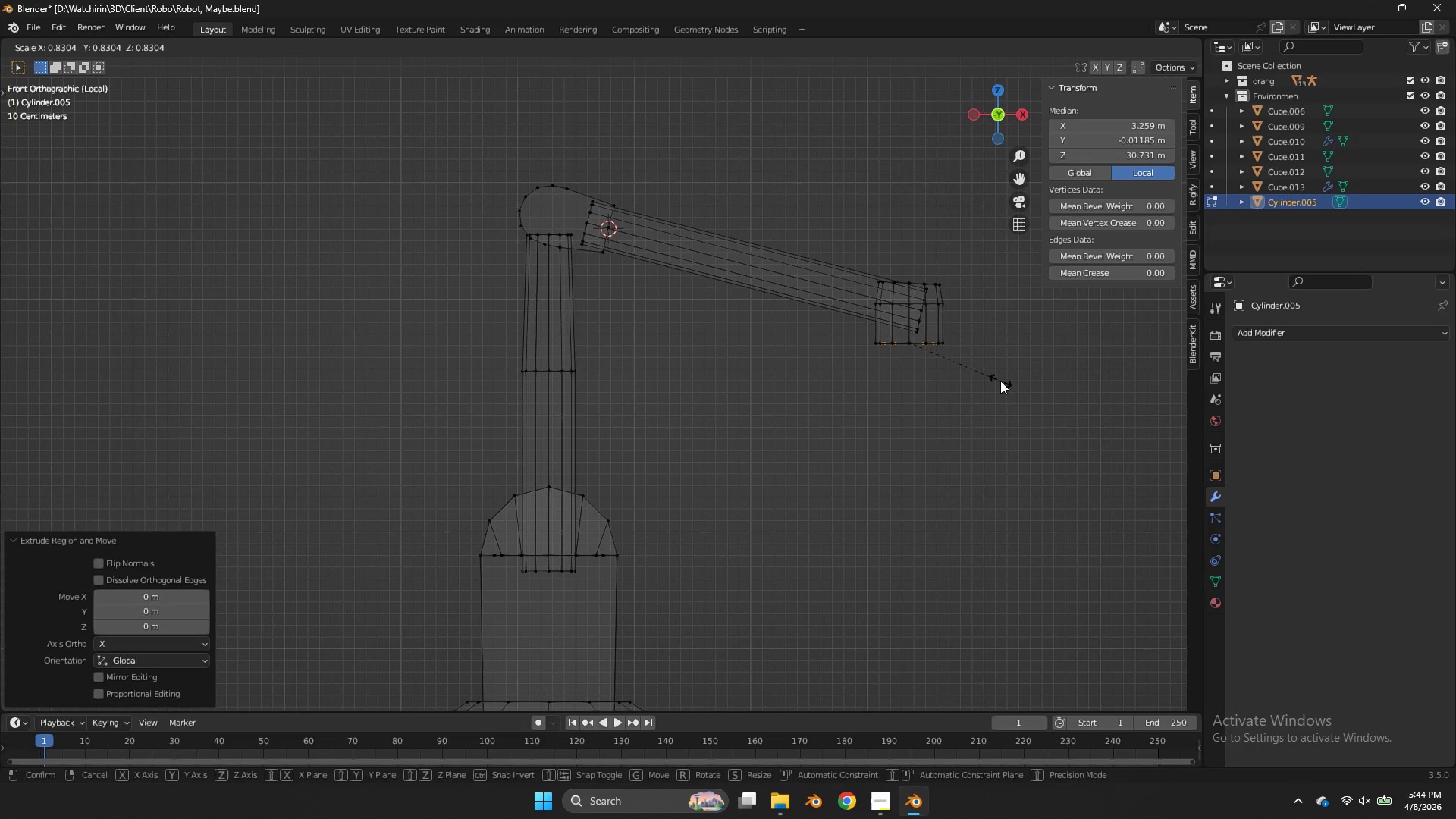 
left_click([1000, 381])
 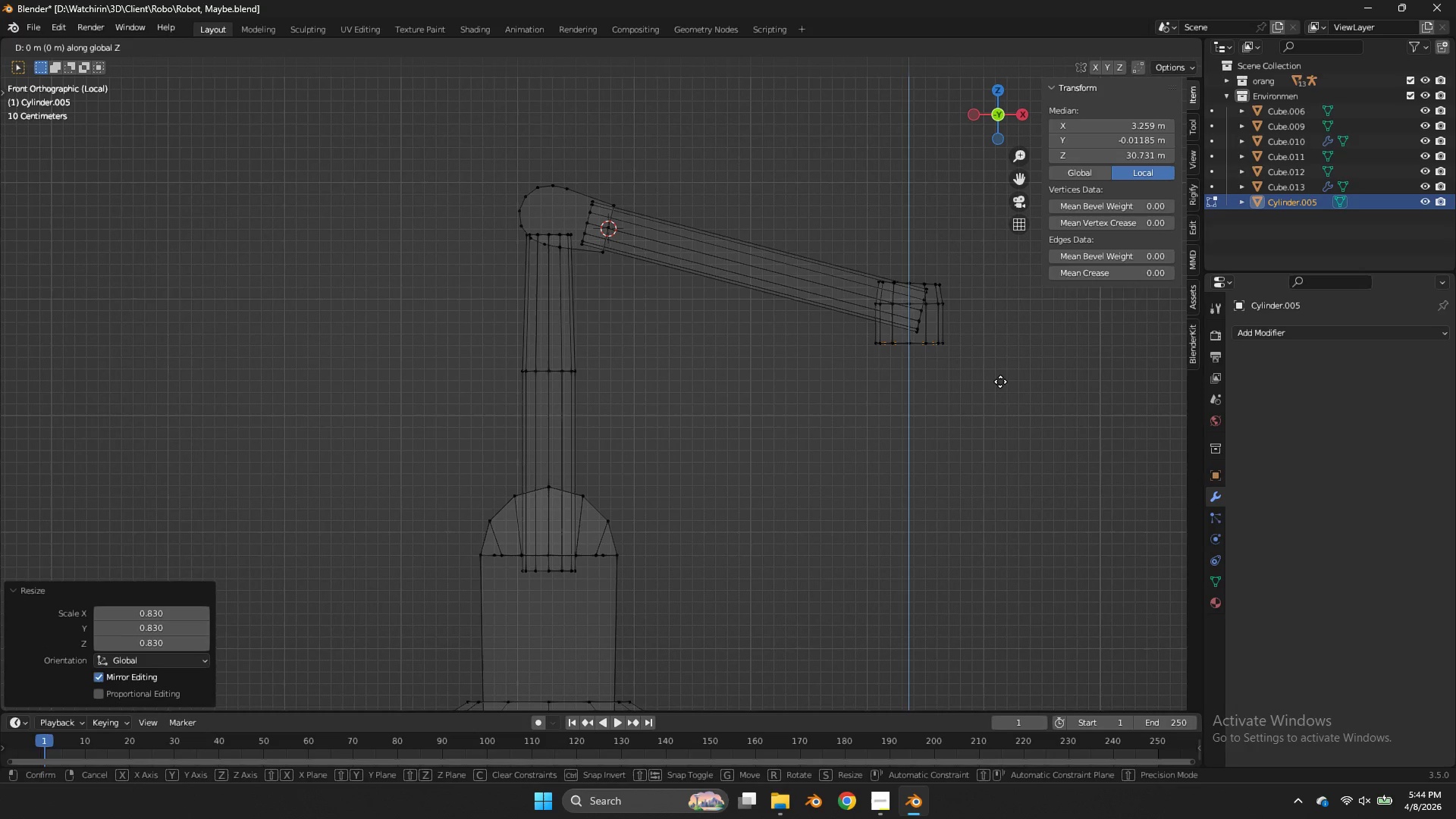 
type(gz)
 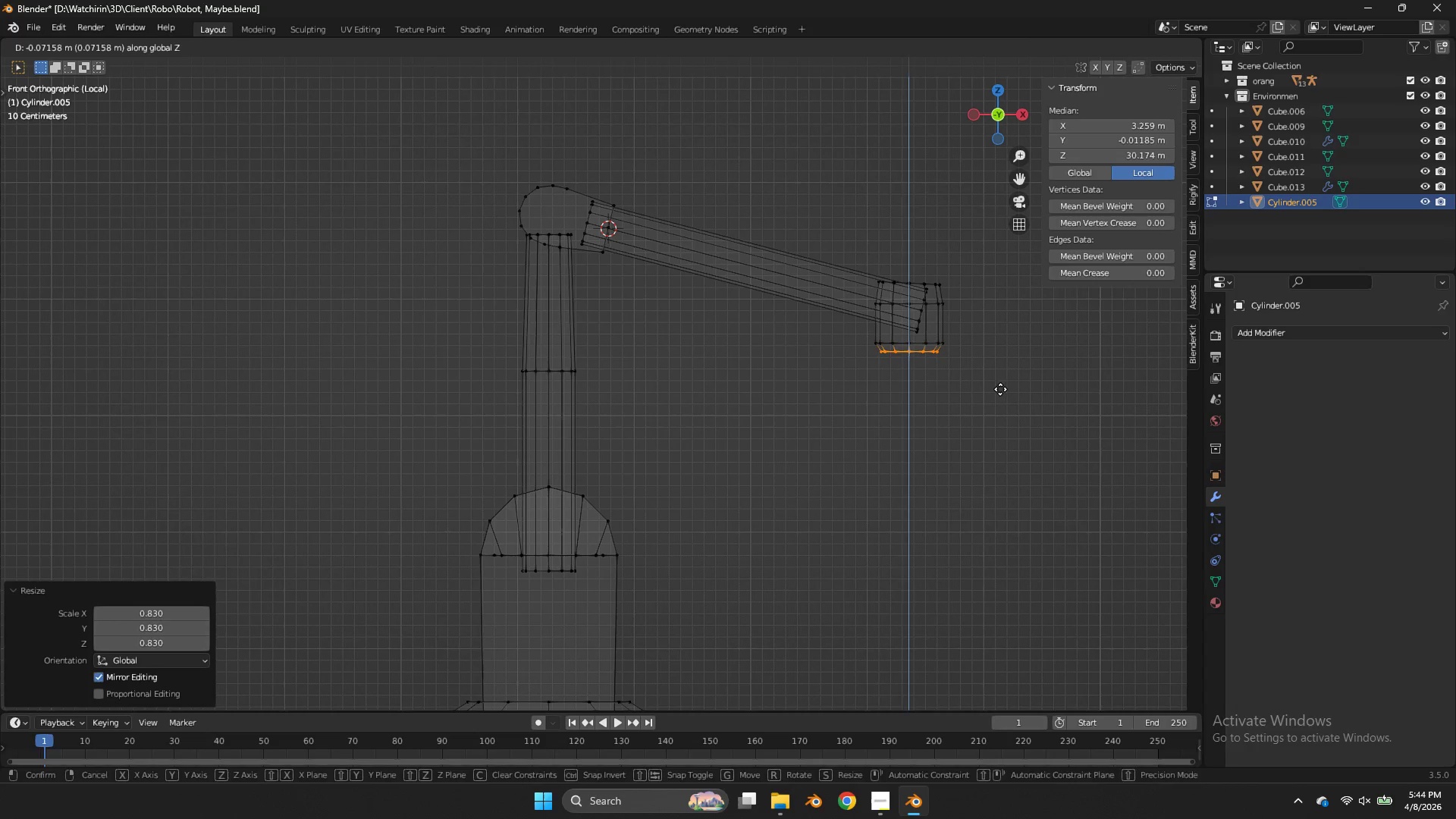 
left_click([1000, 390])
 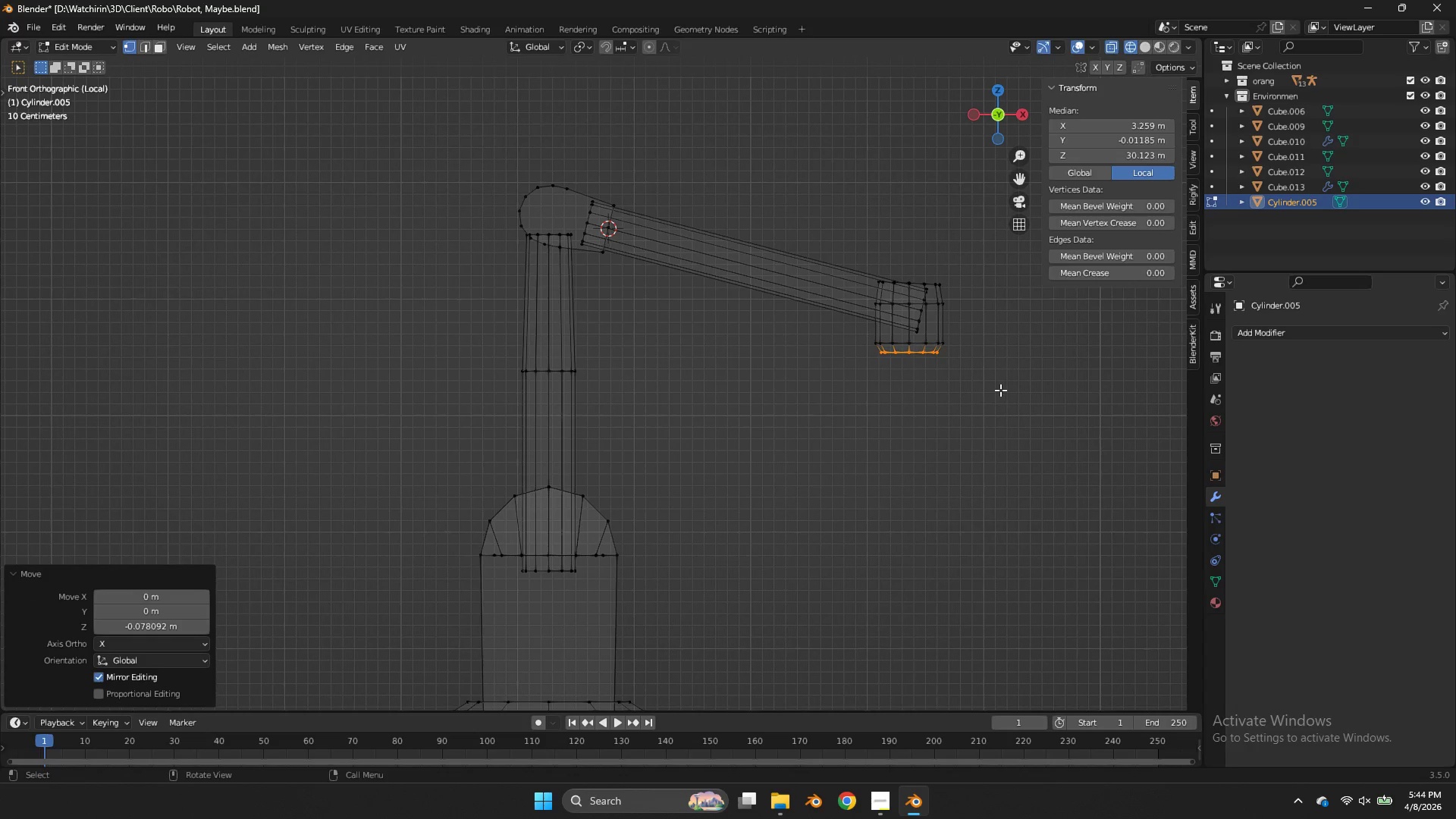 
key(S)
 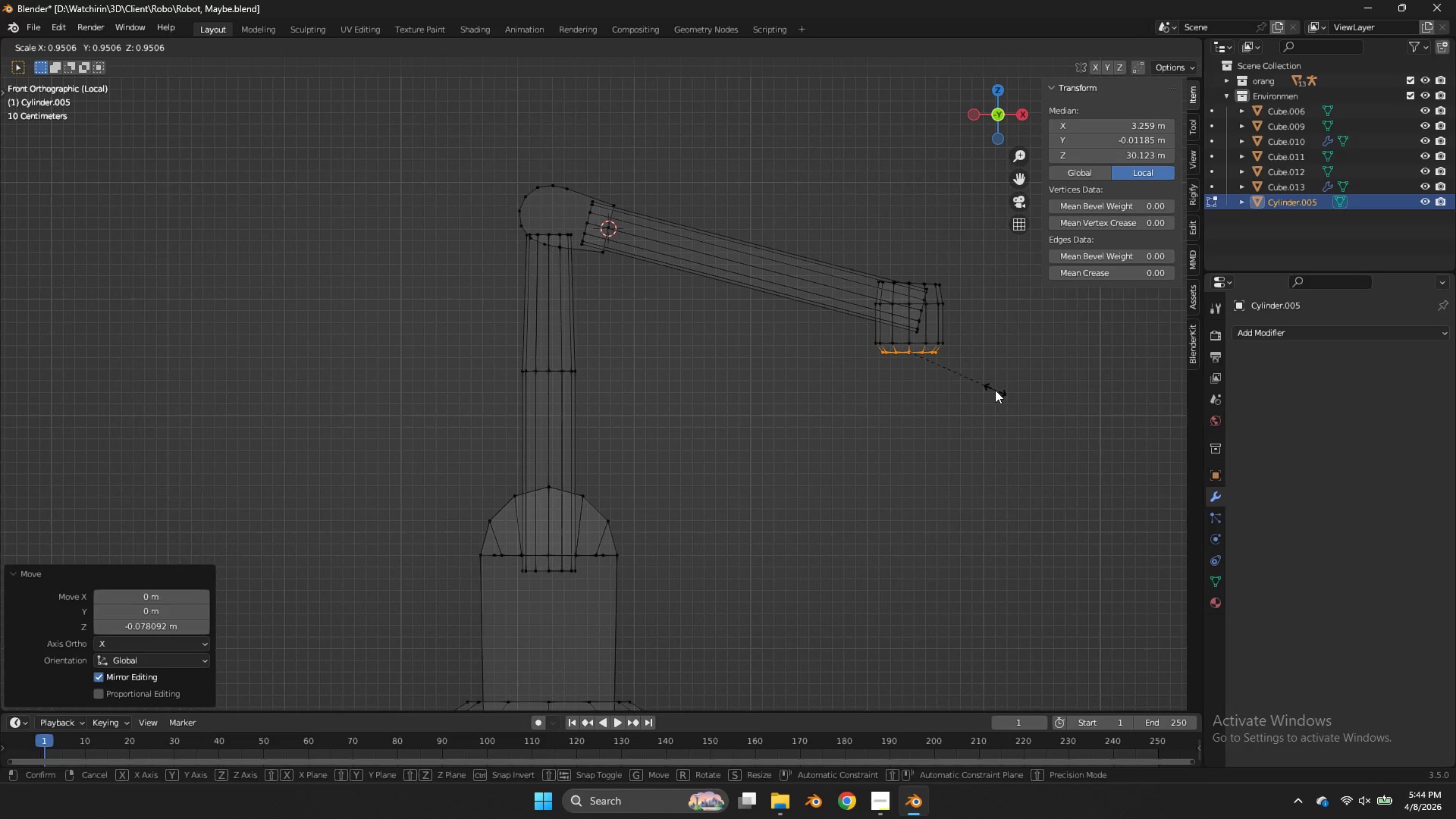 
left_click([995, 390])
 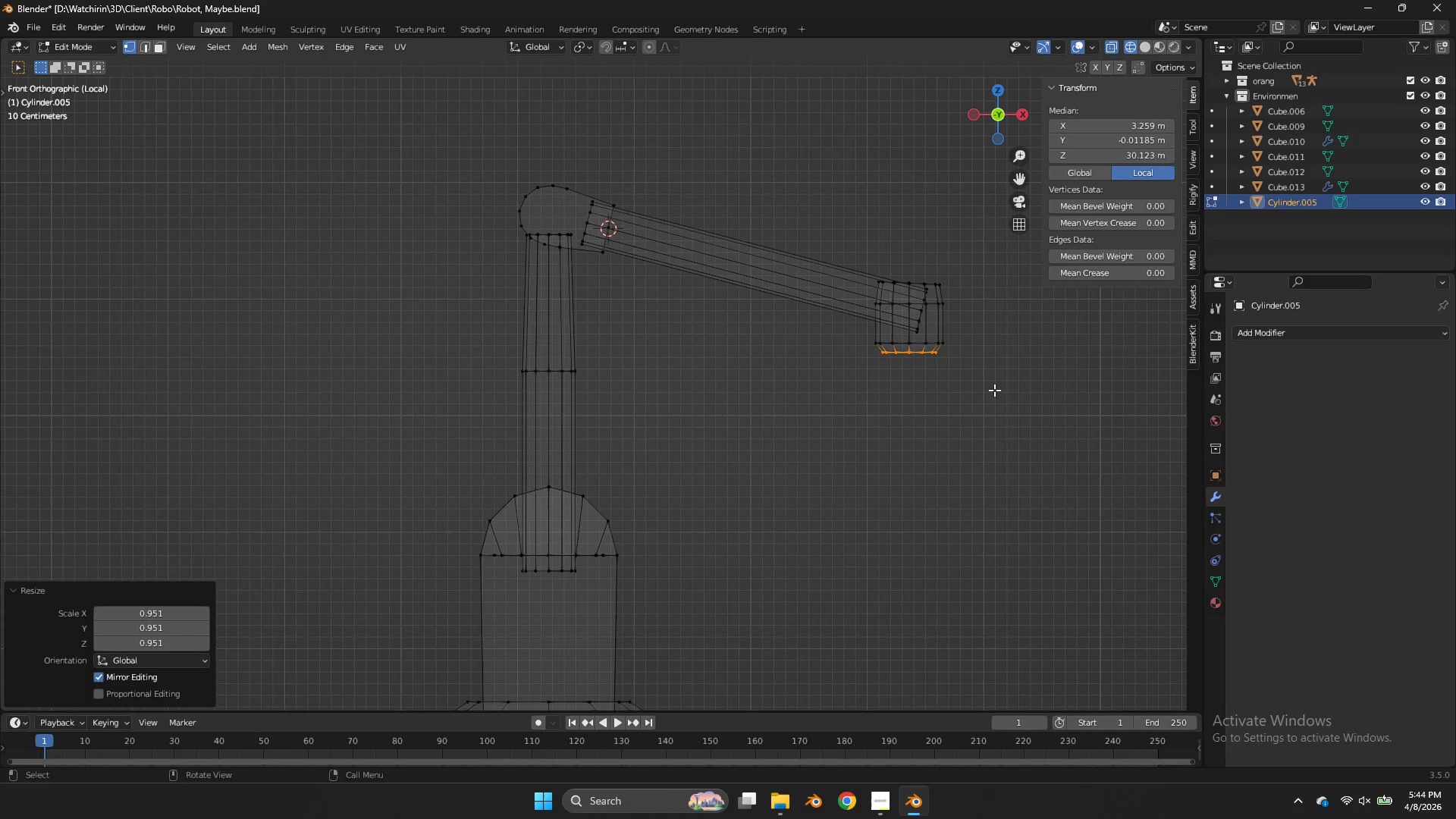 
type(gz)
 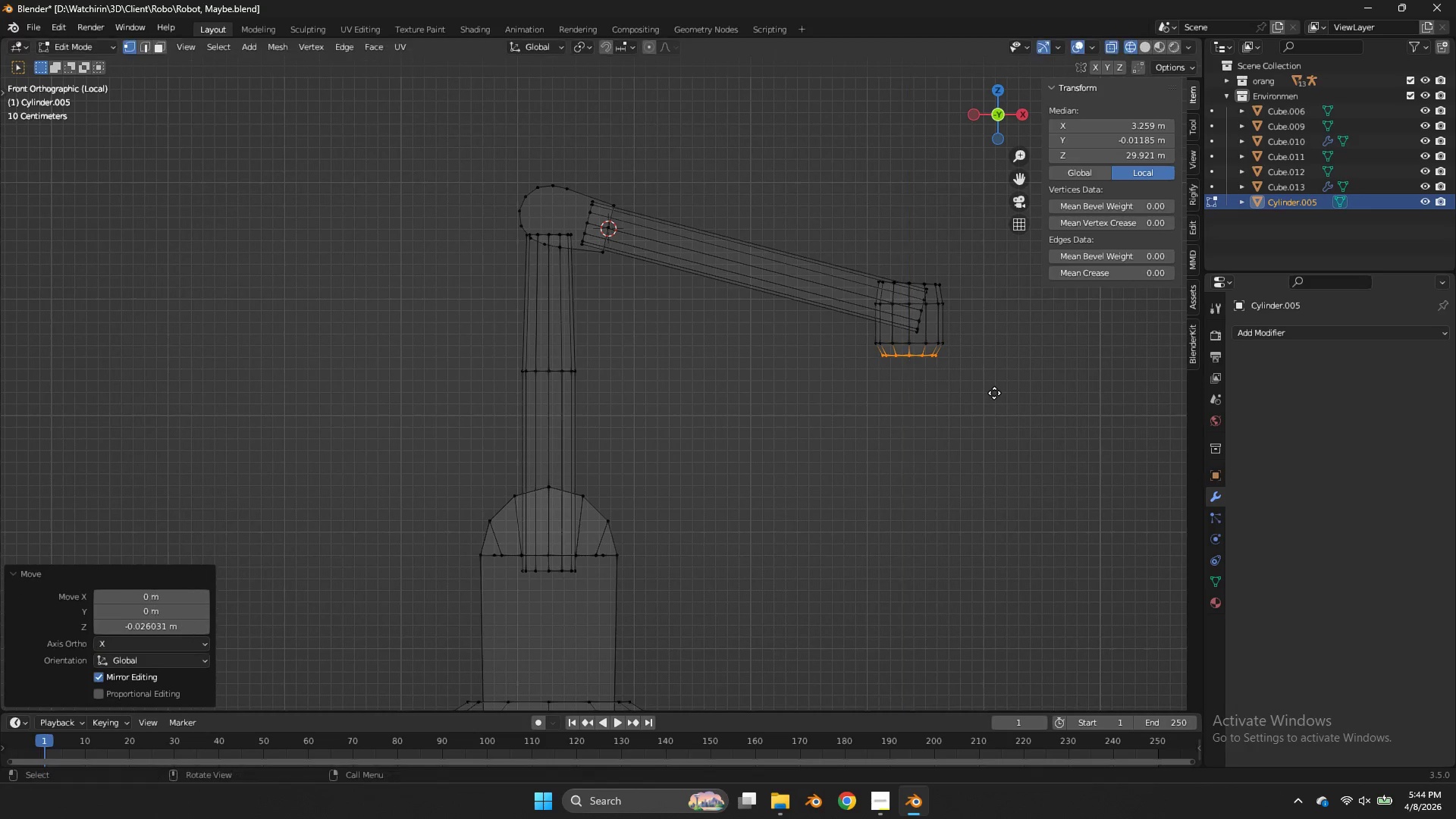 
left_click([994, 393])
 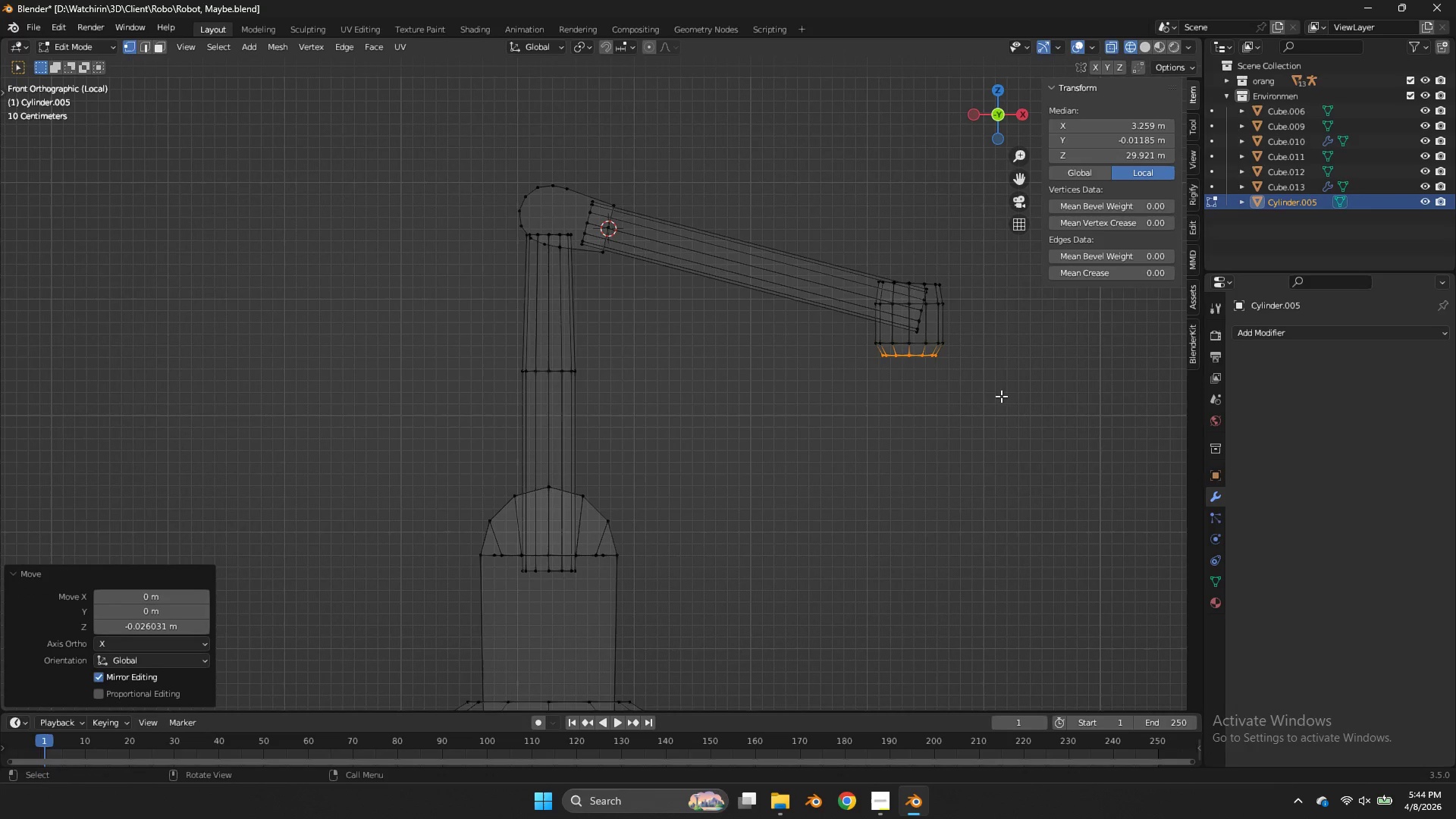 
key(Z)
 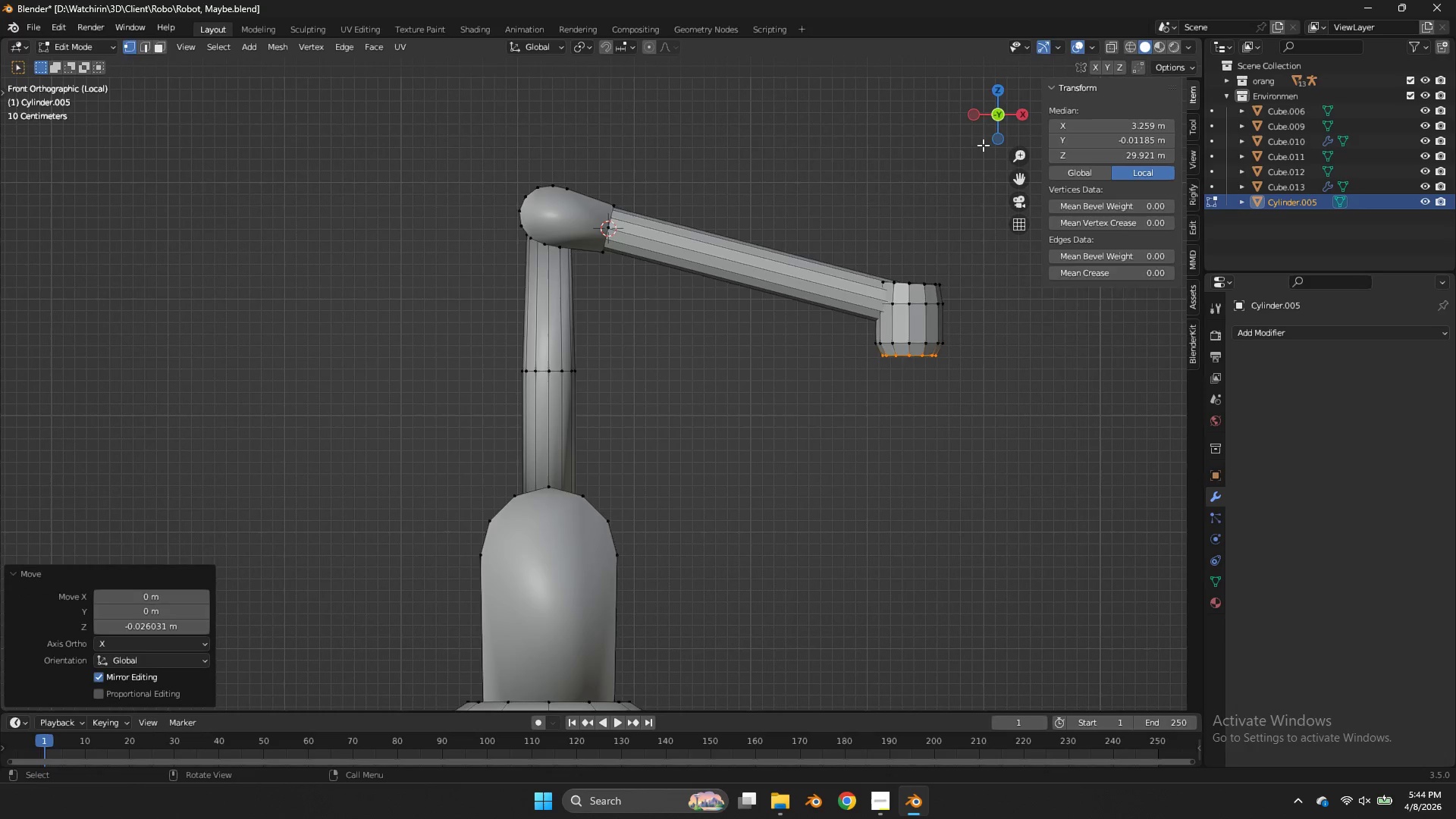 
key(Tab)
 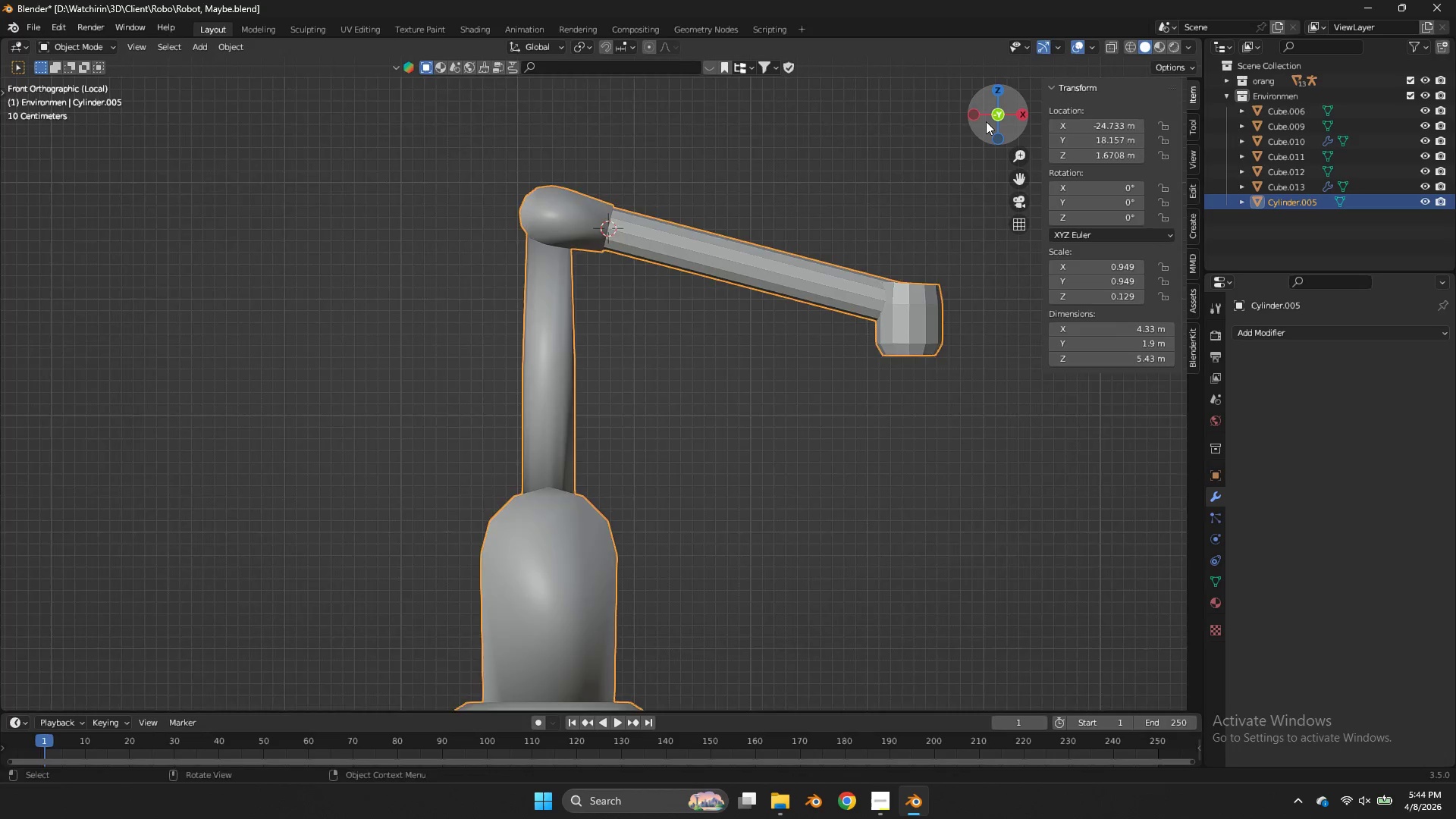 
left_click_drag(start_coordinate=[986, 121], to_coordinate=[839, 174])
 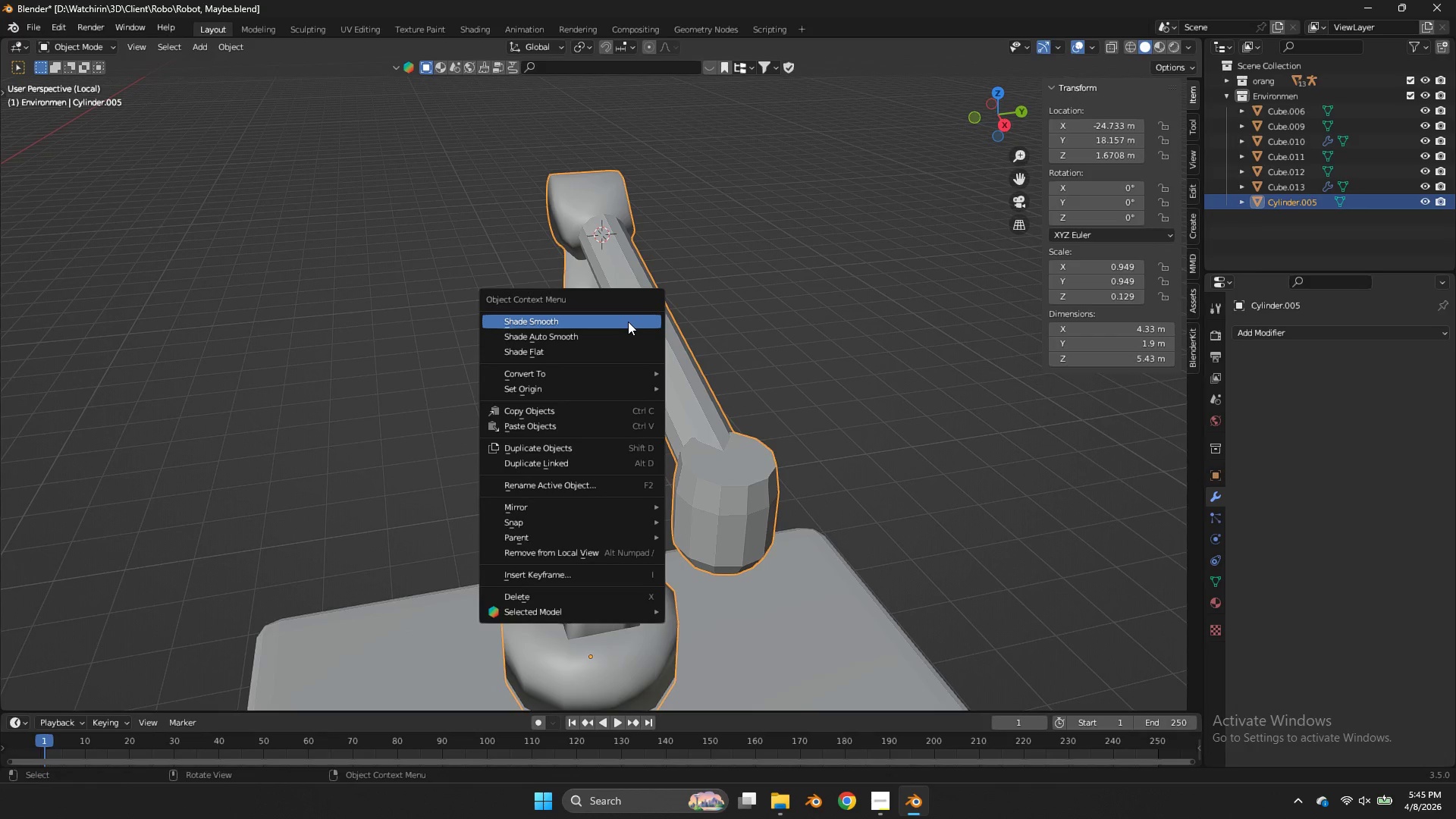 
left_click([628, 322])
 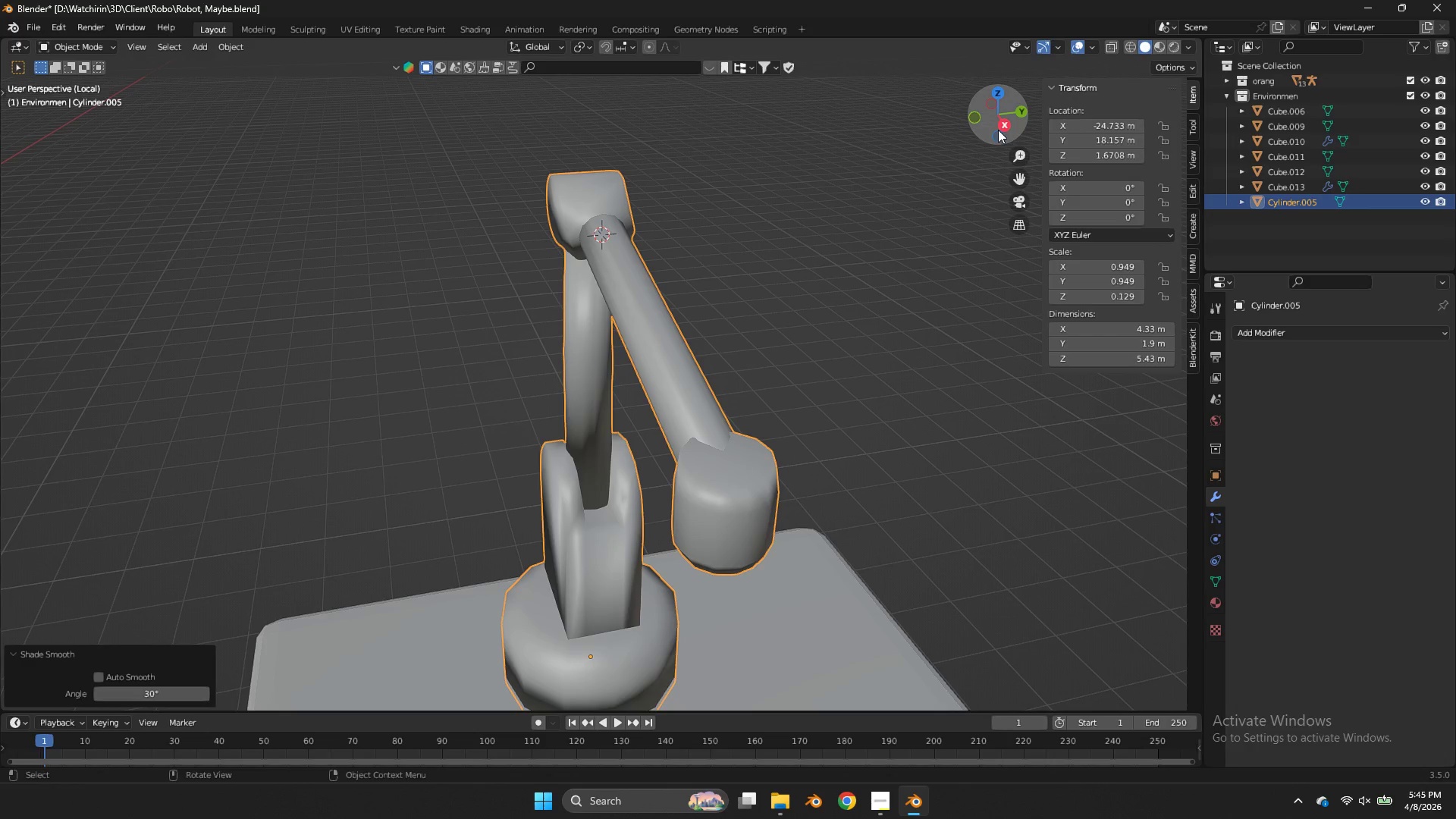 
left_click_drag(start_coordinate=[1000, 124], to_coordinate=[1088, 102])
 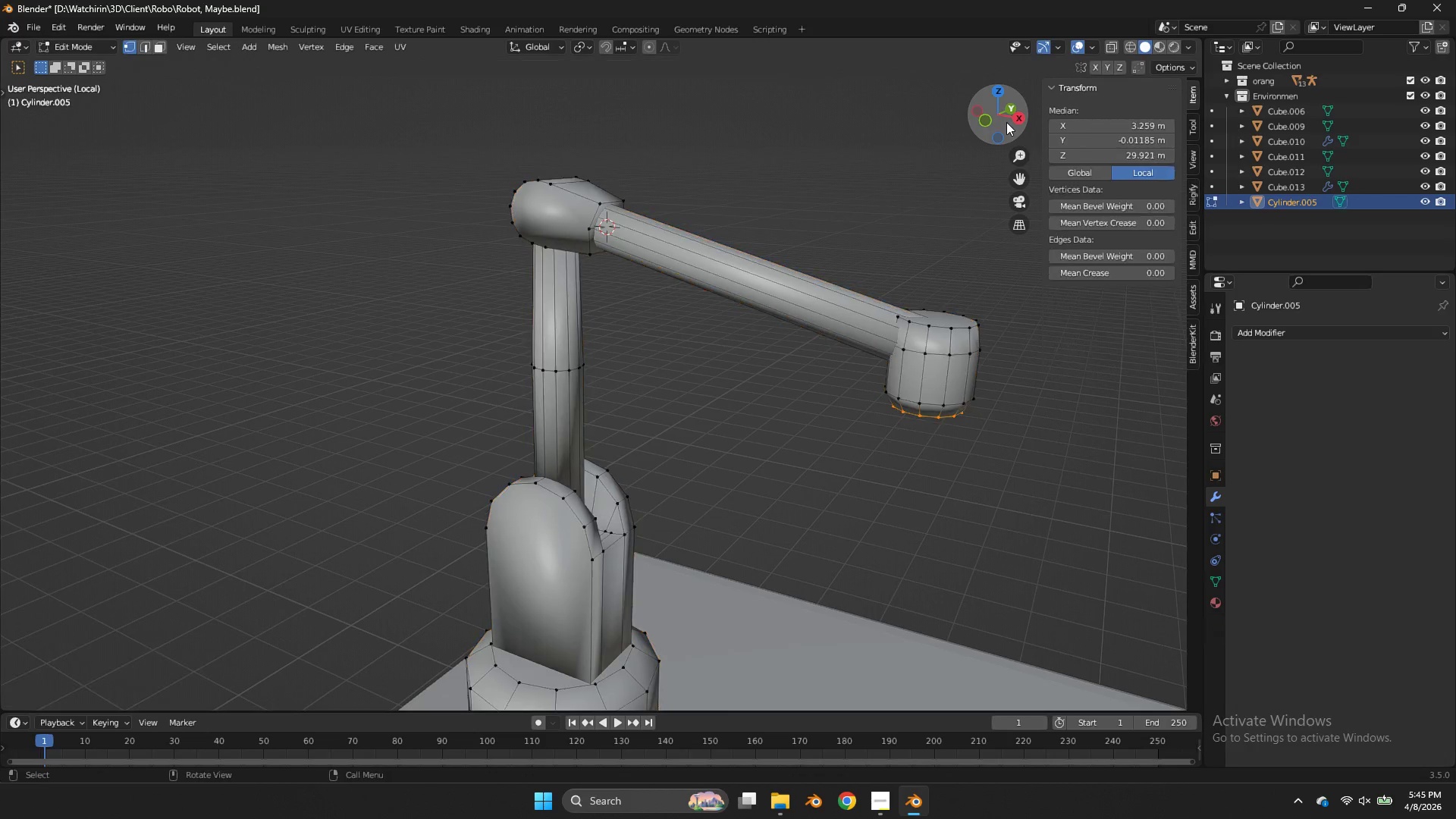 
key(Tab)
 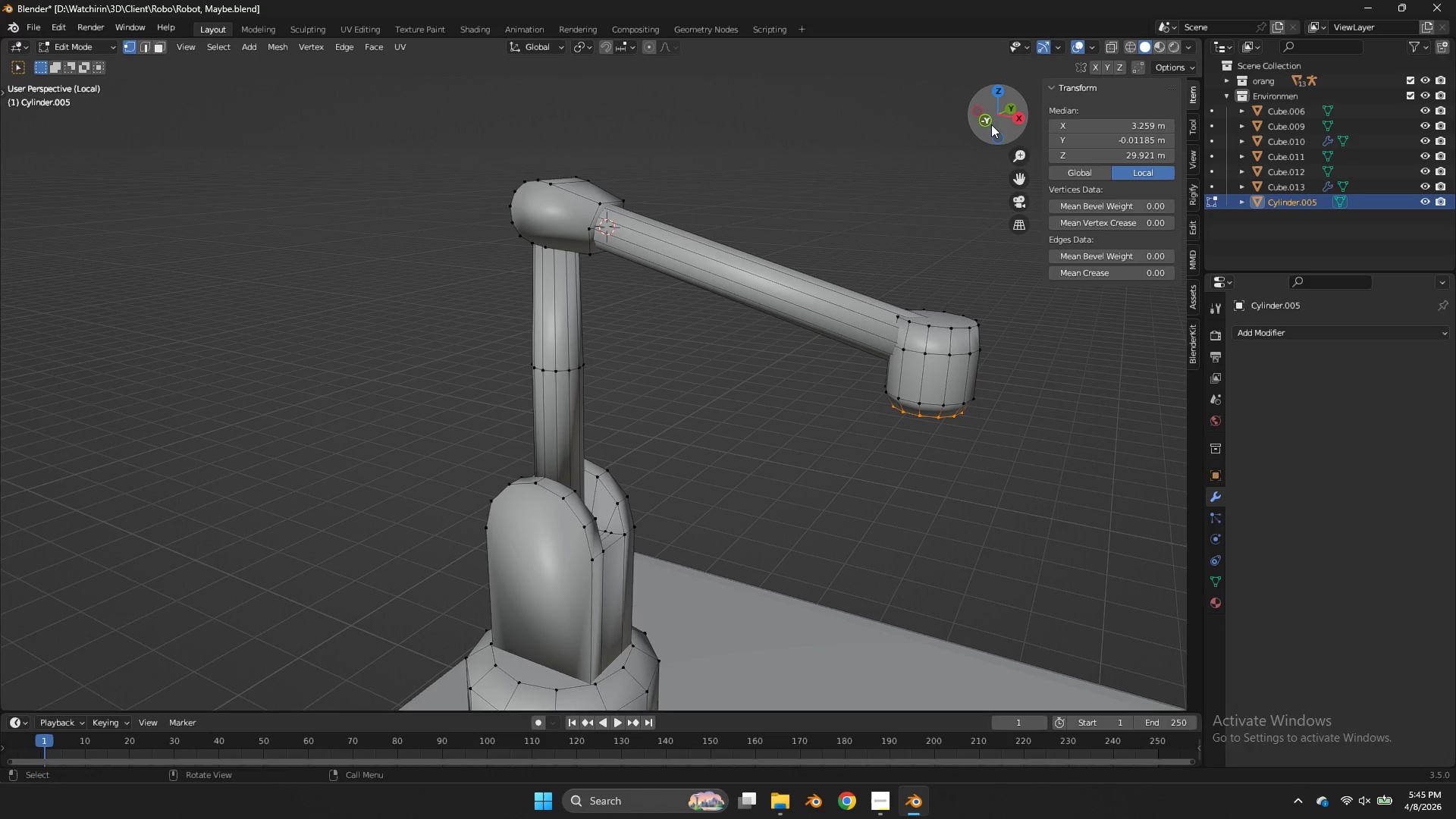 
left_click([991, 124])
 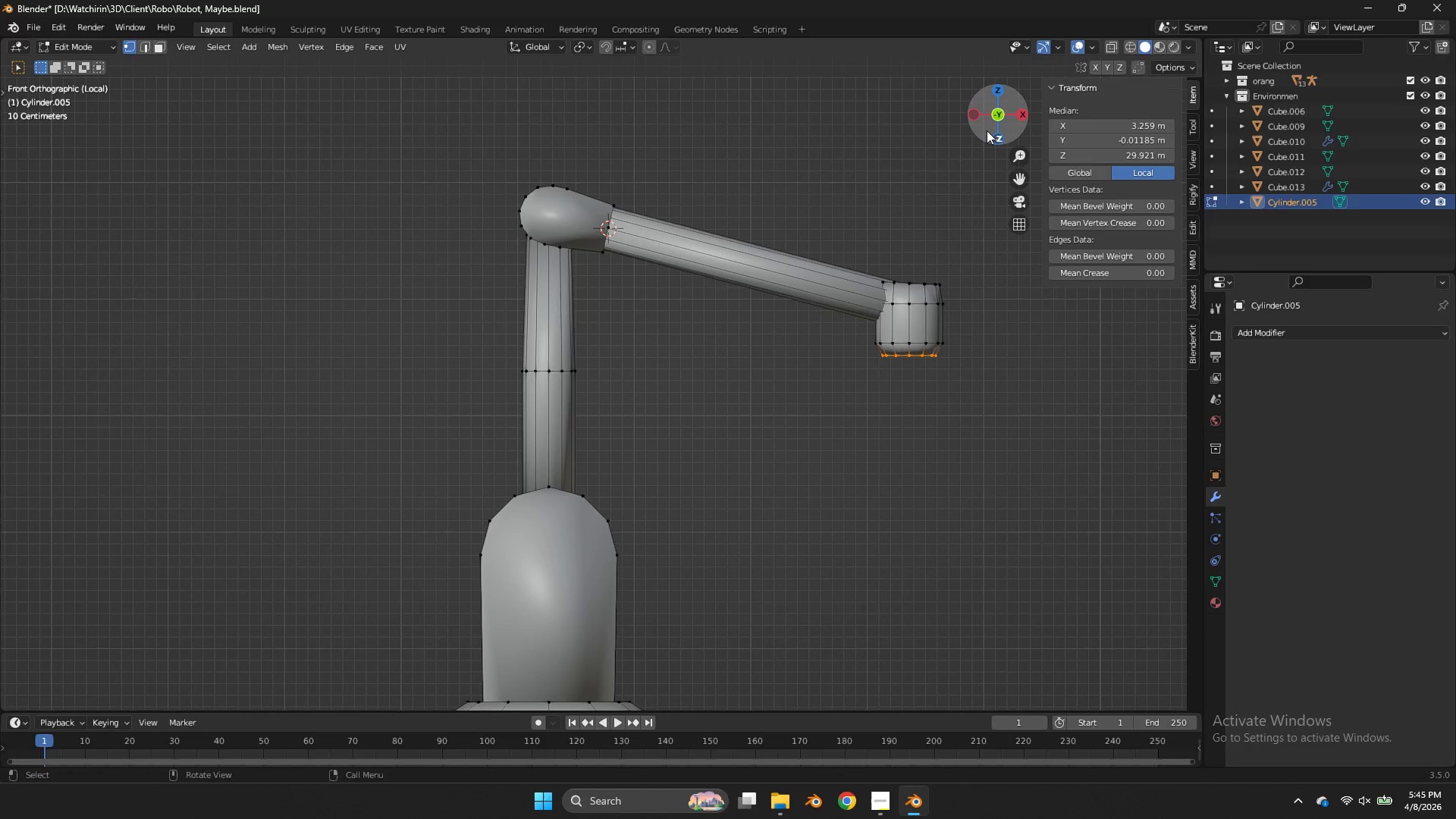 
left_click_drag(start_coordinate=[985, 124], to_coordinate=[868, 102])
 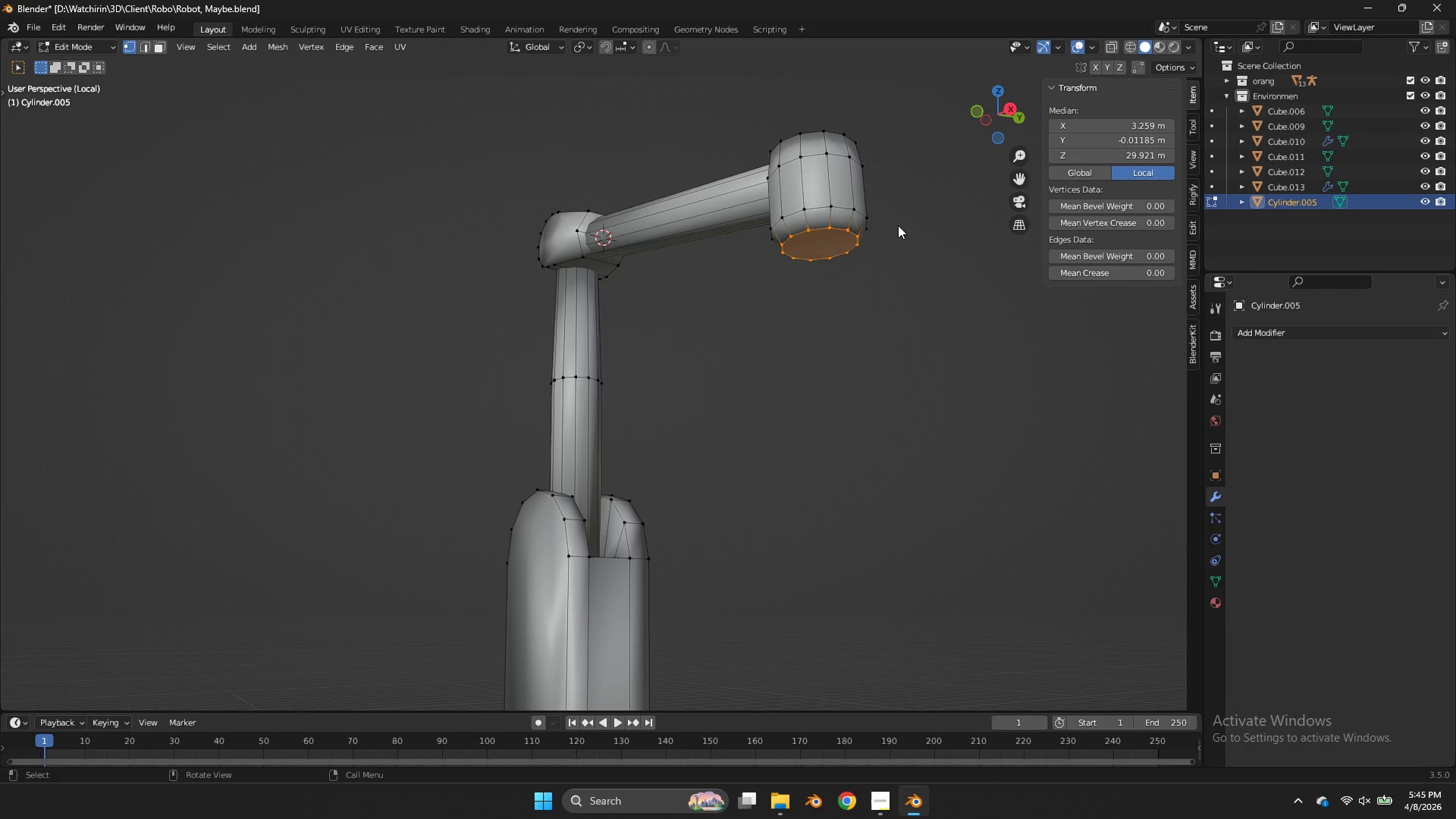 
type(SA)
 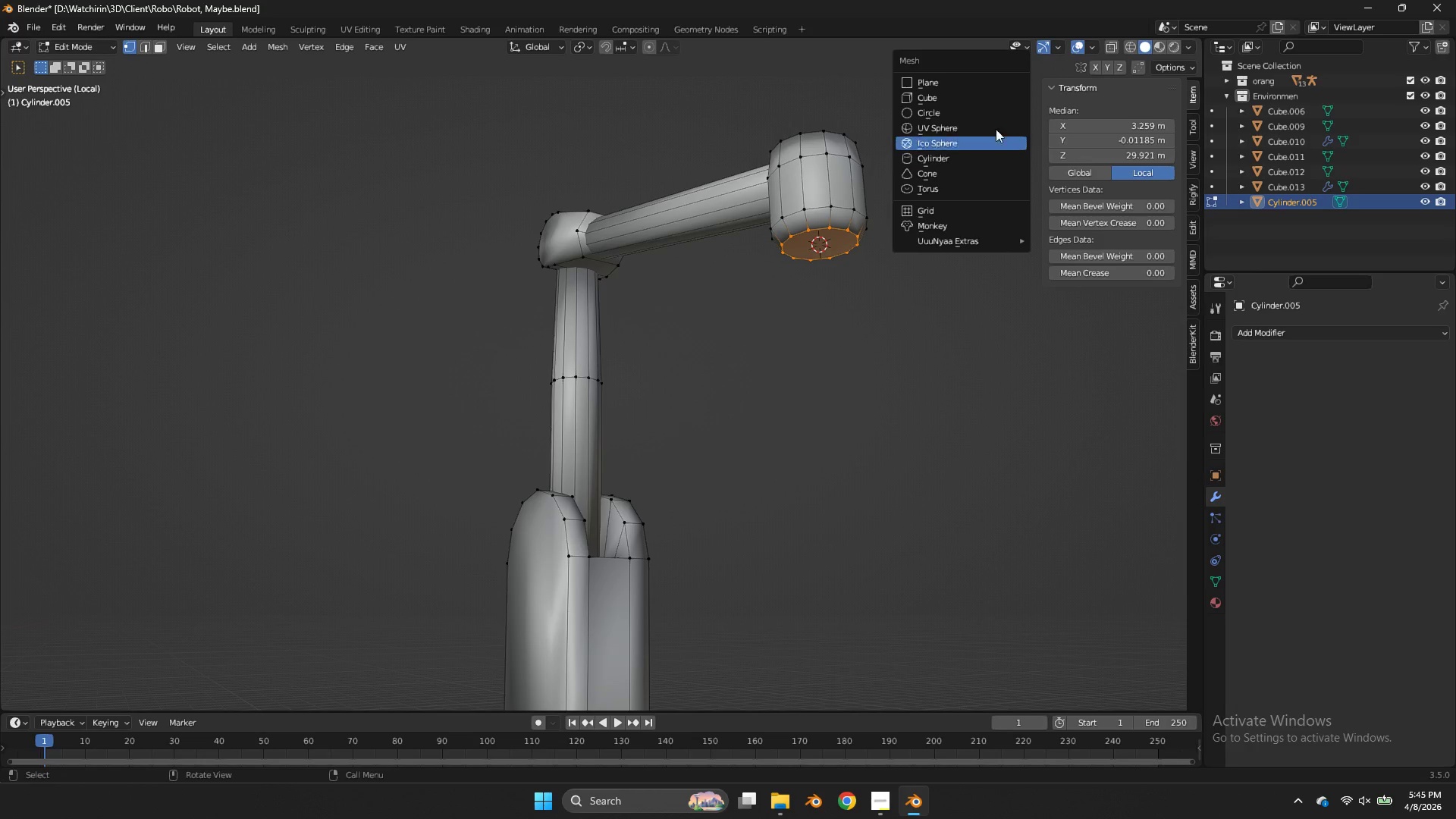 
left_click([977, 96])
 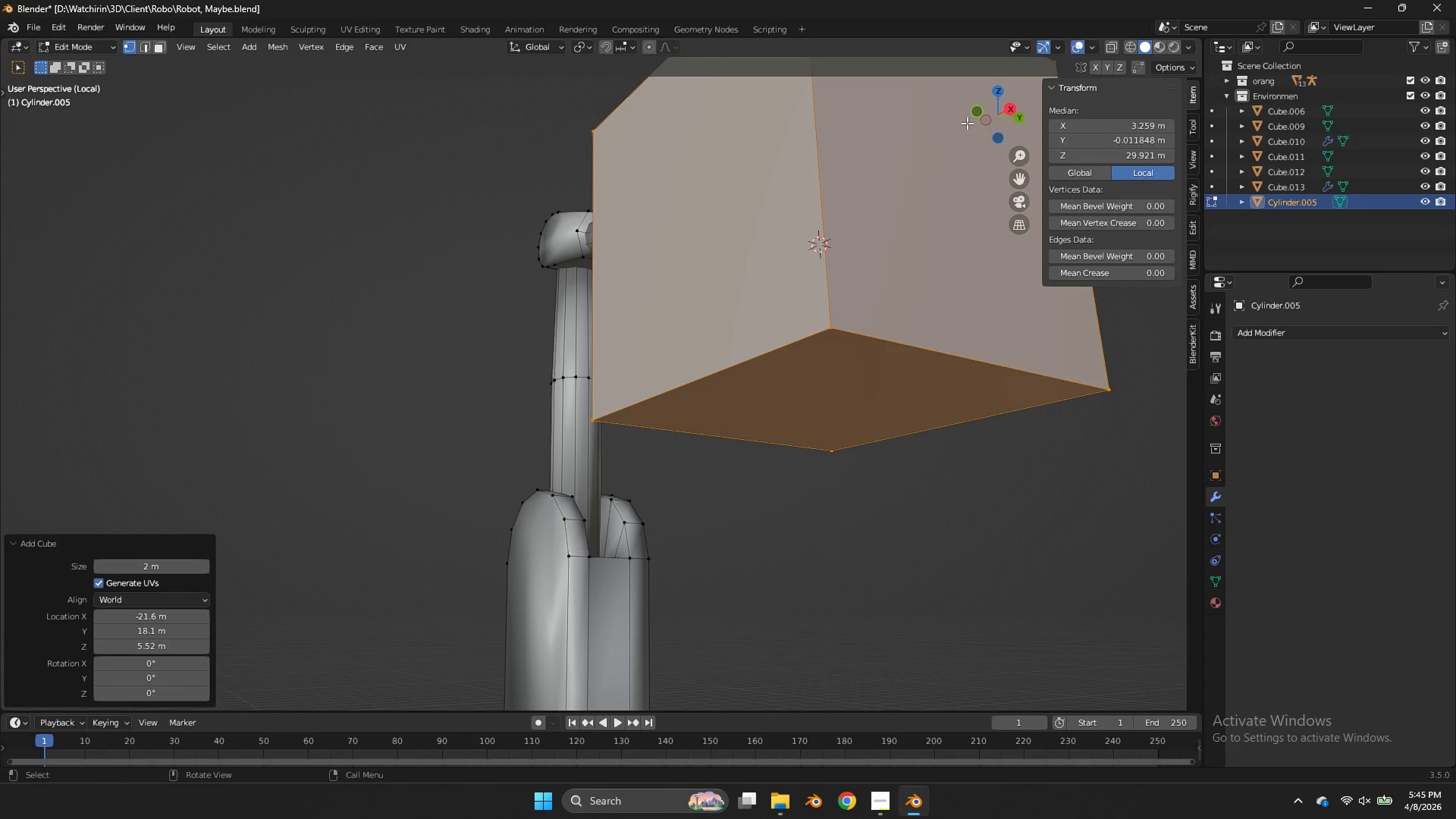 
type(gz)
 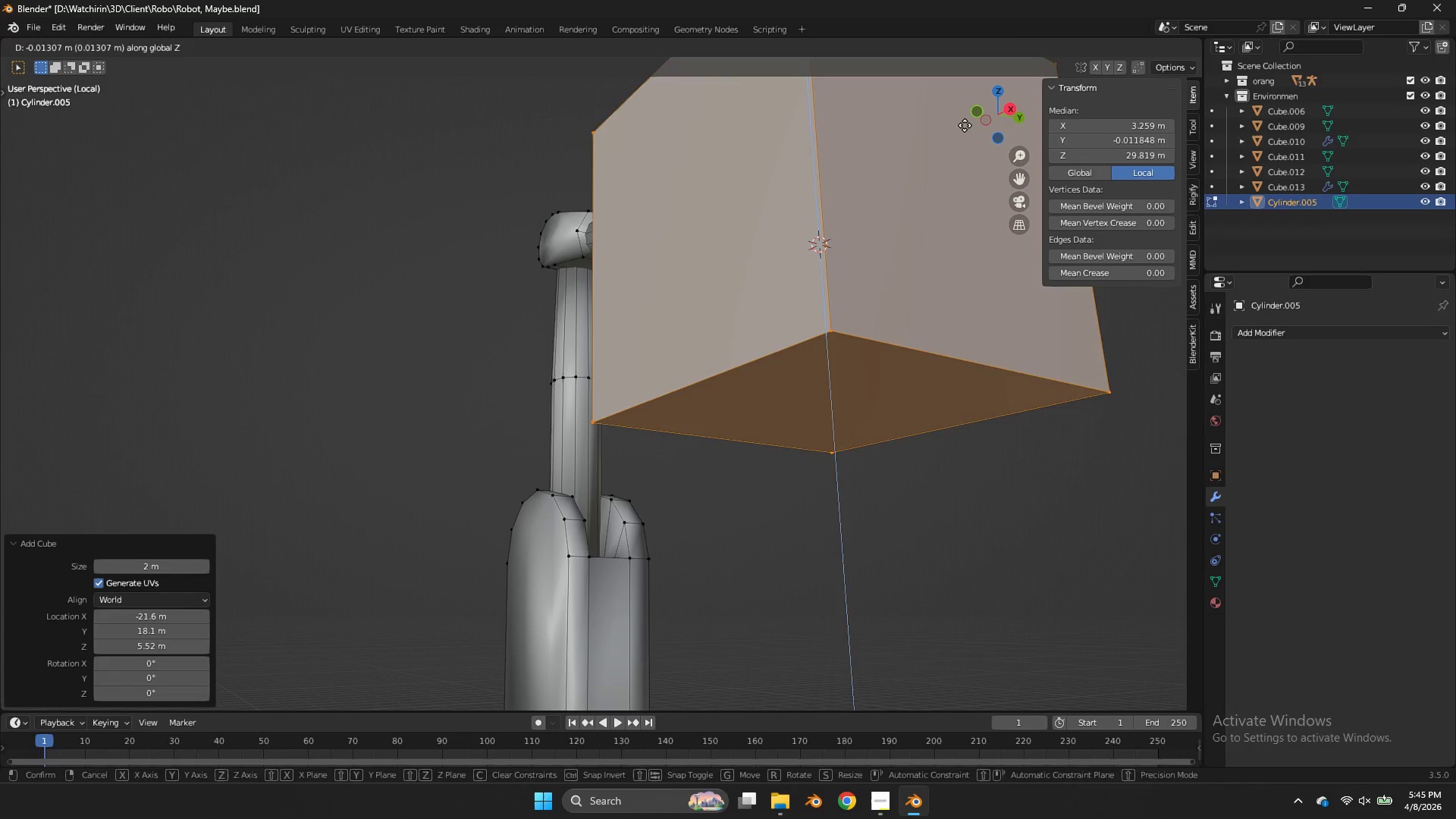 
right_click([965, 125])
 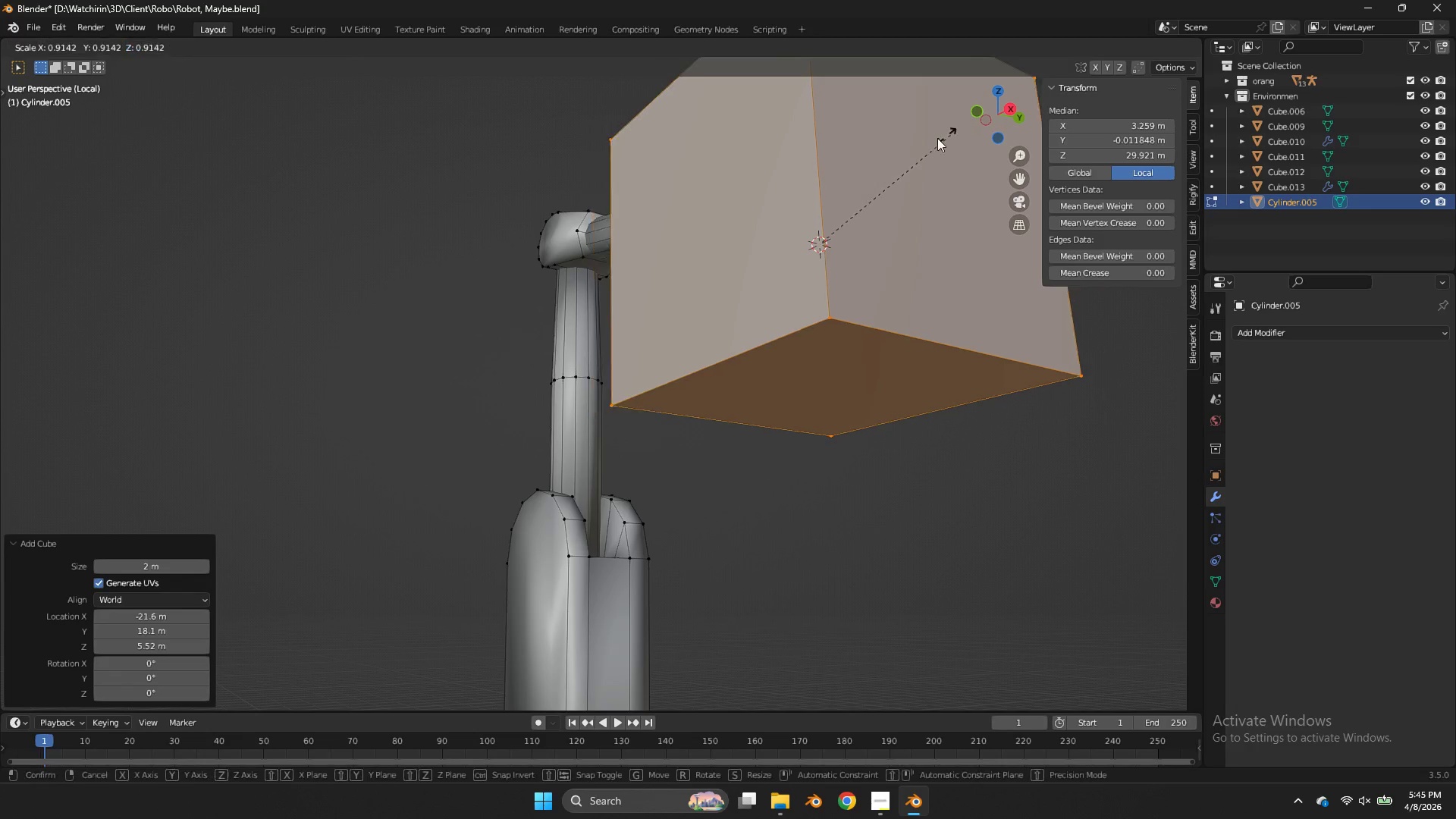 
type(sgz)
 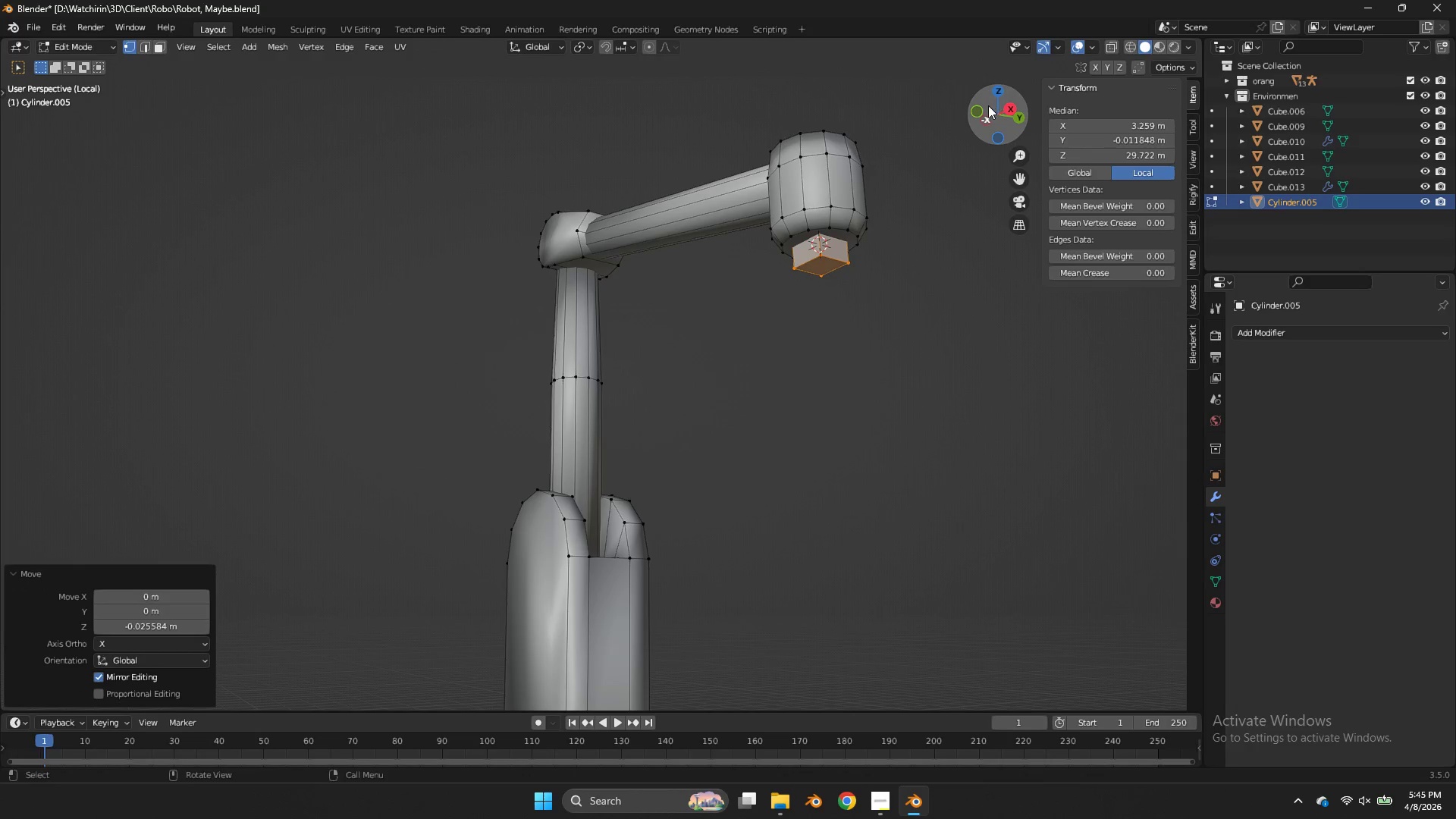 
double_click([988, 105])
 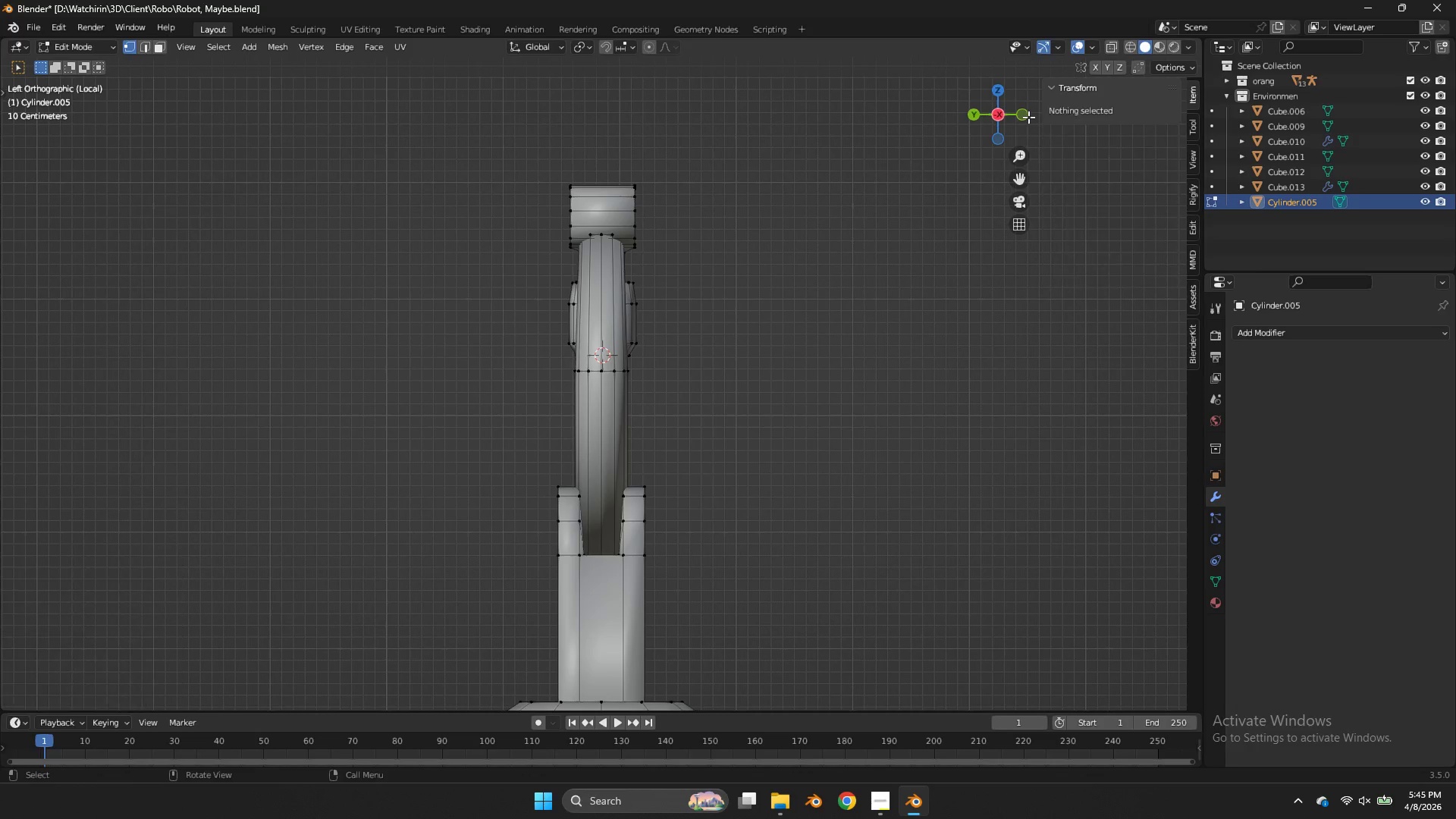 
double_click([1024, 115])
 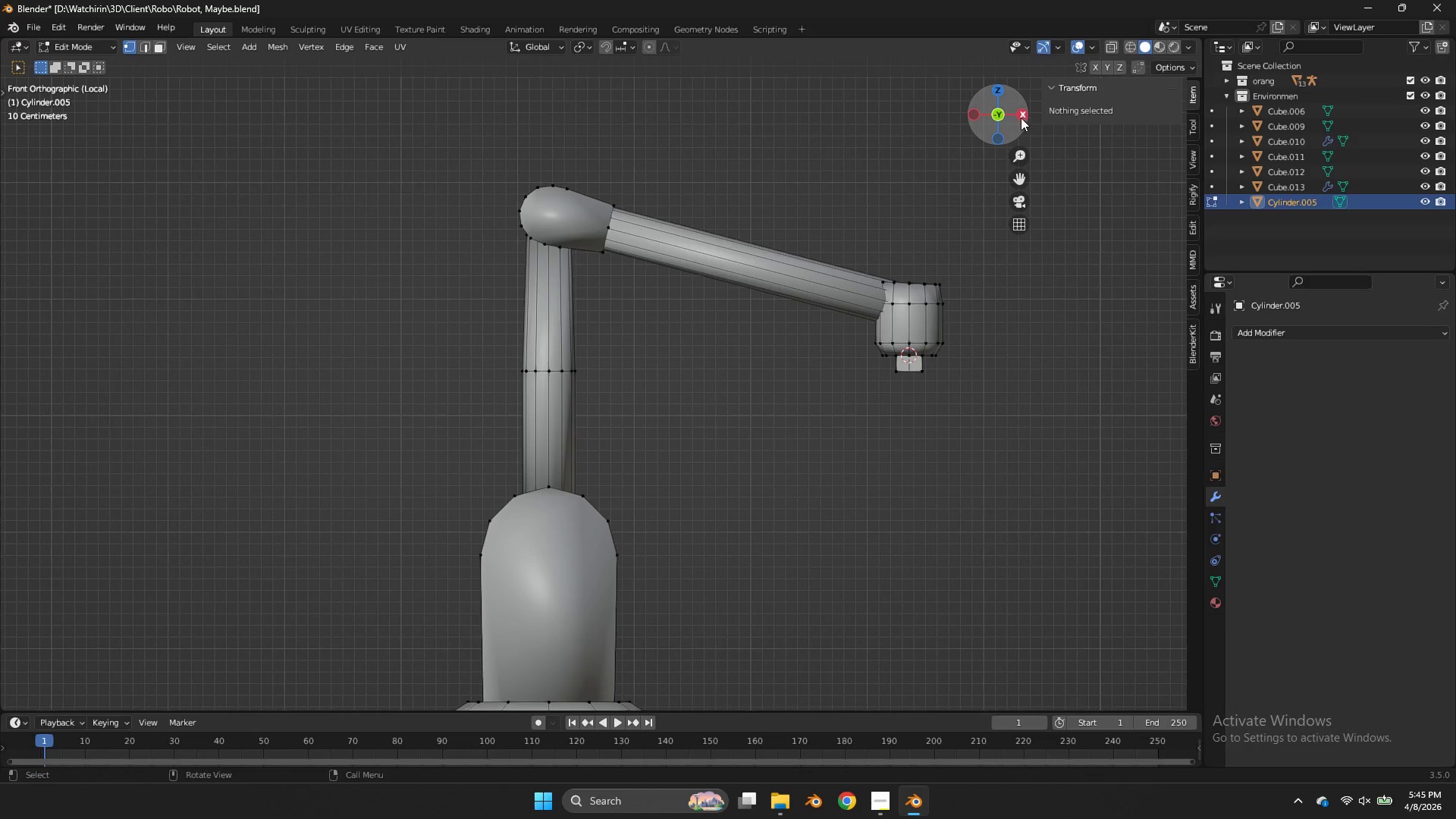 
key(Control+Z)
 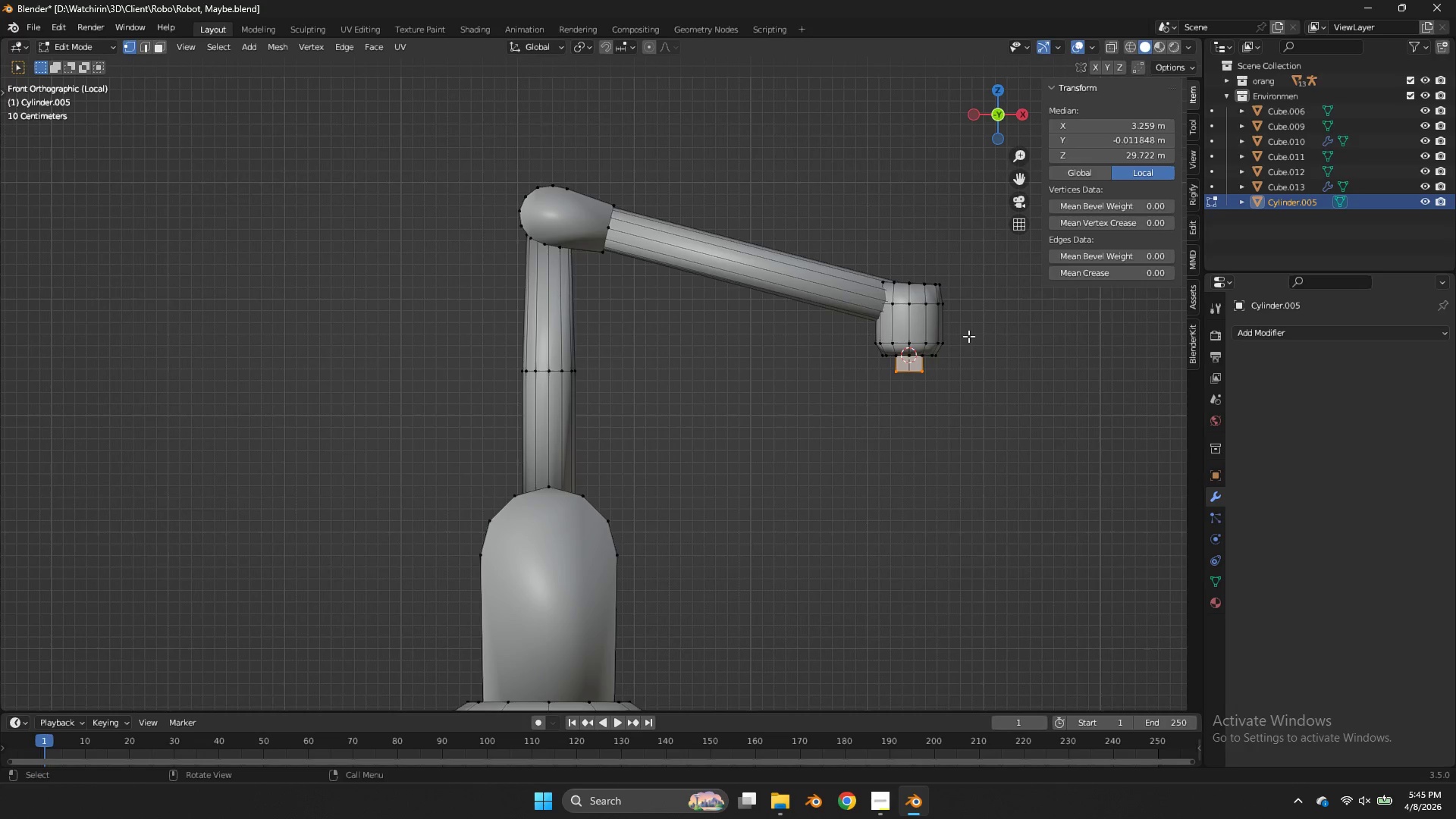 
type(sx)
 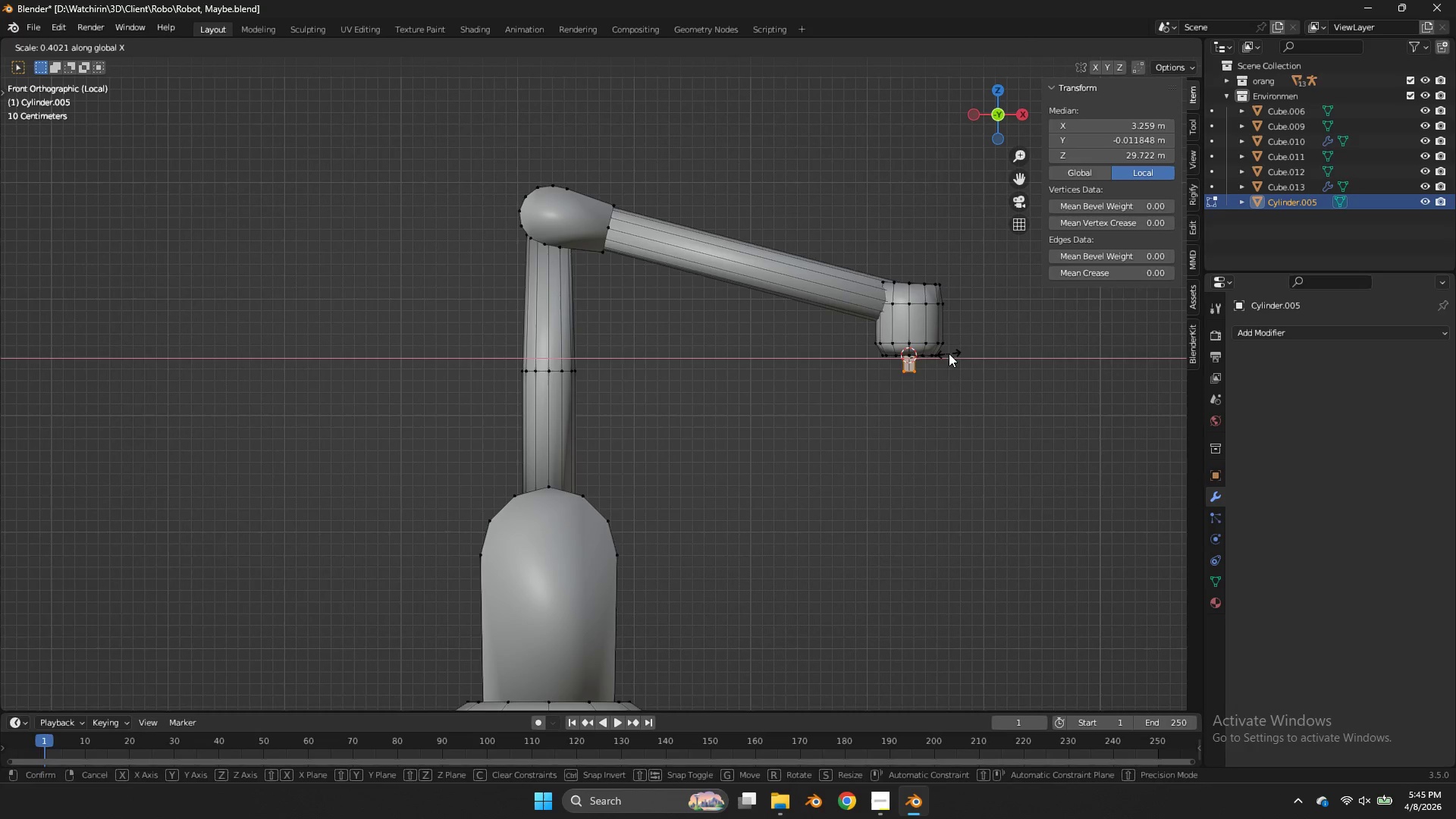 
left_click([949, 353])
 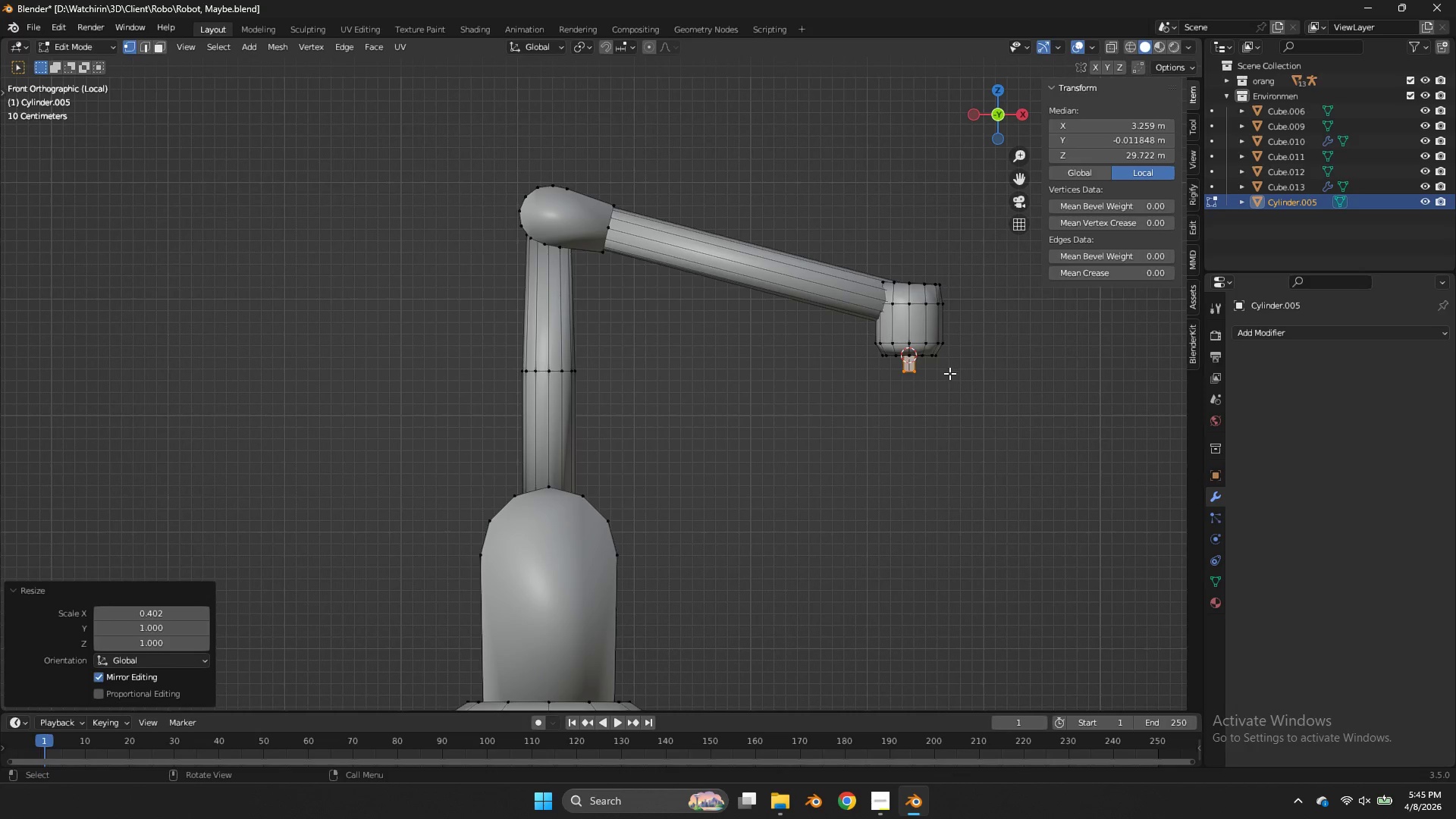 
key(R)
 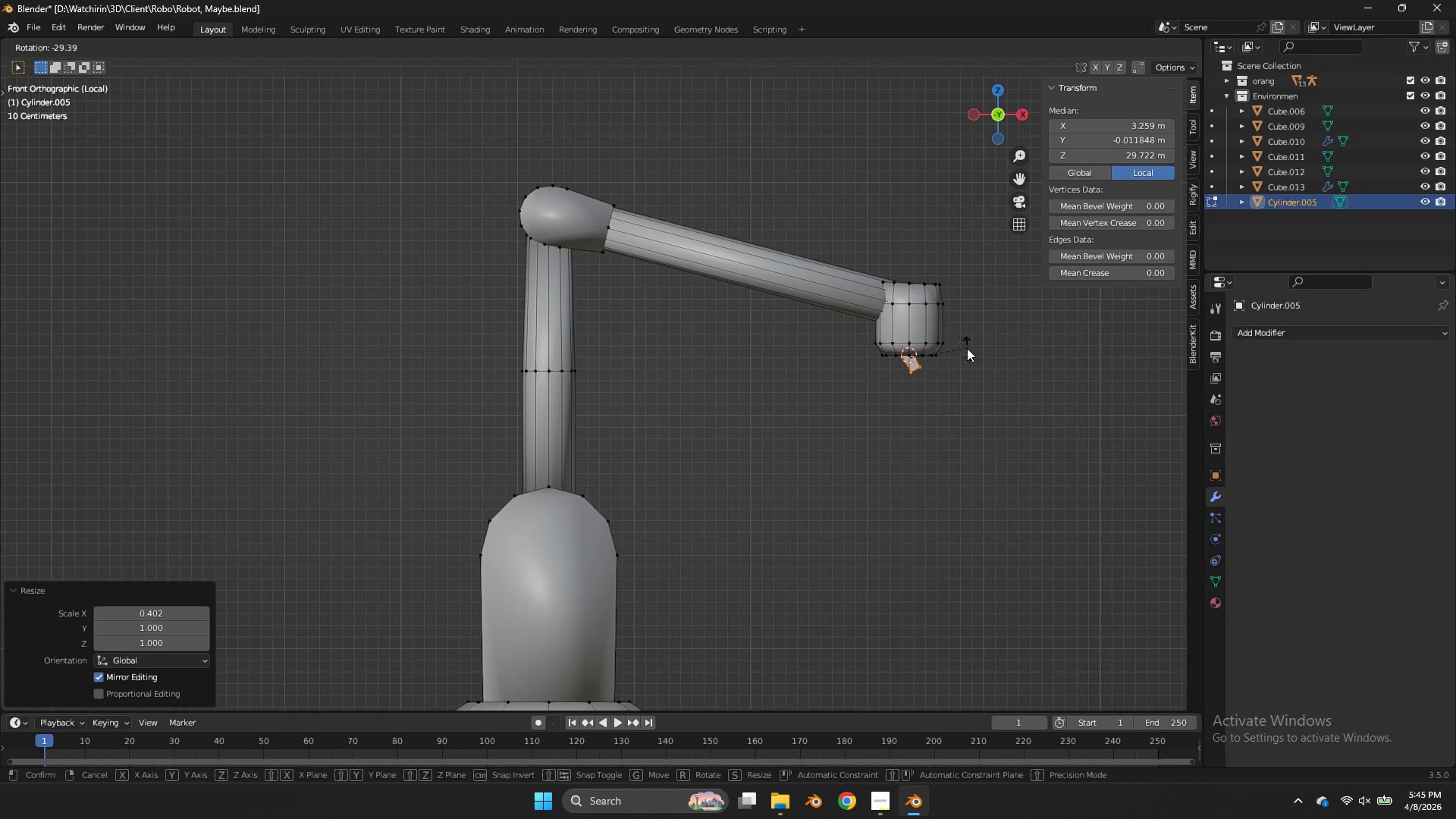 
left_click([967, 348])
 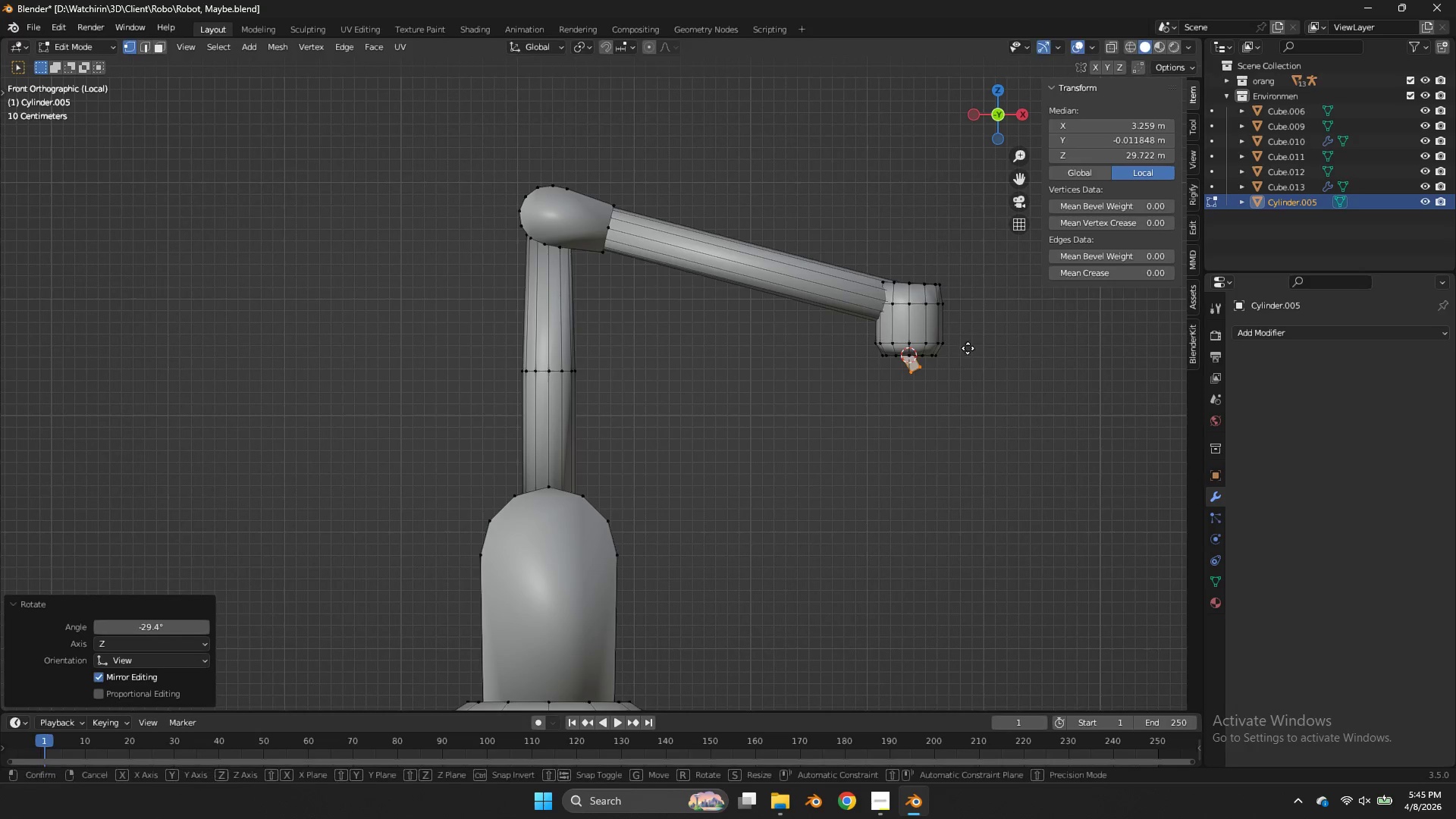 
key(G)
 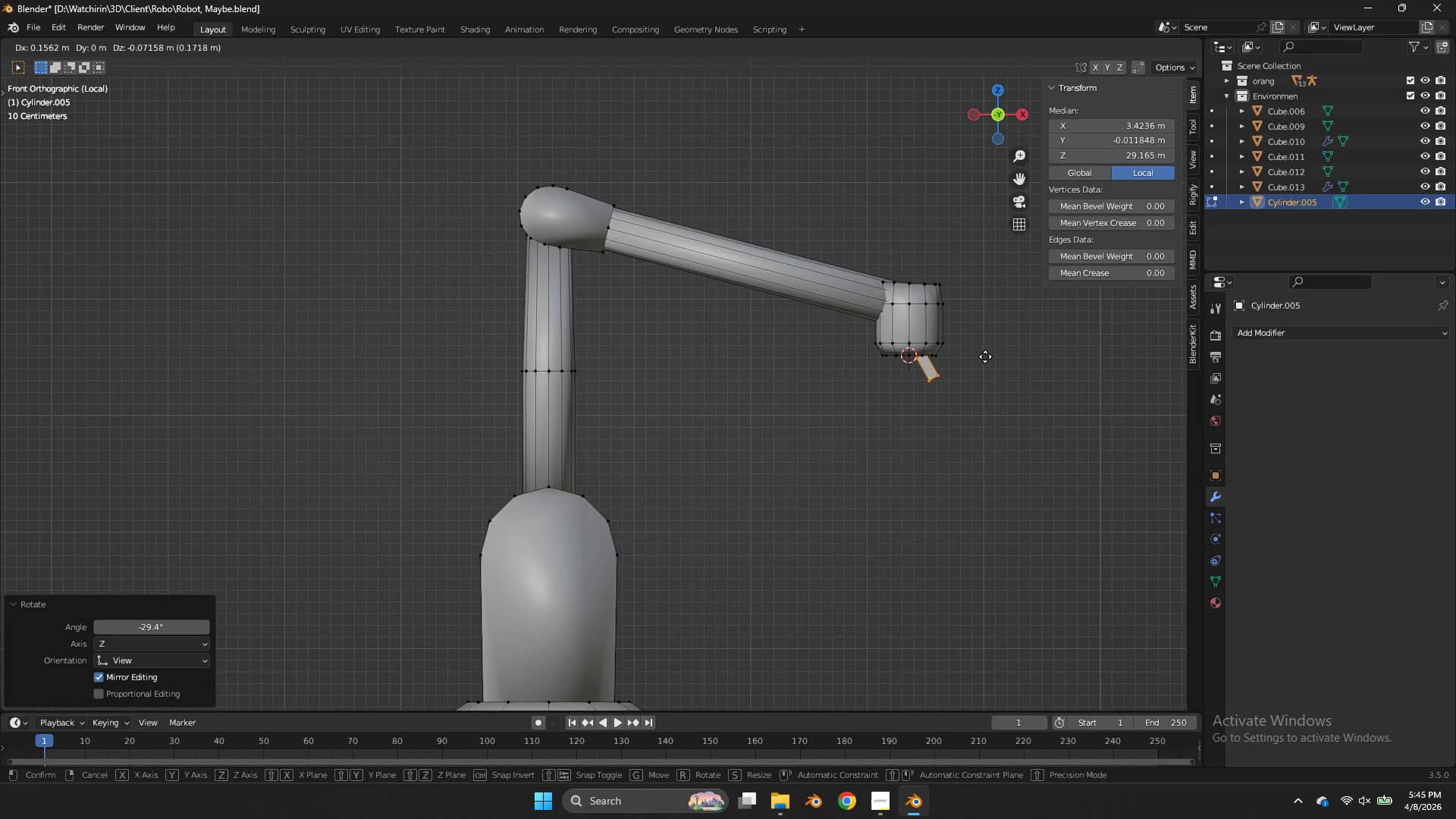 
left_click([985, 356])
 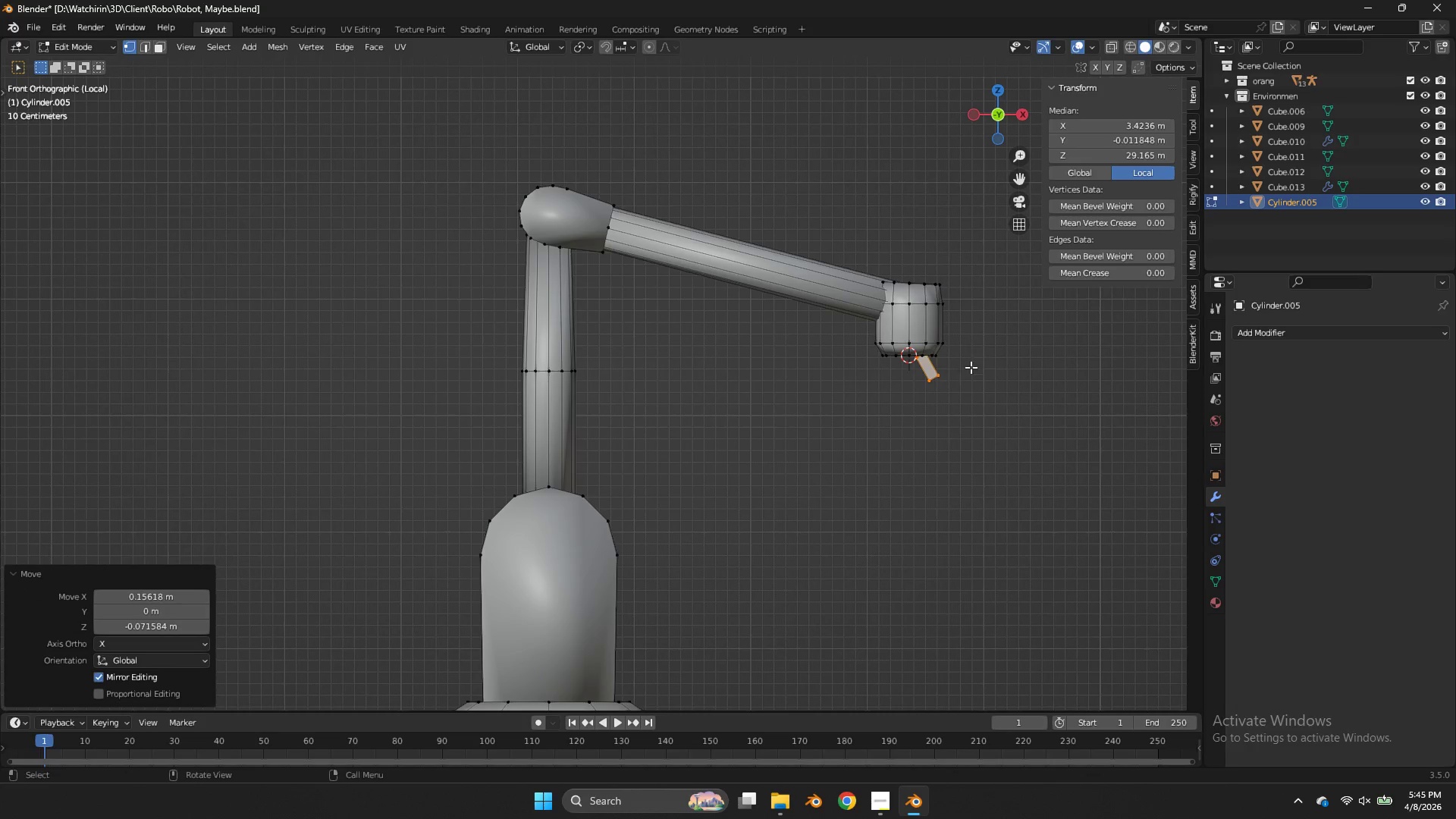 
type(zg)
 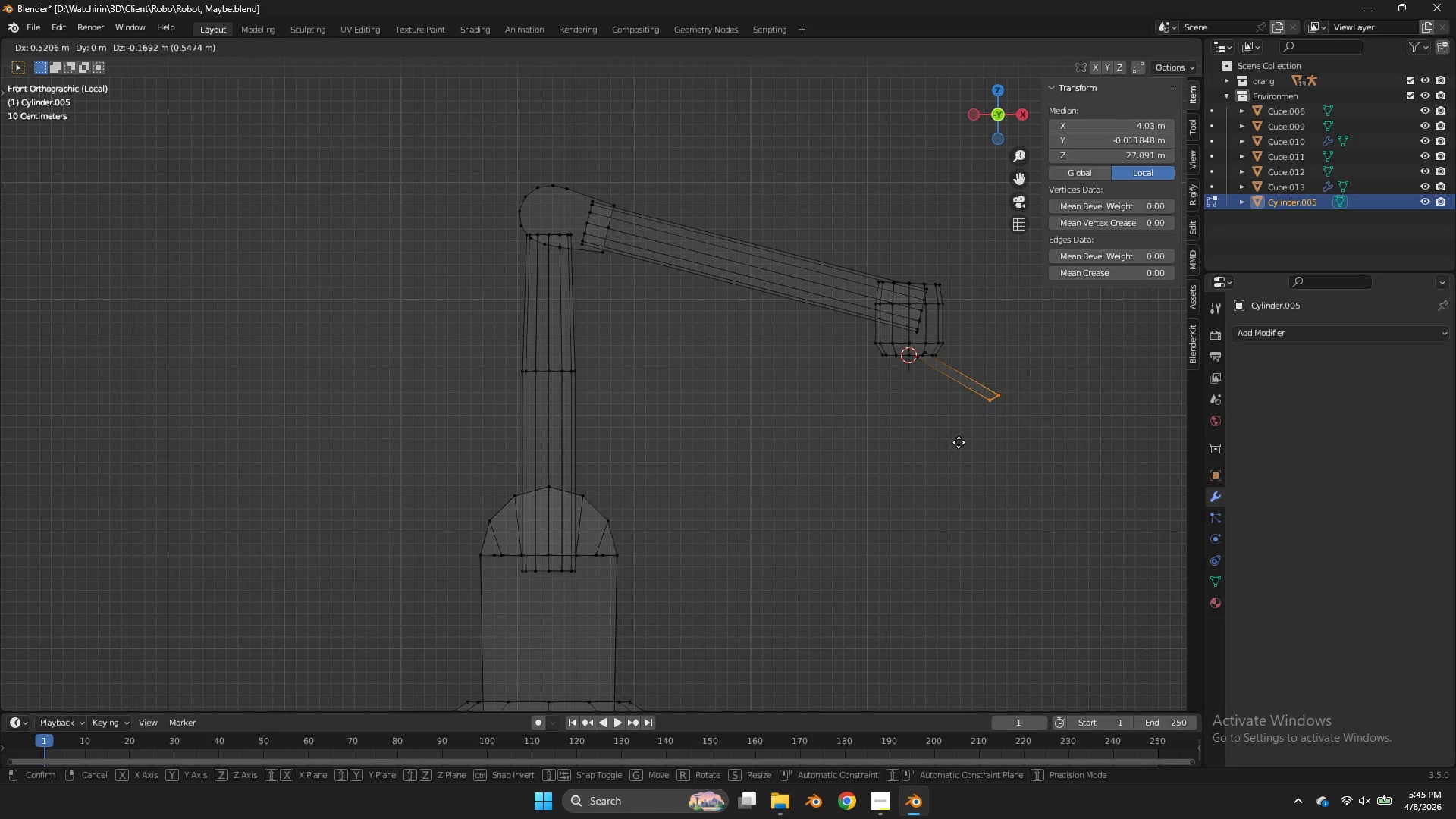 
left_click_drag(start_coordinate=[969, 371], to_coordinate=[896, 416])
 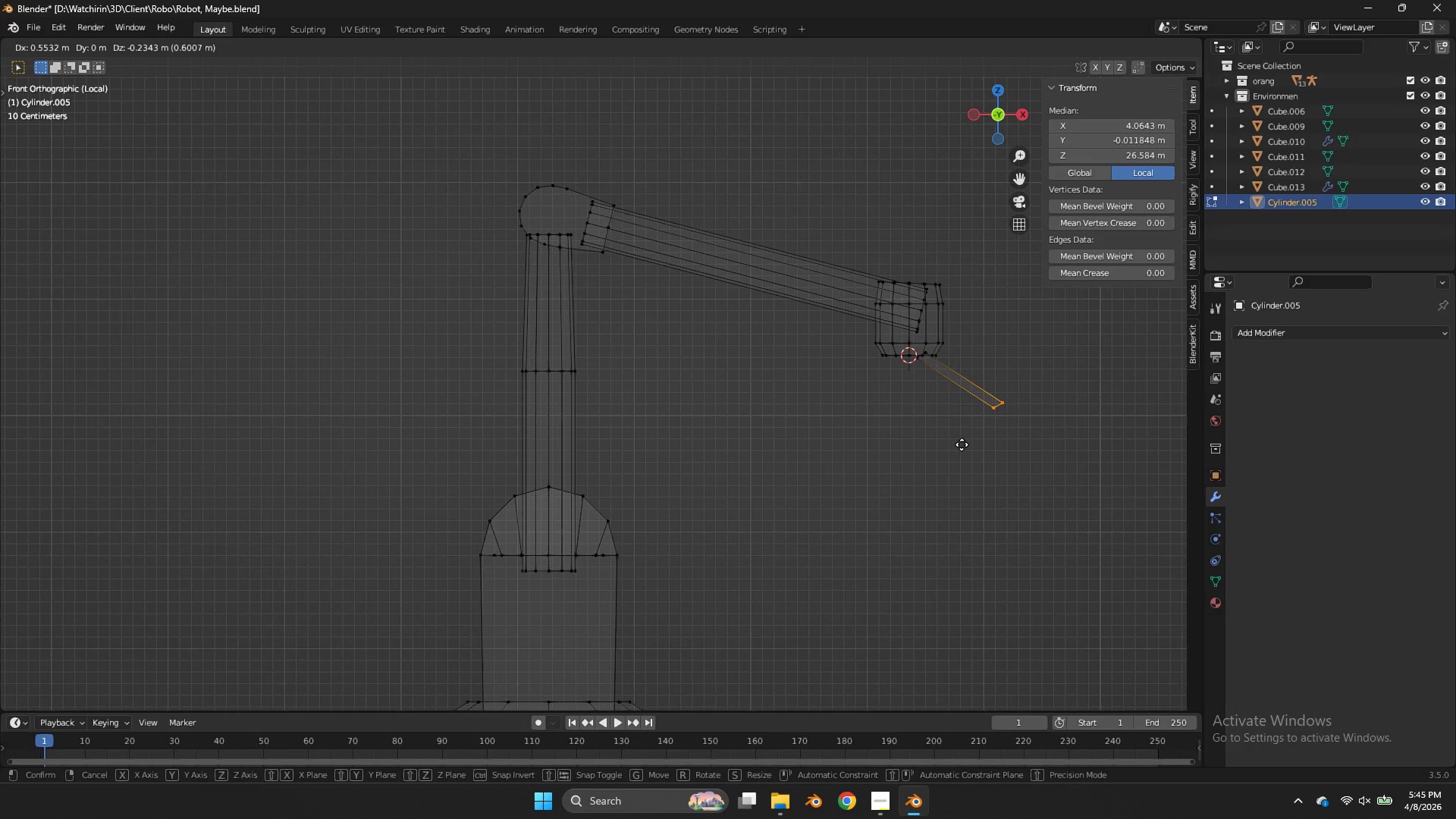 
left_click([971, 438])
 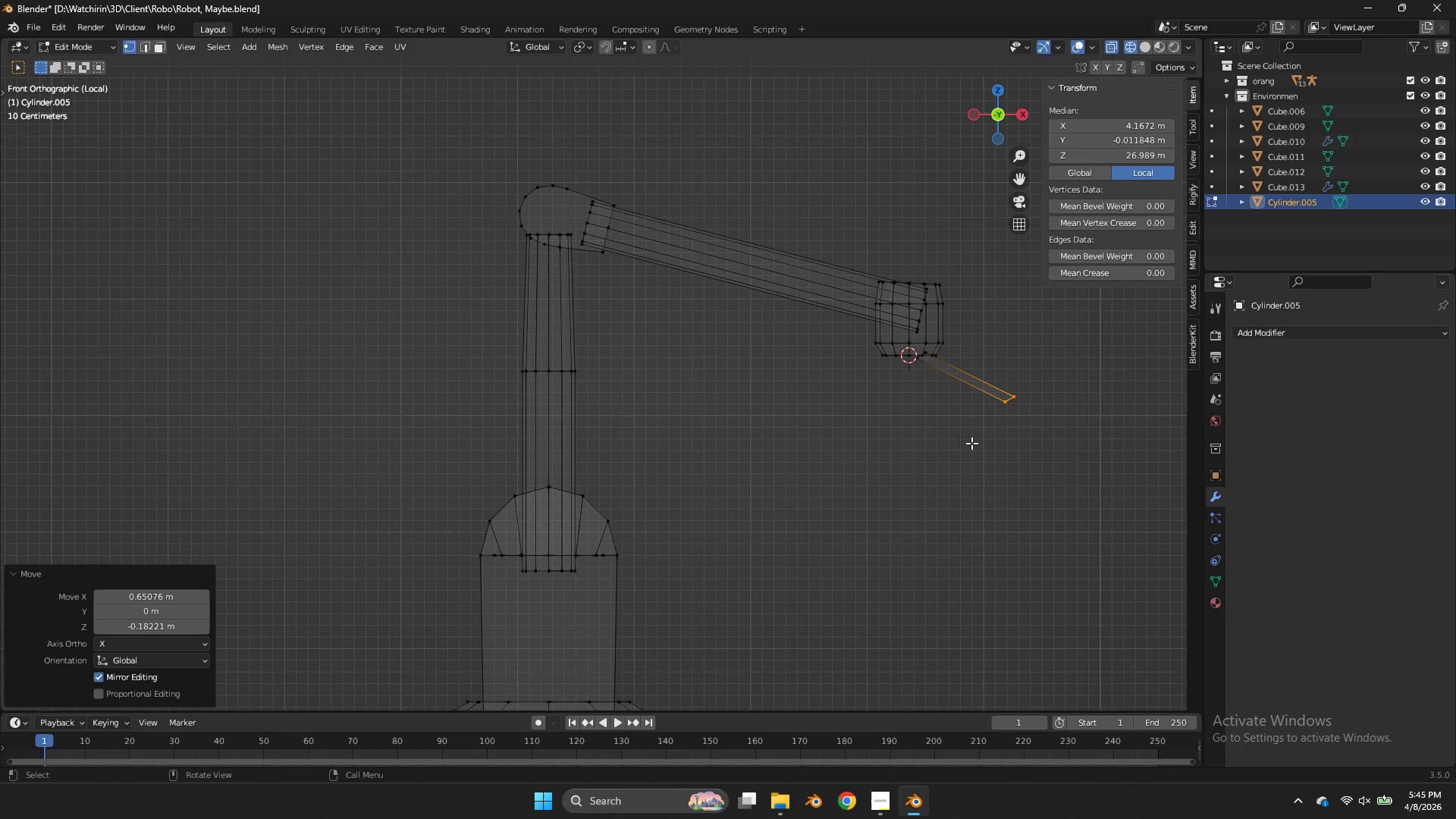 
key(E)
 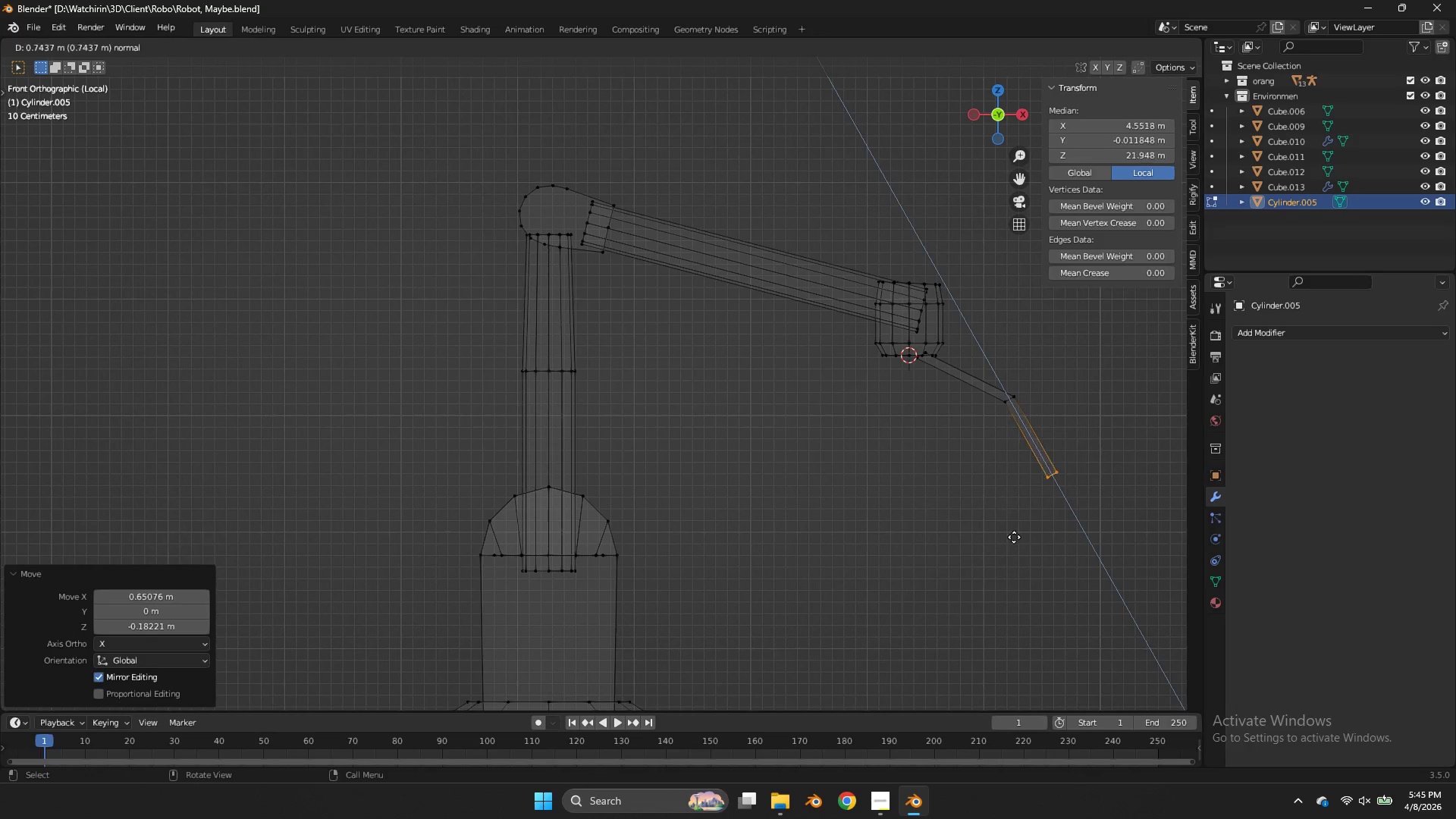 
left_click([1014, 537])
 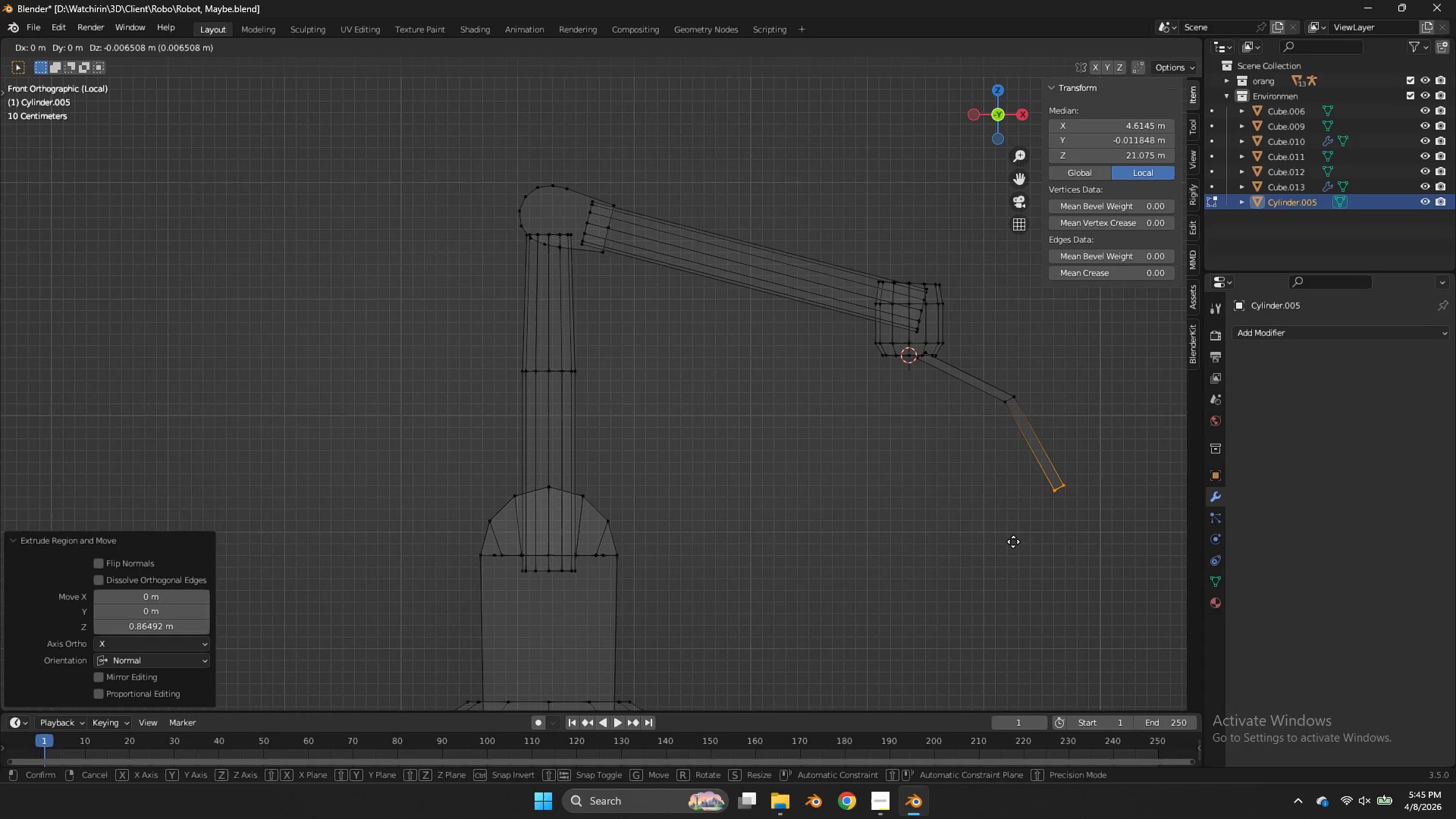 
key(G)
 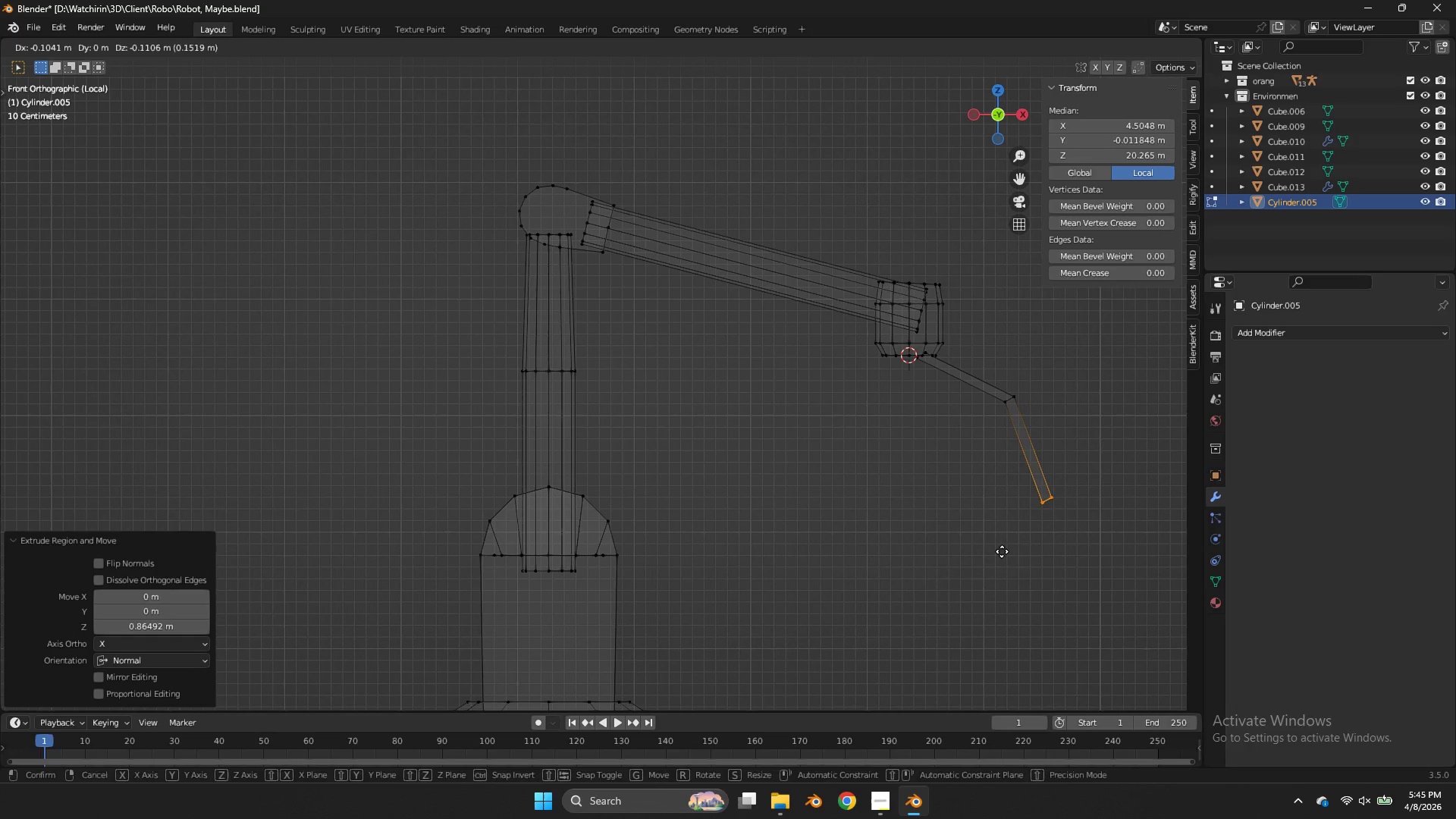 
left_click([1002, 551])
 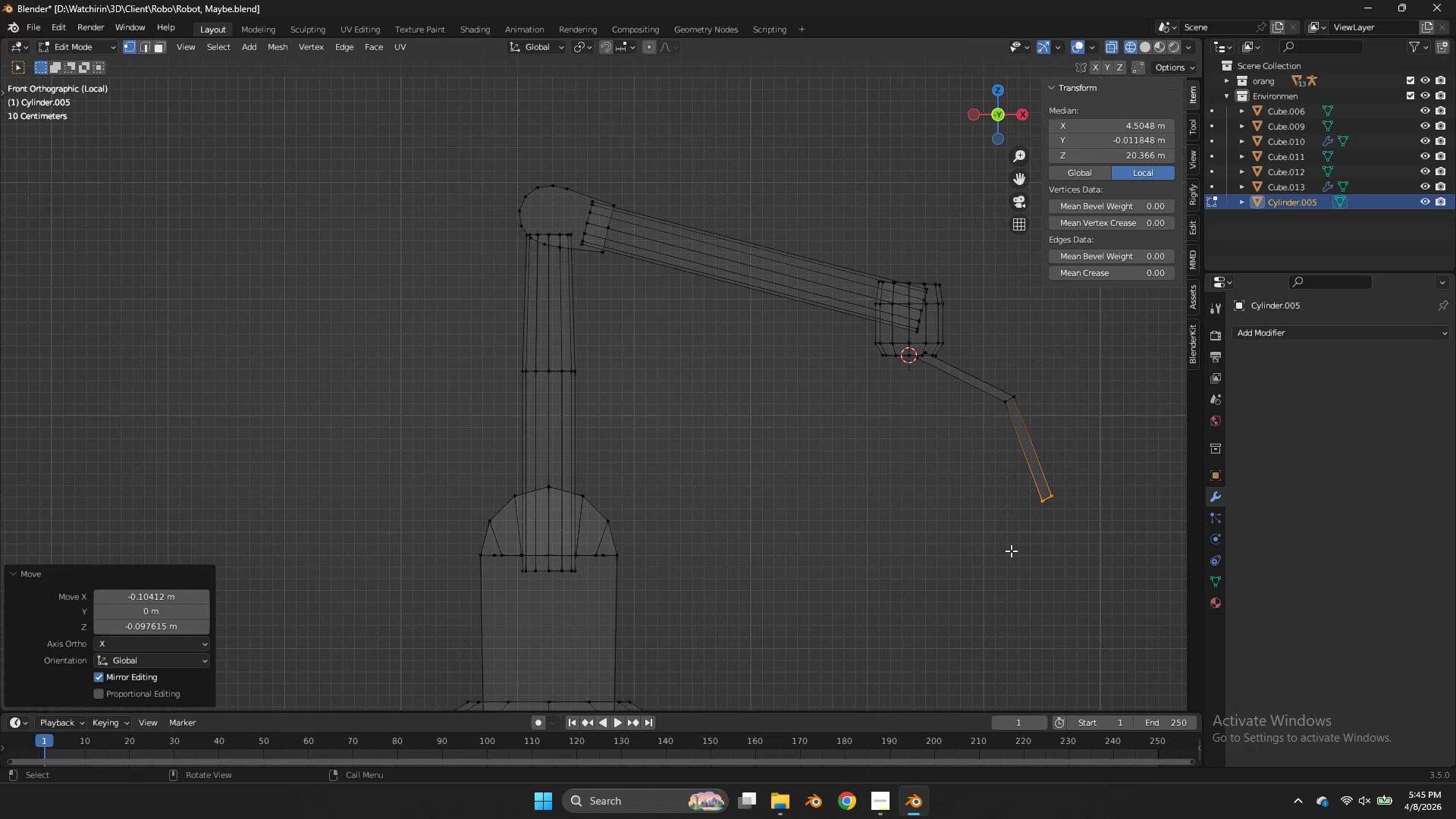 
type(re)
 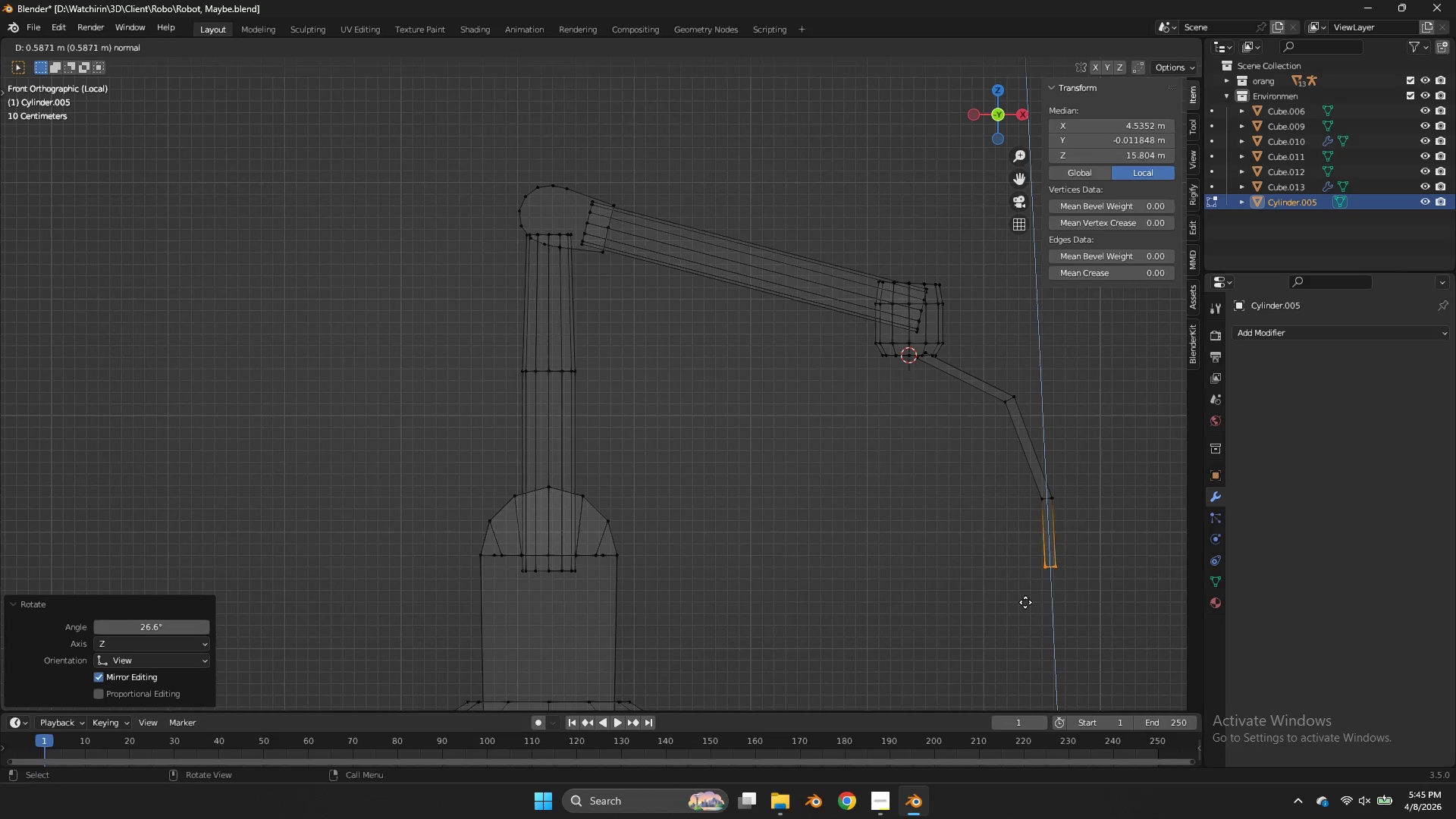 
left_click([1025, 602])
 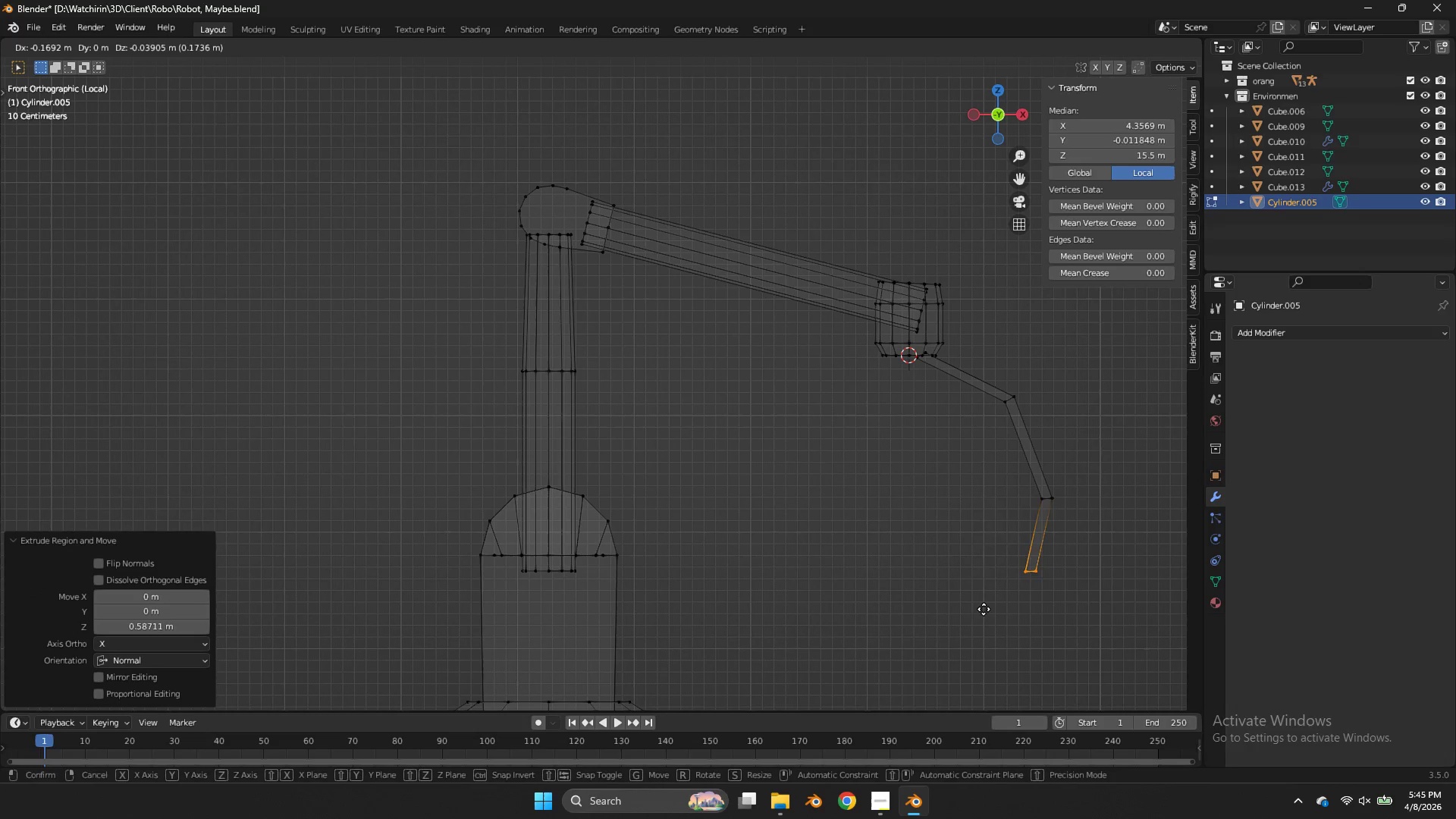 
type(gr)
 